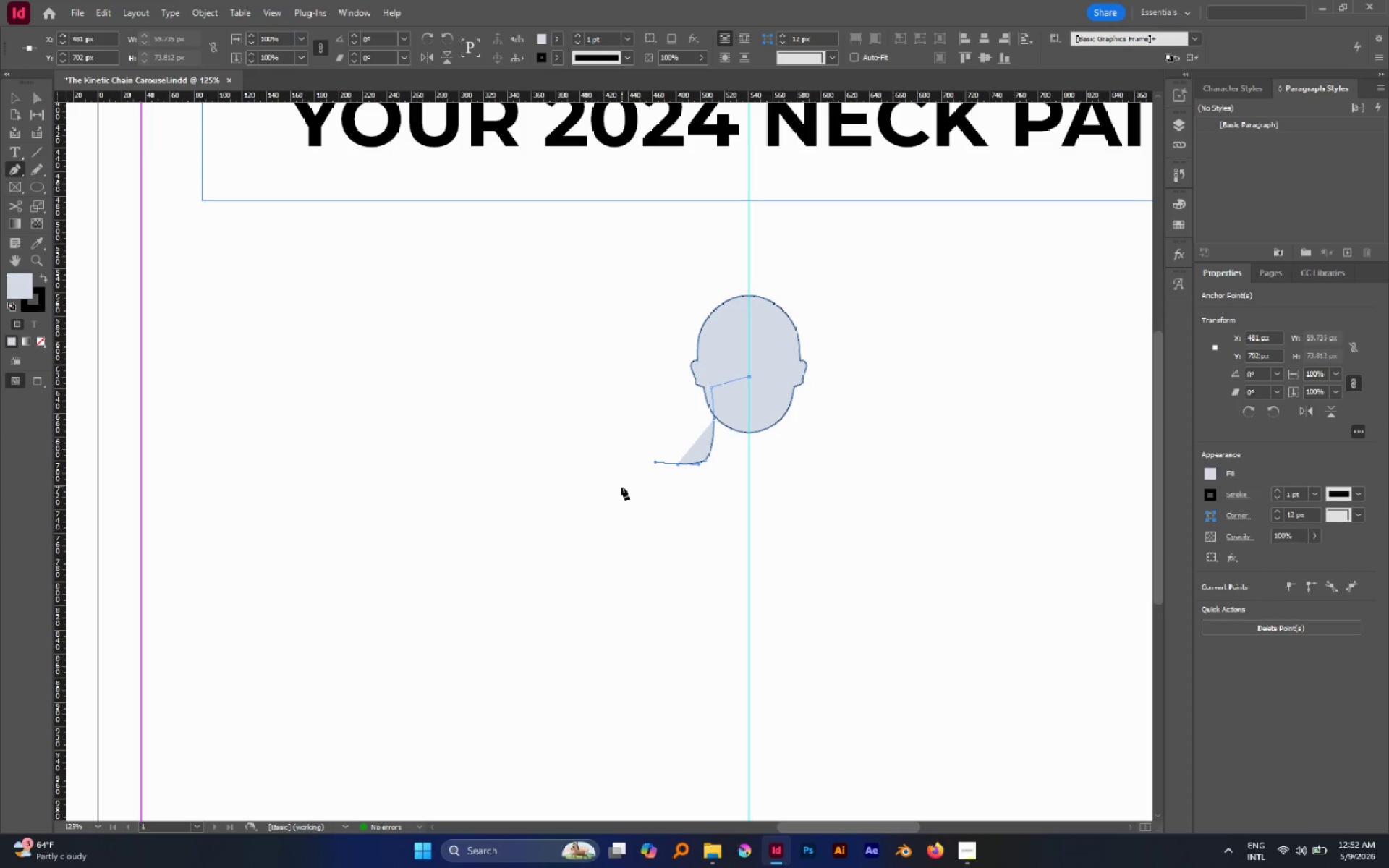 
left_click_drag(start_coordinate=[621, 488], to_coordinate=[612, 498])
 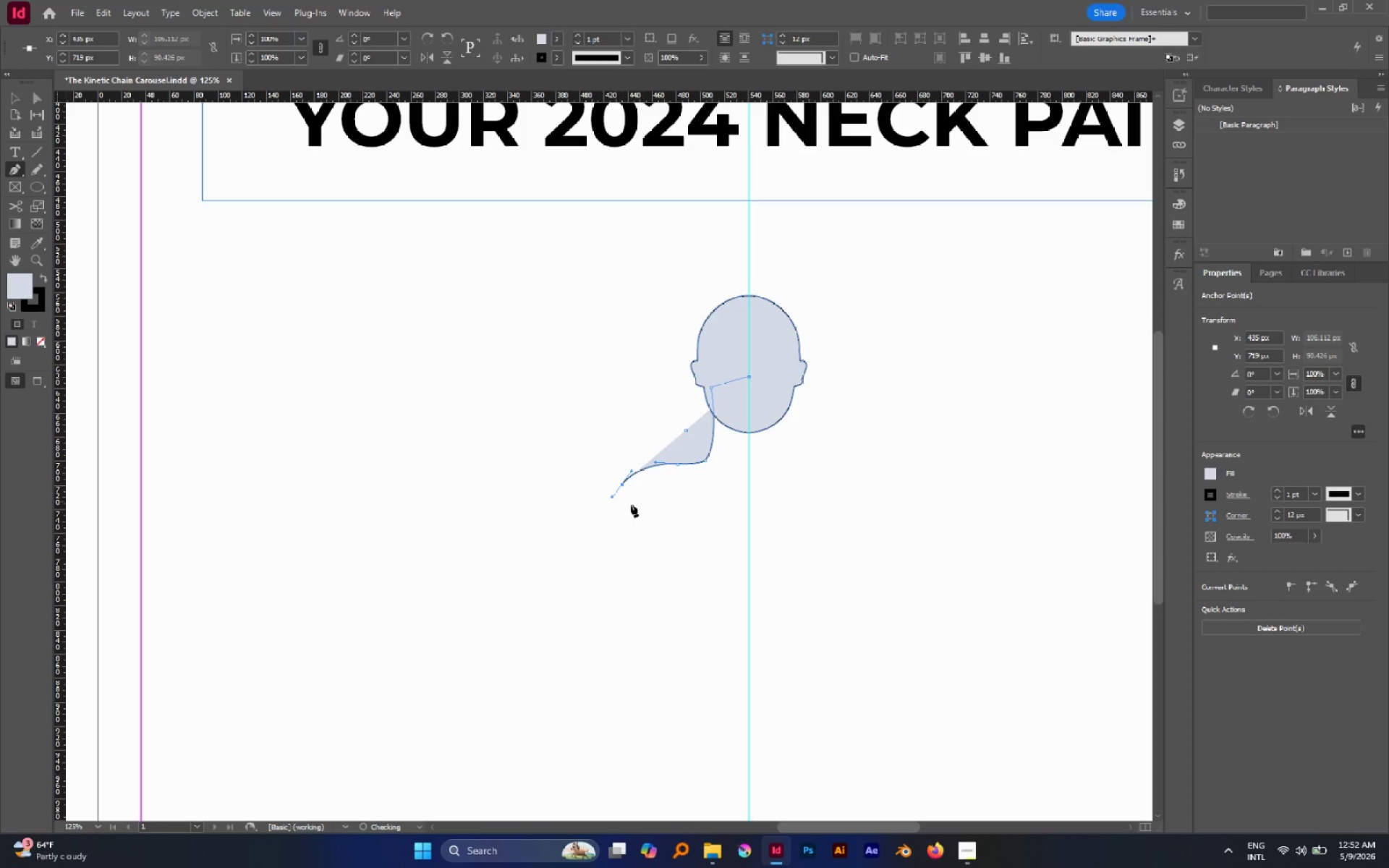 
hold_key(key=Space, duration=0.59)
 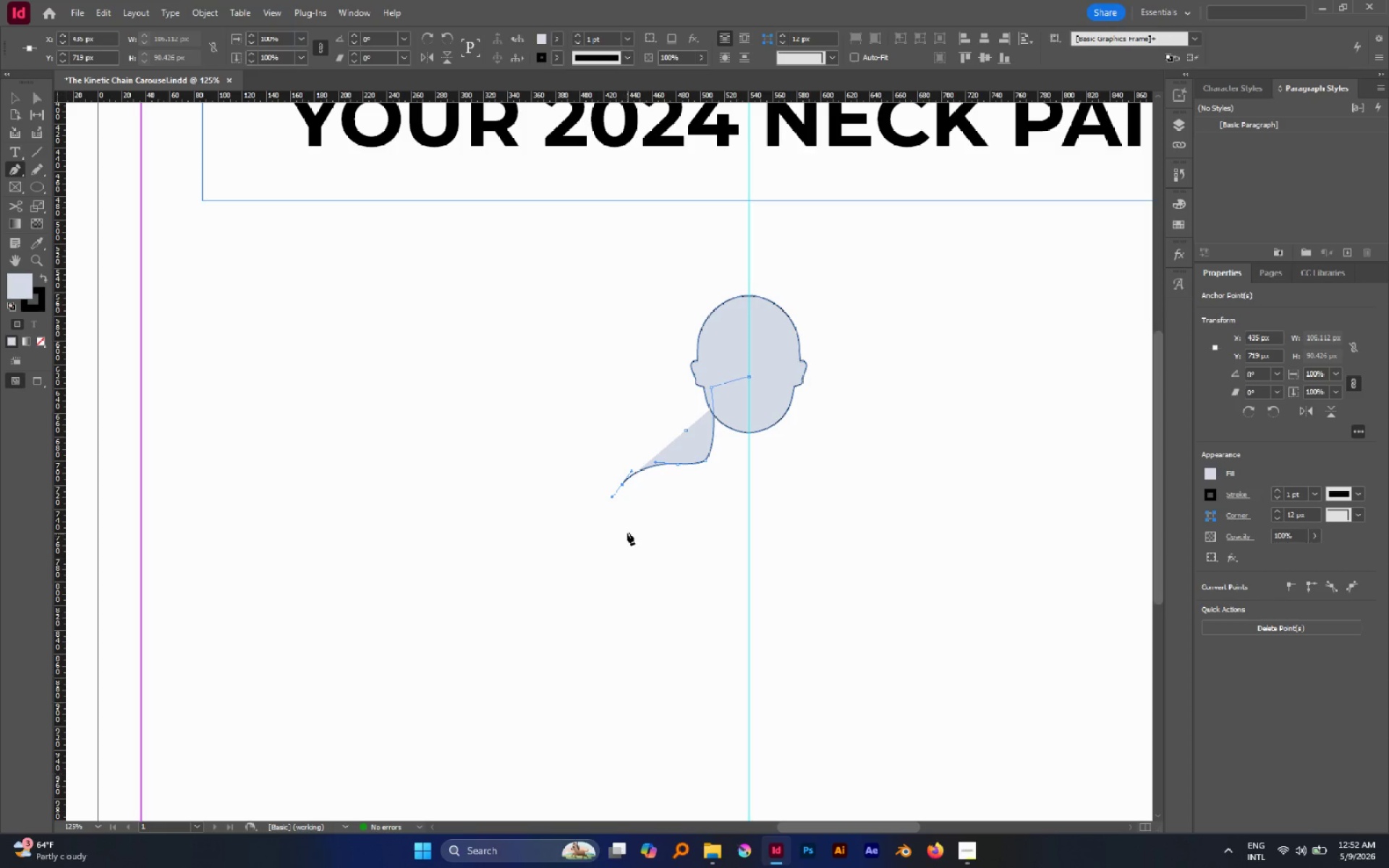 
left_click_drag(start_coordinate=[609, 560], to_coordinate=[605, 584])
 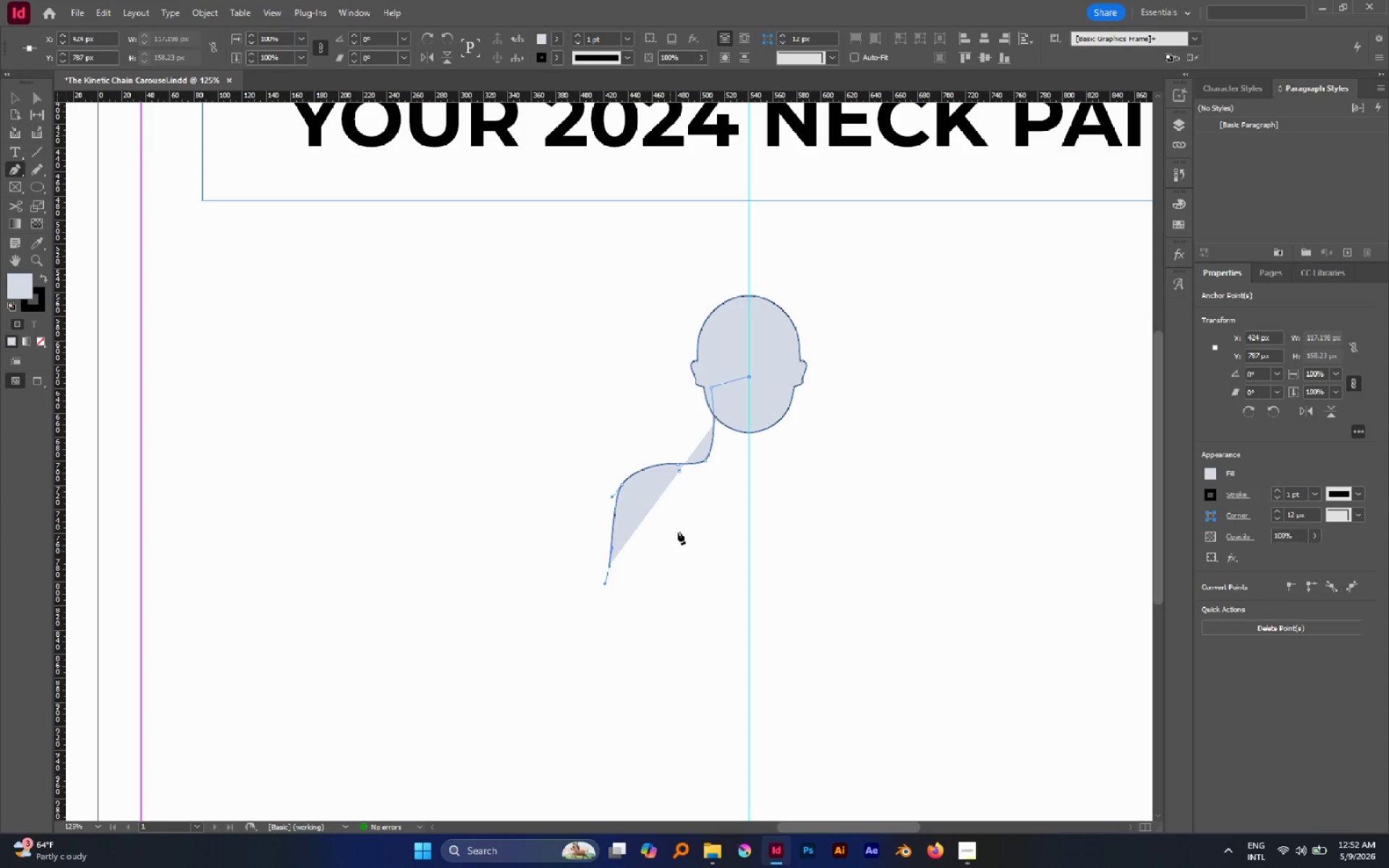 
hold_key(key=Space, duration=1.51)
 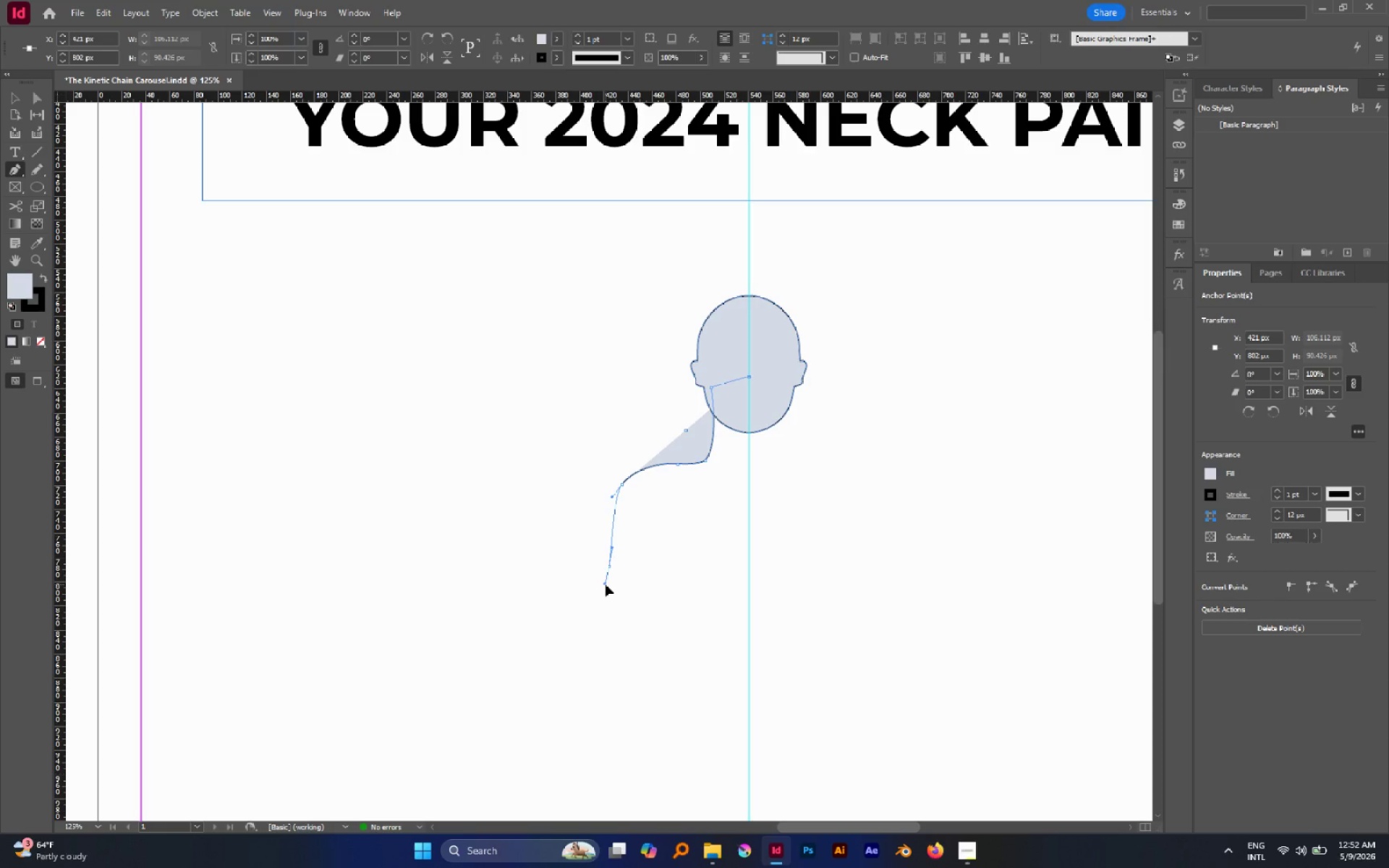 
hold_key(key=Space, duration=1.5)
 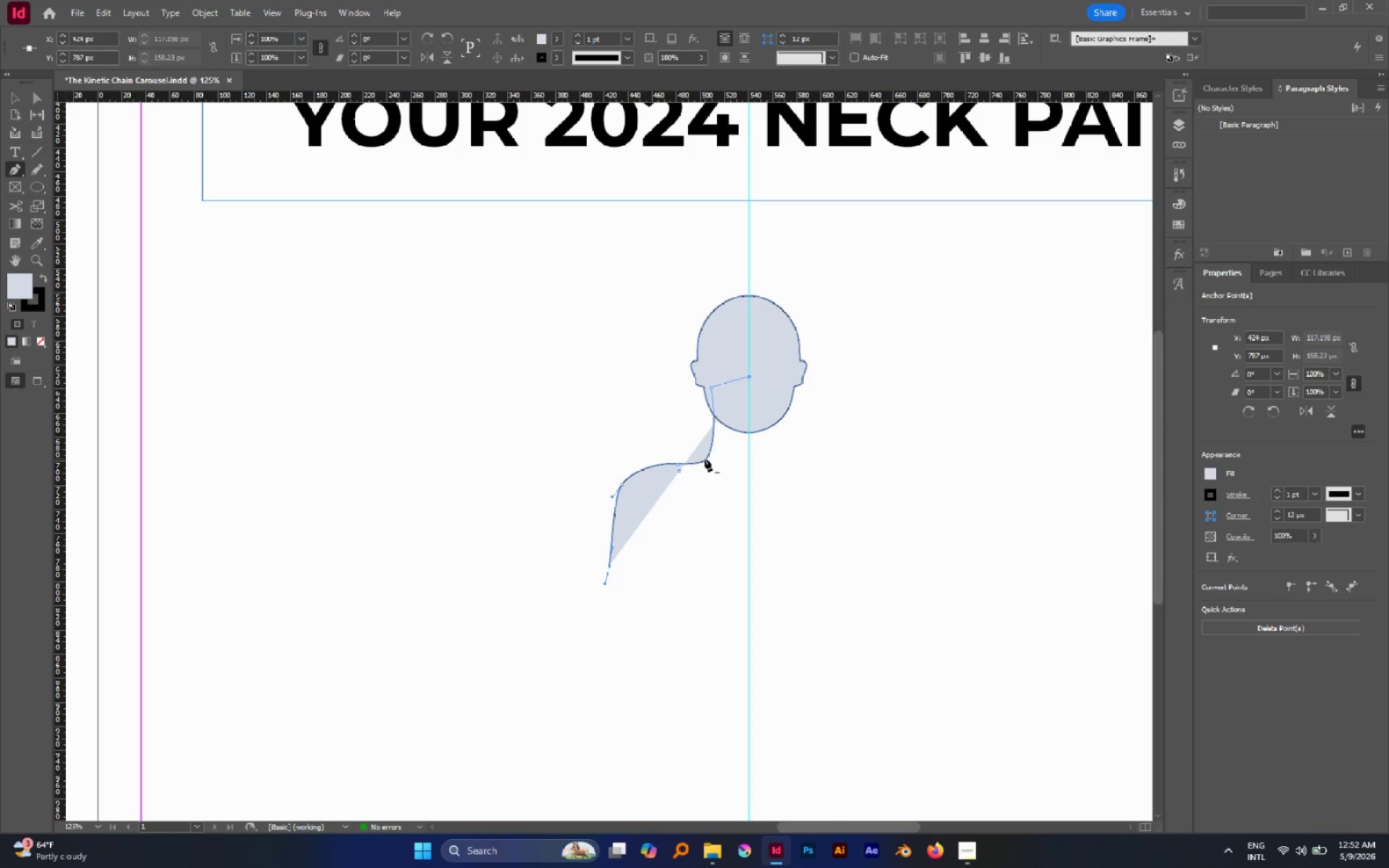 
key(A)
 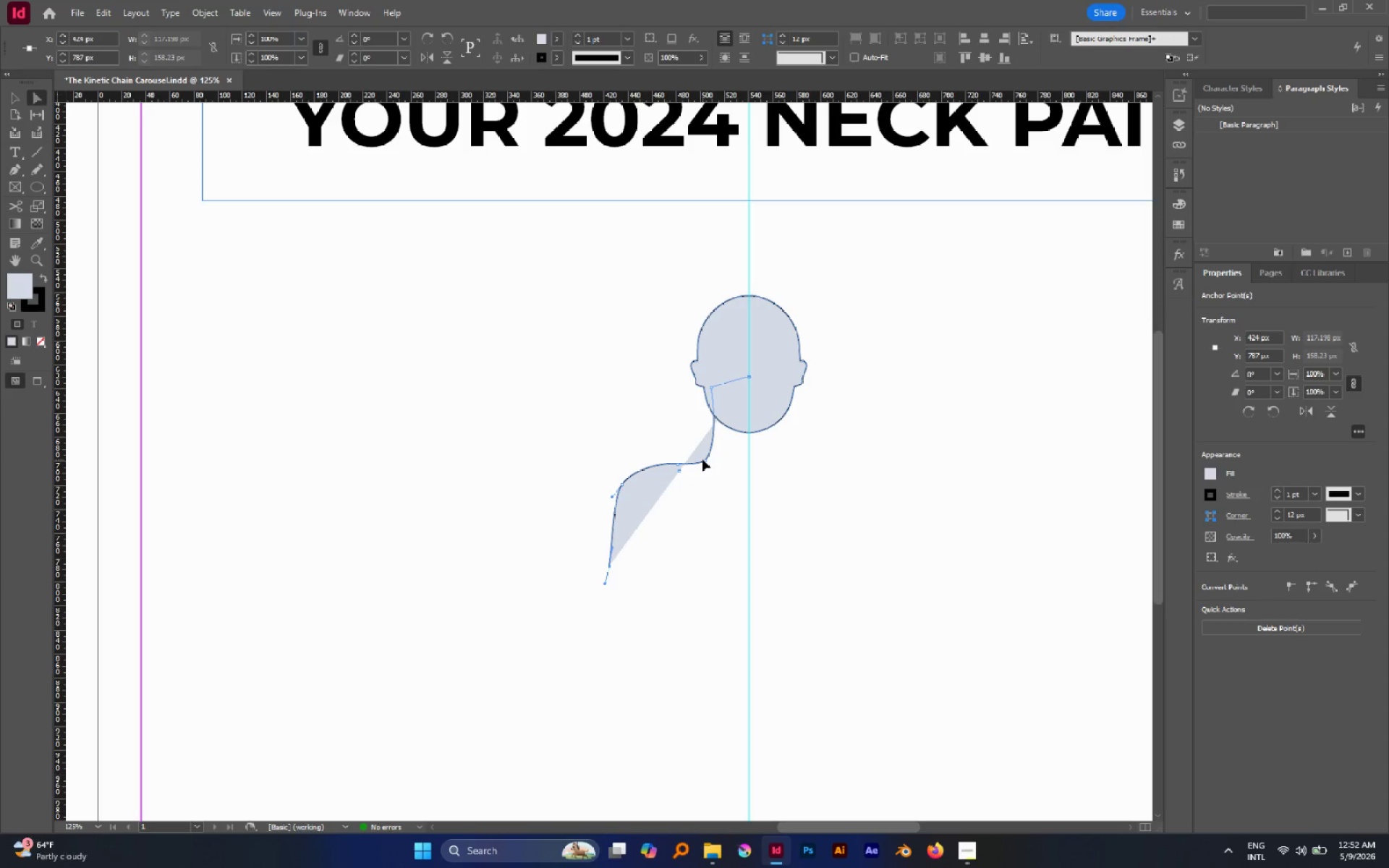 
left_click([702, 459])
 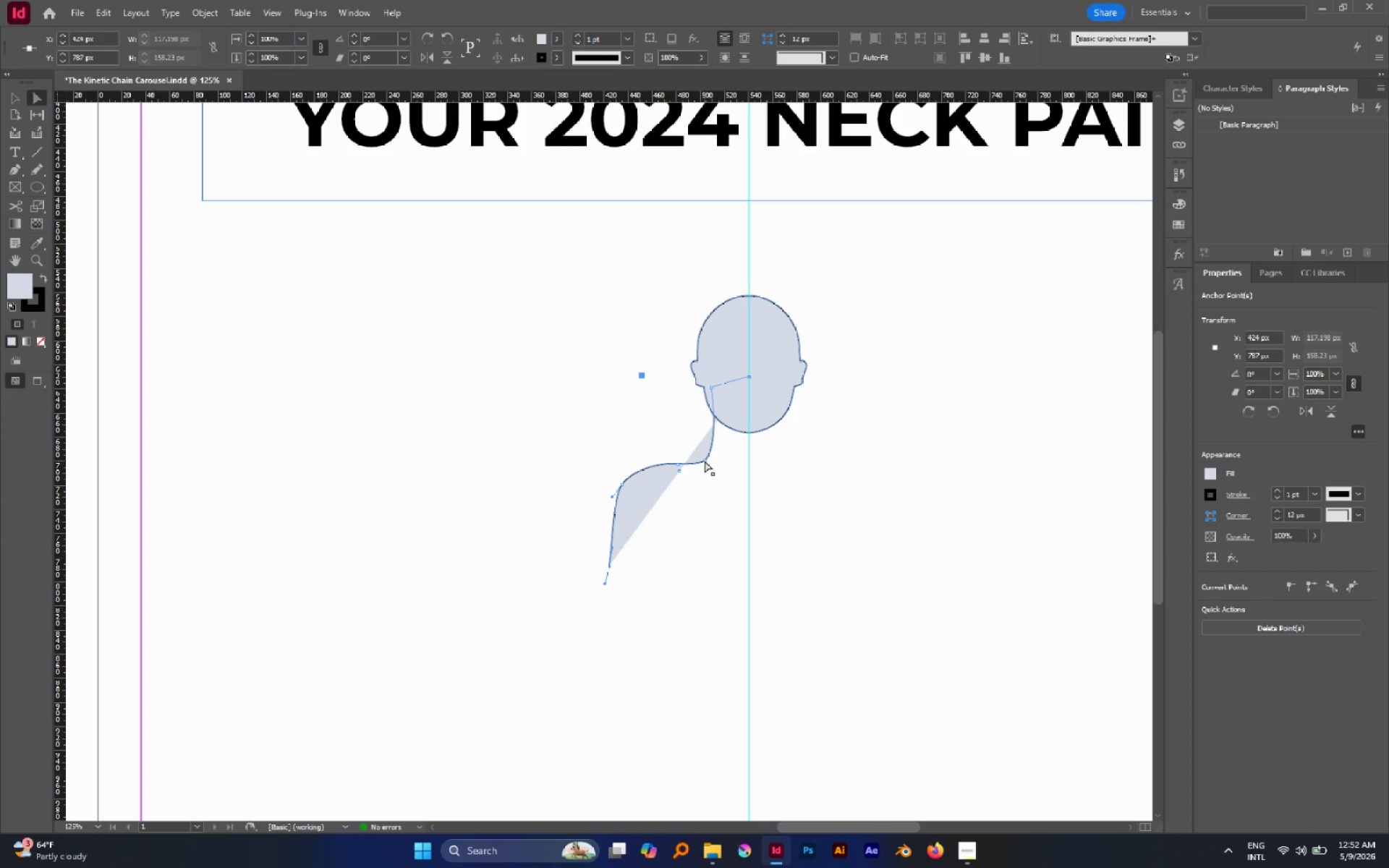 
left_click([705, 461])
 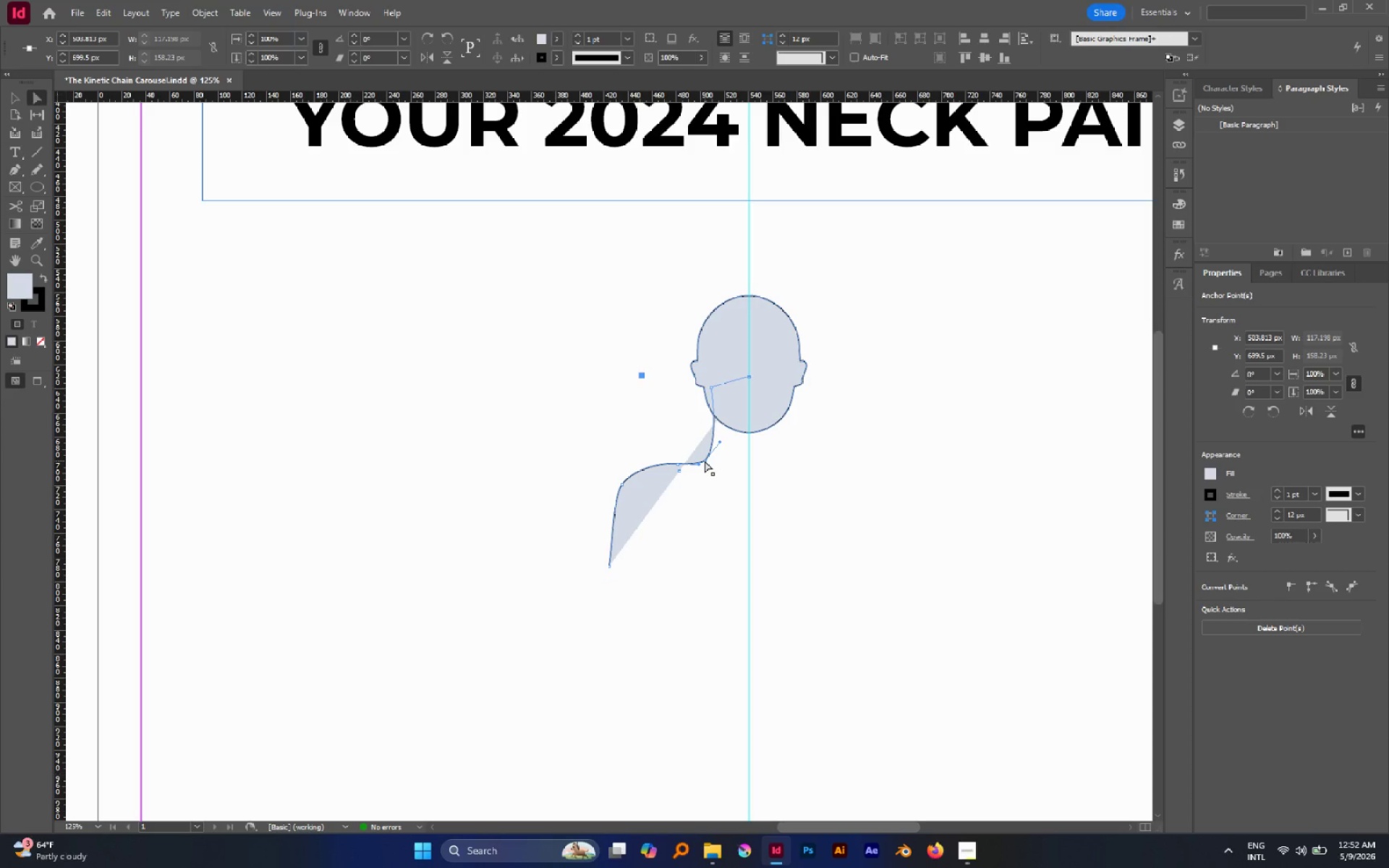 
left_click_drag(start_coordinate=[705, 461], to_coordinate=[703, 456])
 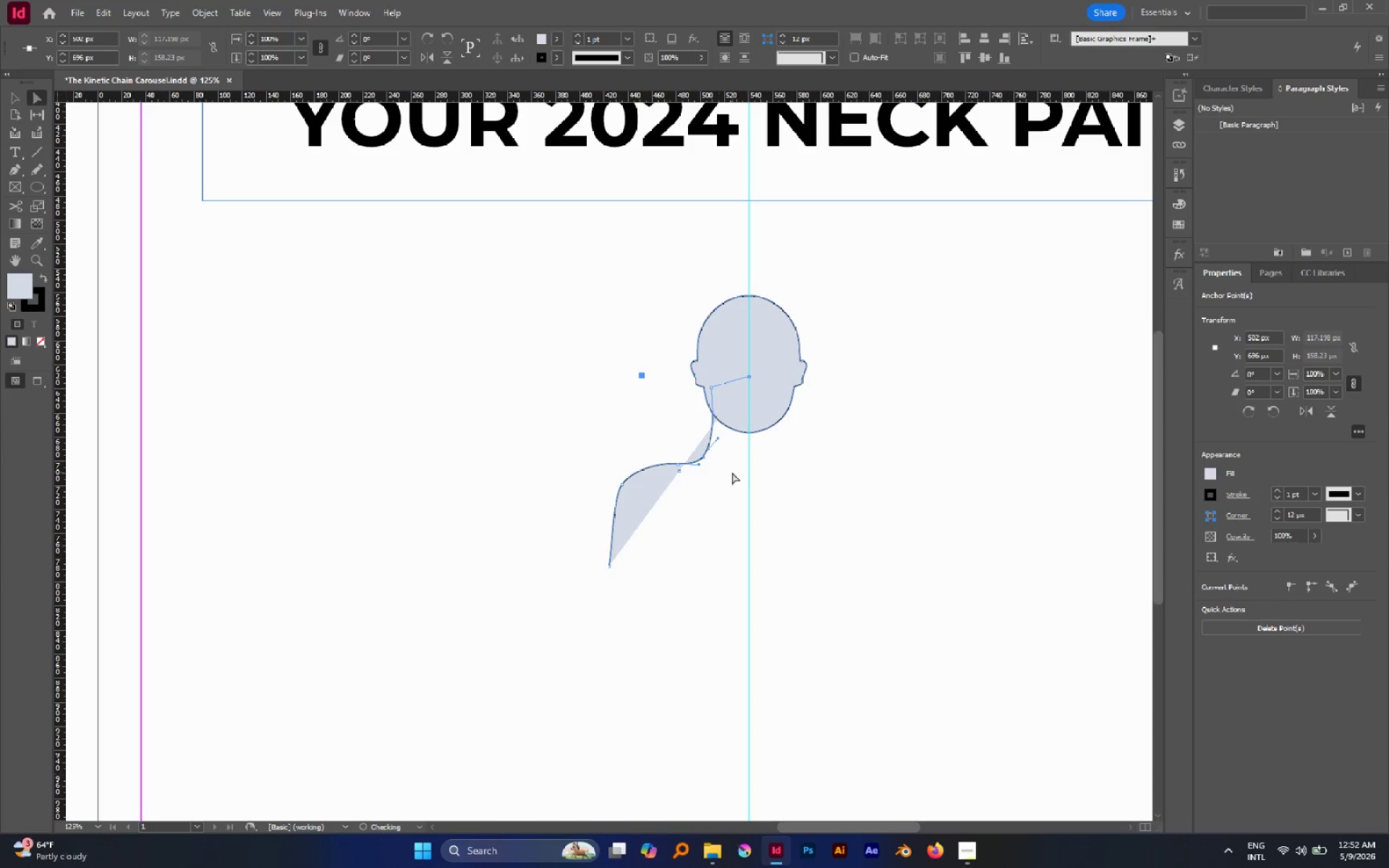 
left_click([732, 472])
 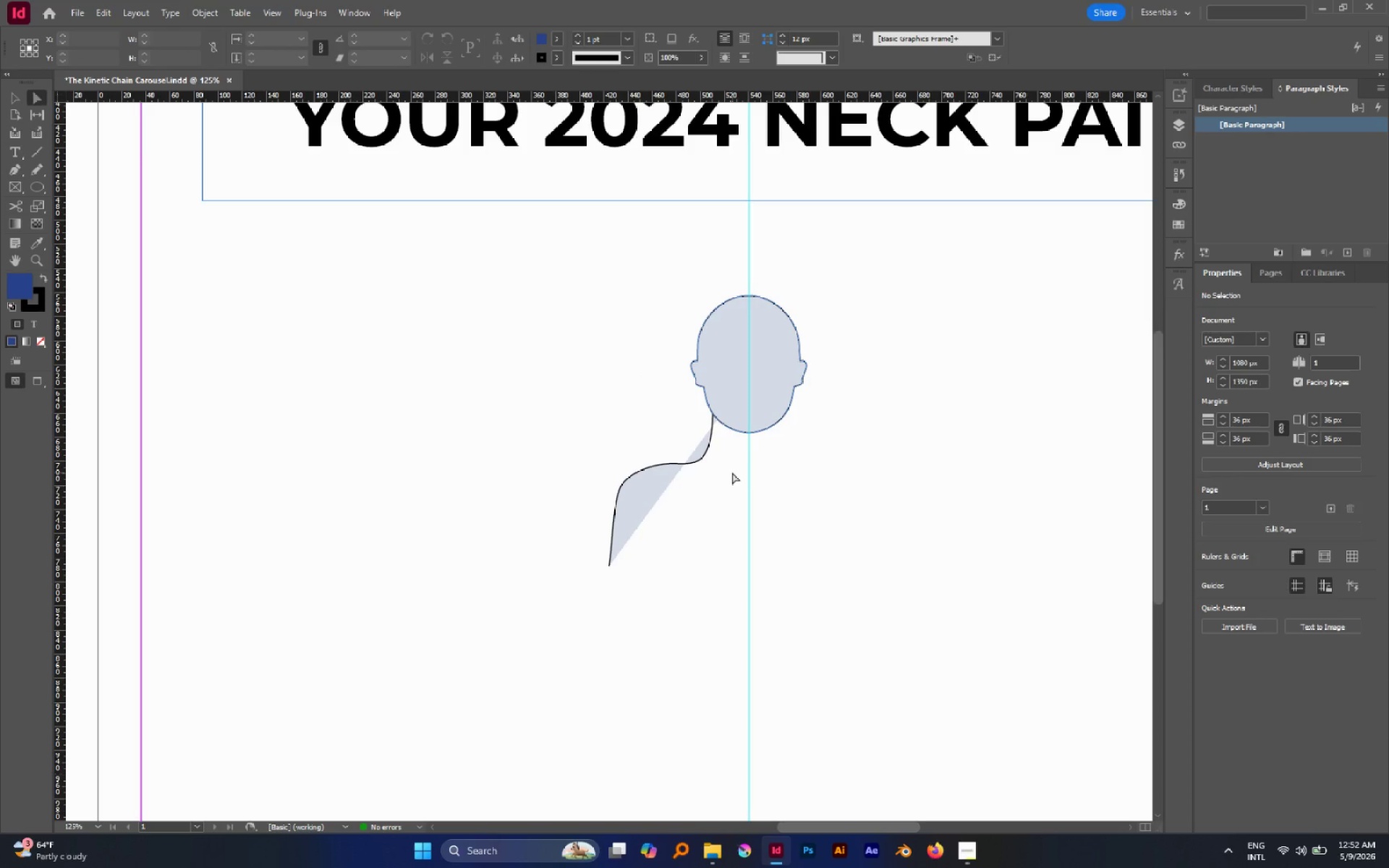 
key(Control+Z)
 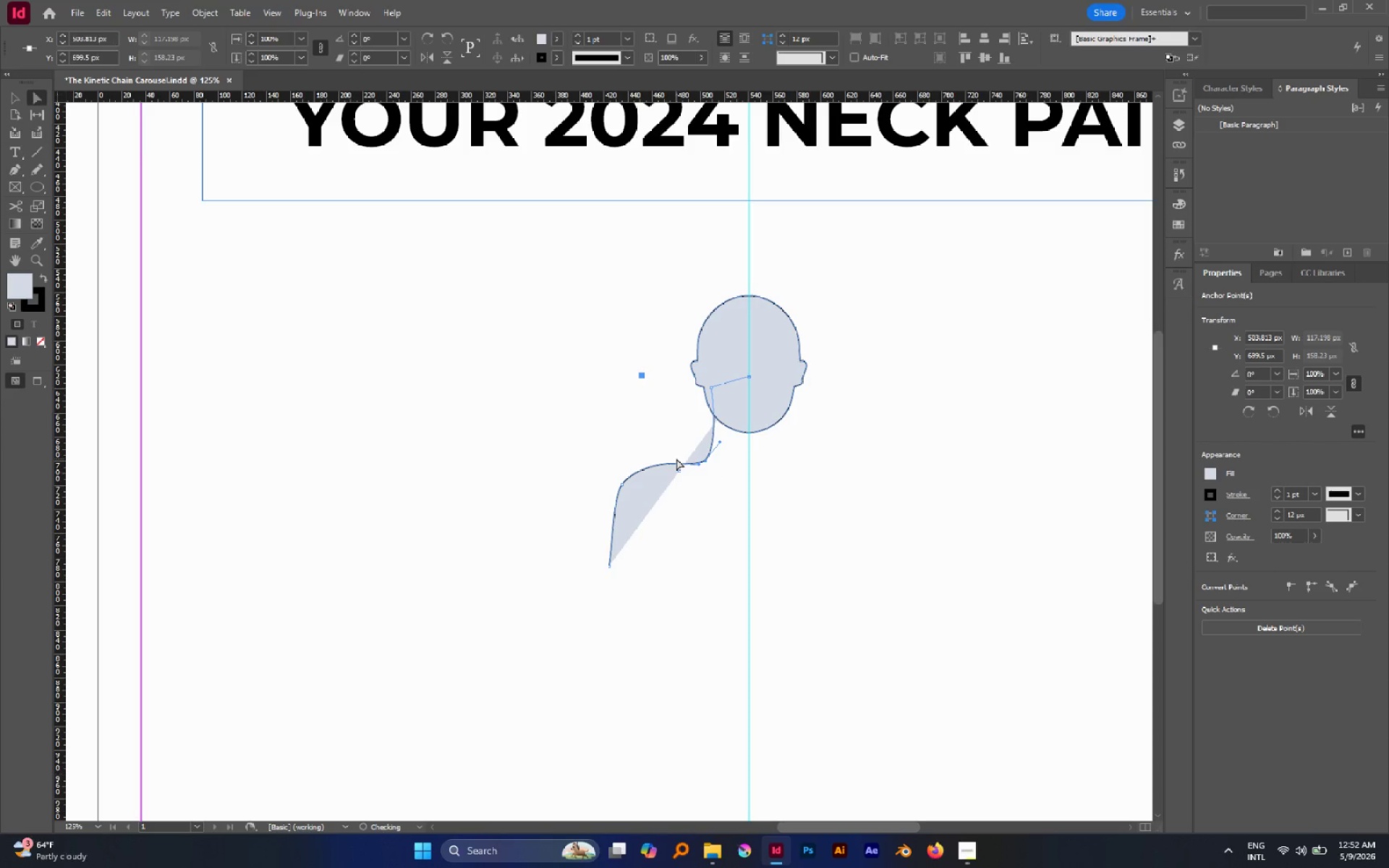 
hold_key(key=AltLeft, duration=0.72)
scroll: coordinate [677, 459], scroll_direction: up, amount: 2.0
 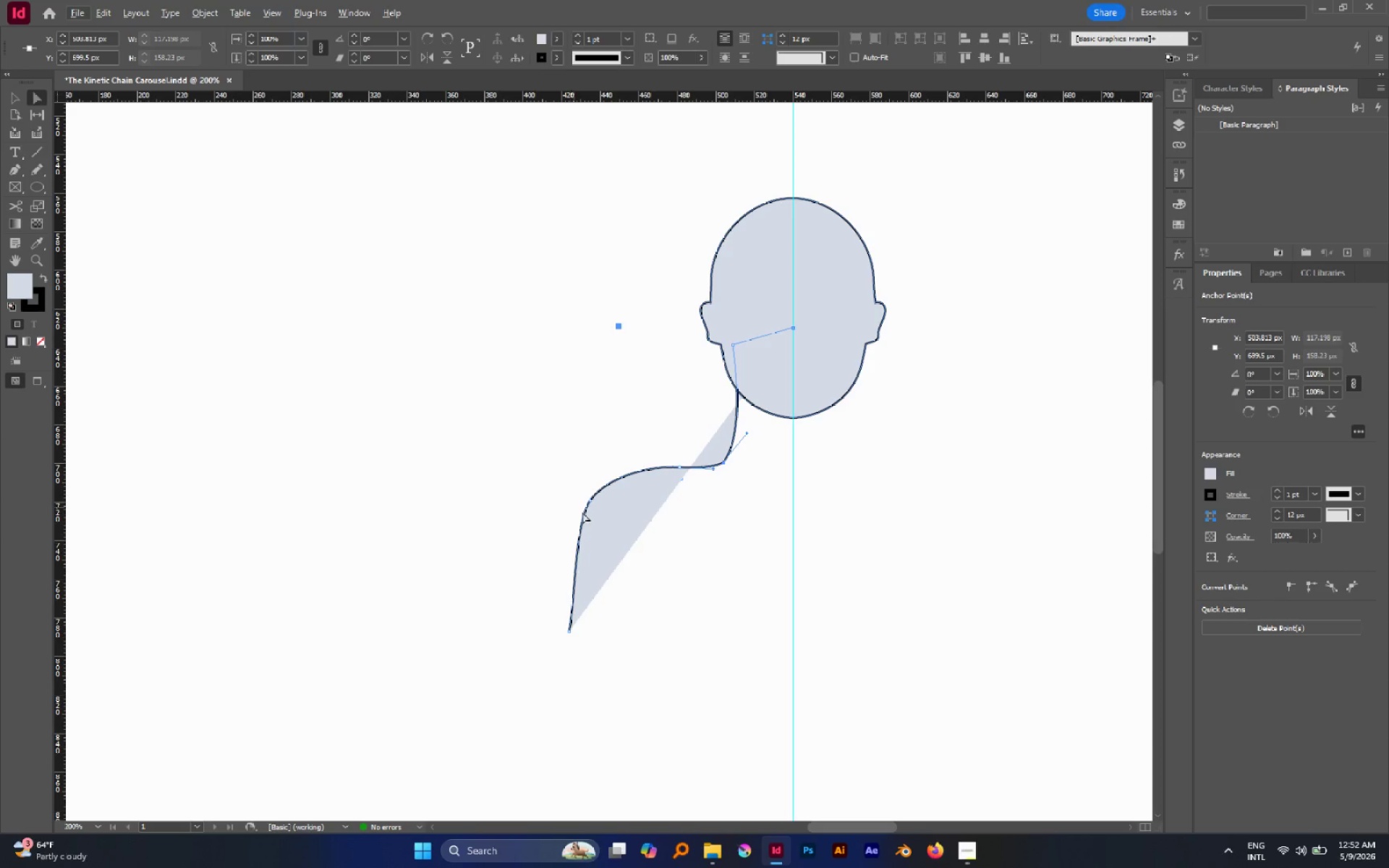 
left_click([587, 501])
 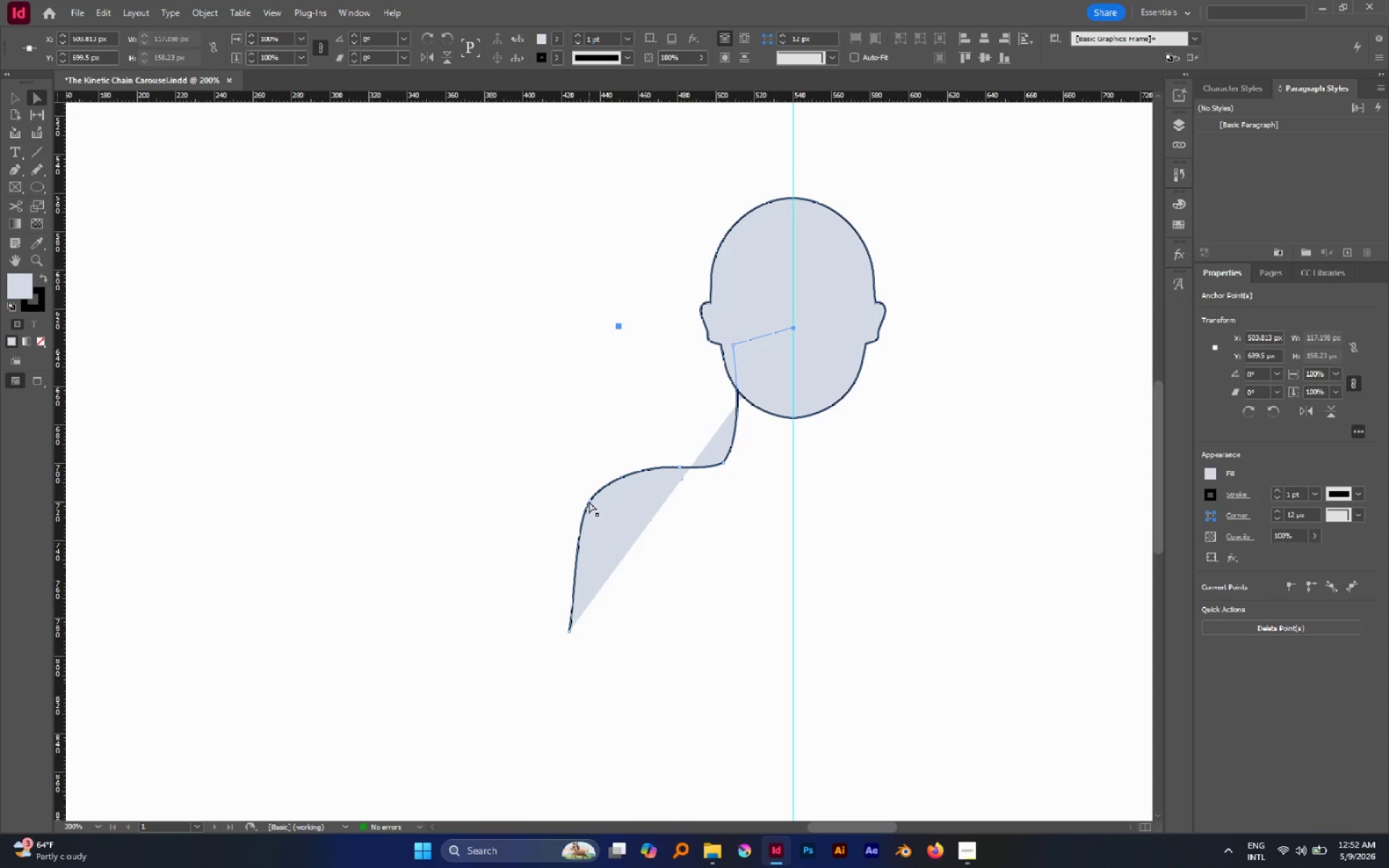 
left_click([589, 501])
 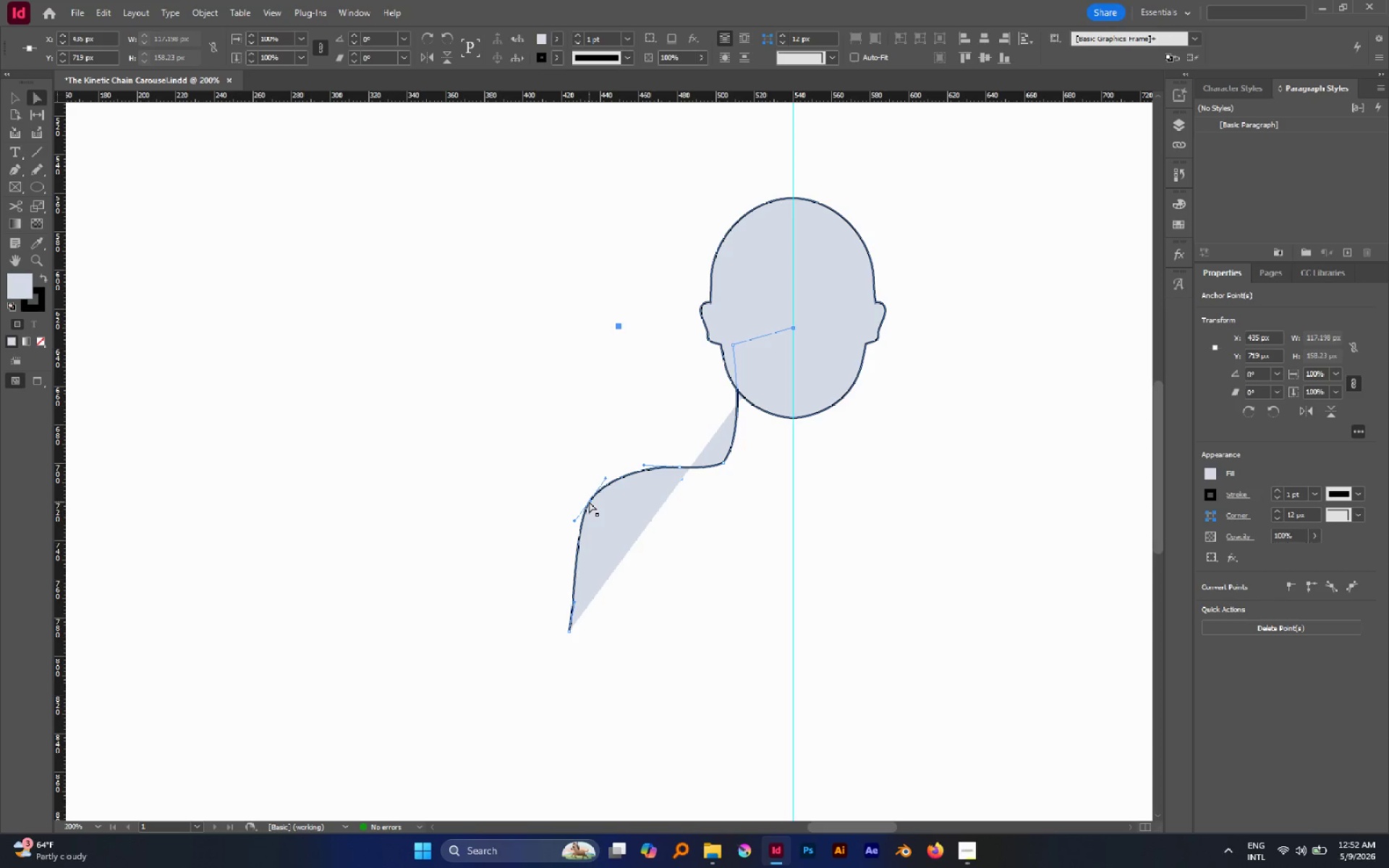 
left_click_drag(start_coordinate=[589, 501], to_coordinate=[589, 498])
 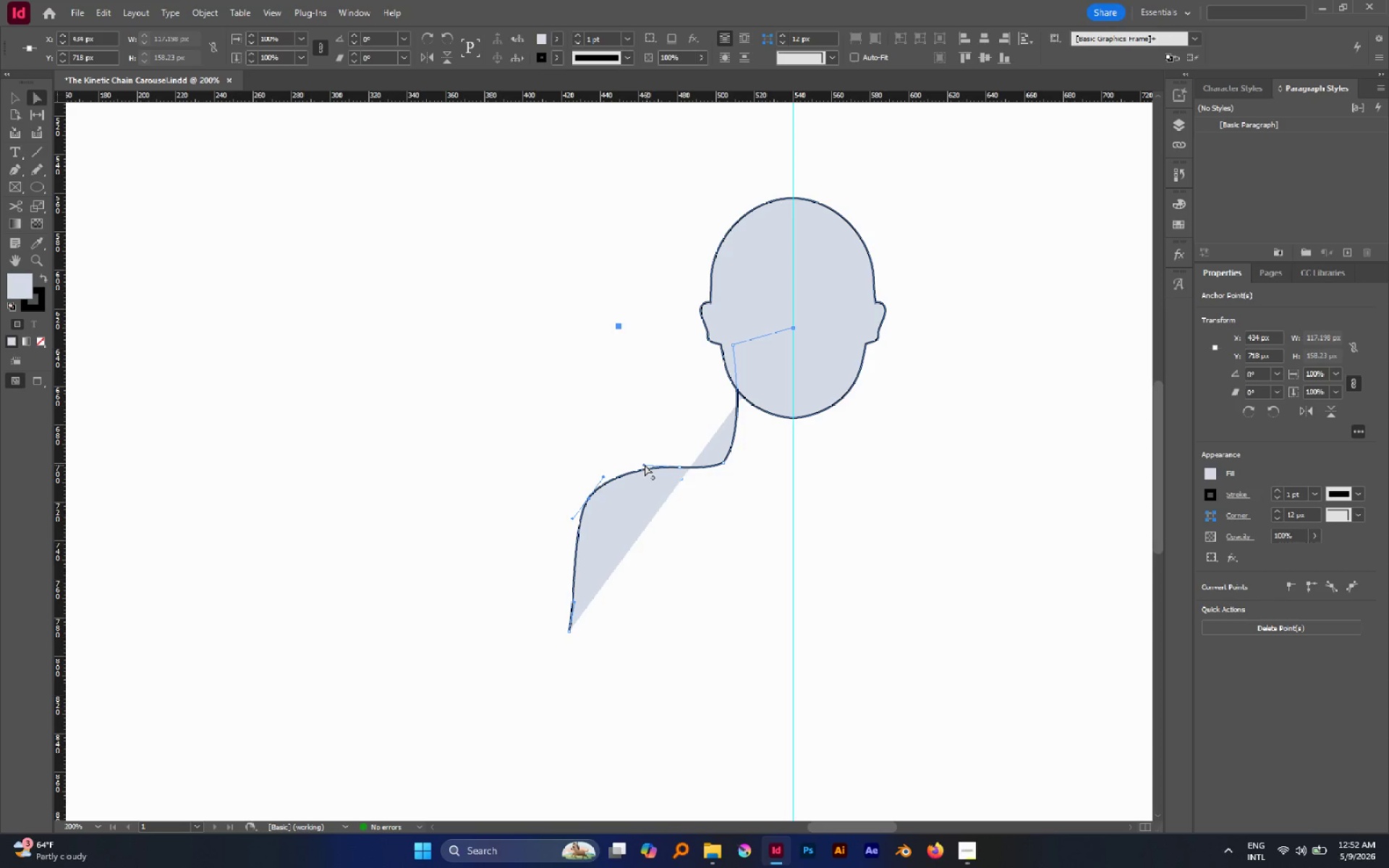 
left_click_drag(start_coordinate=[644, 464], to_coordinate=[640, 461])
 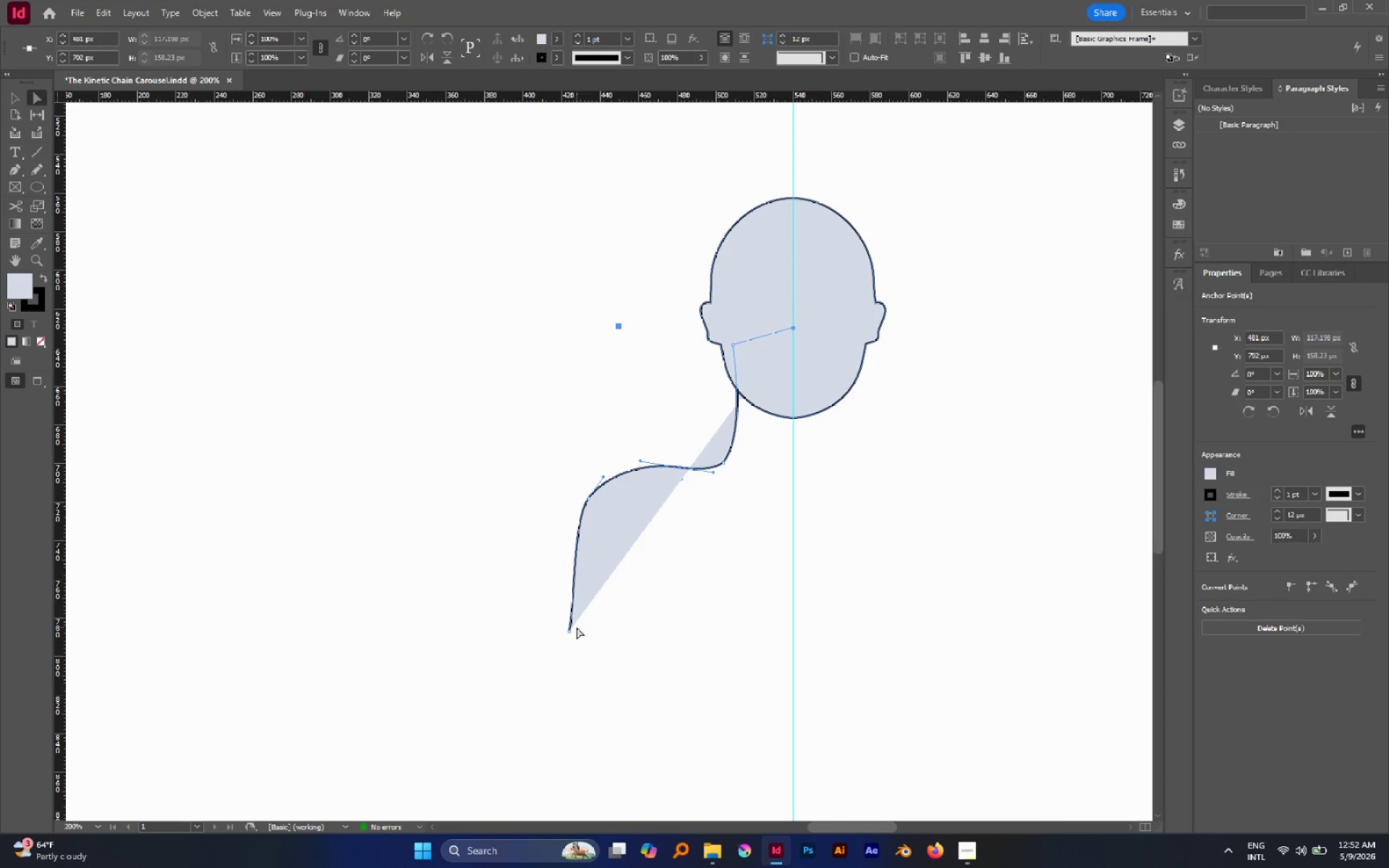 
left_click([568, 629])
 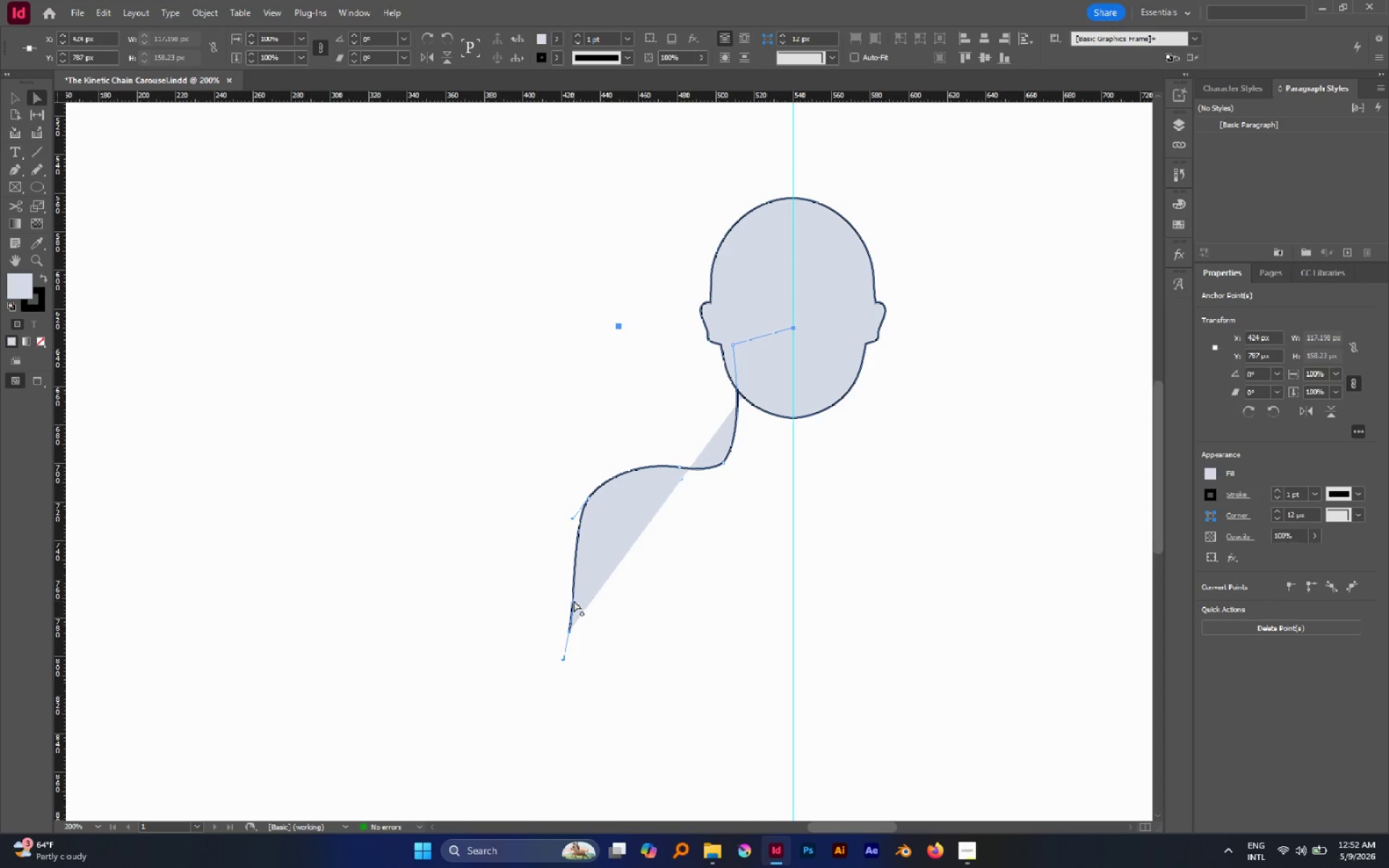 
left_click_drag(start_coordinate=[574, 600], to_coordinate=[556, 570])
 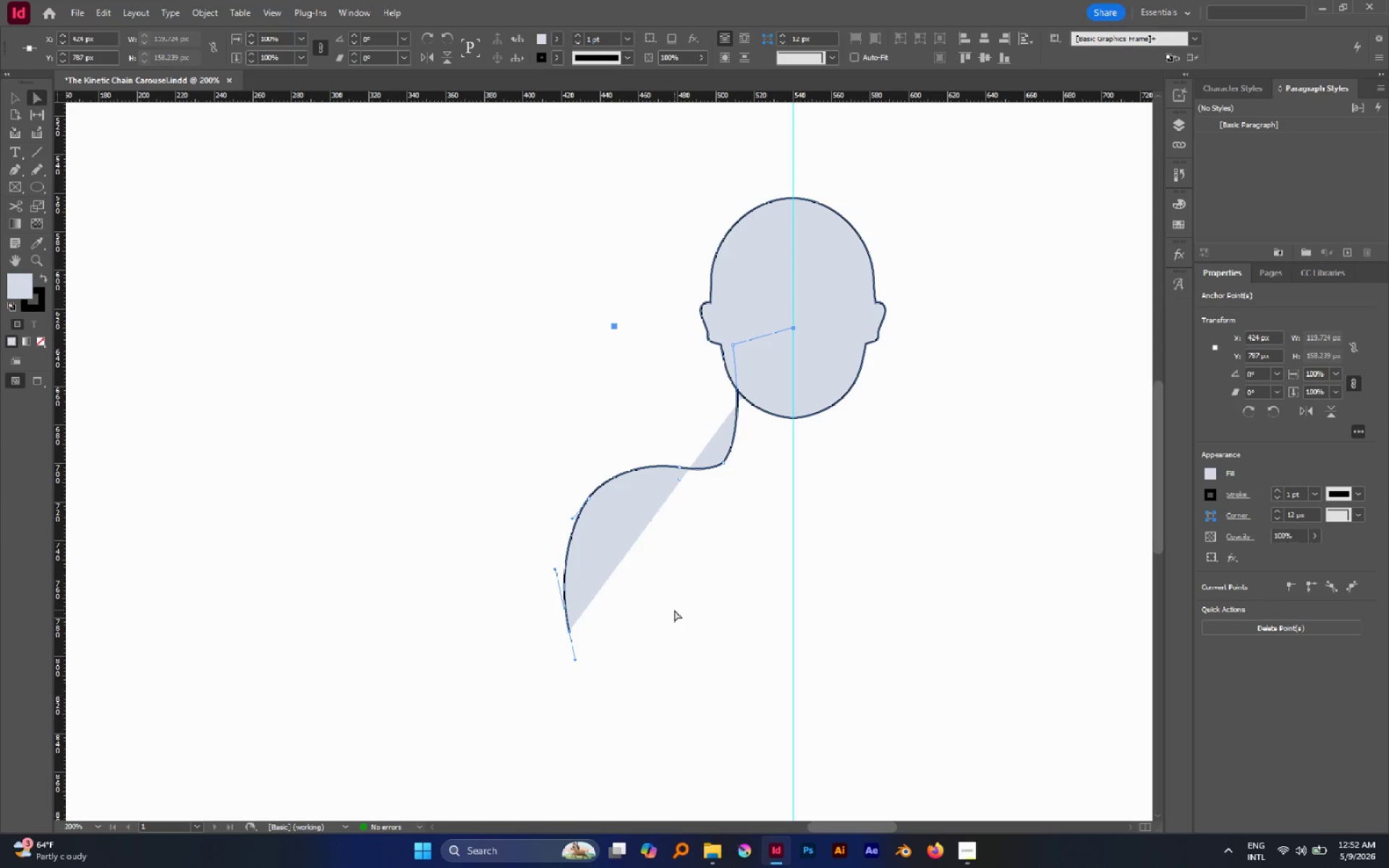 
key(Control+Z)
 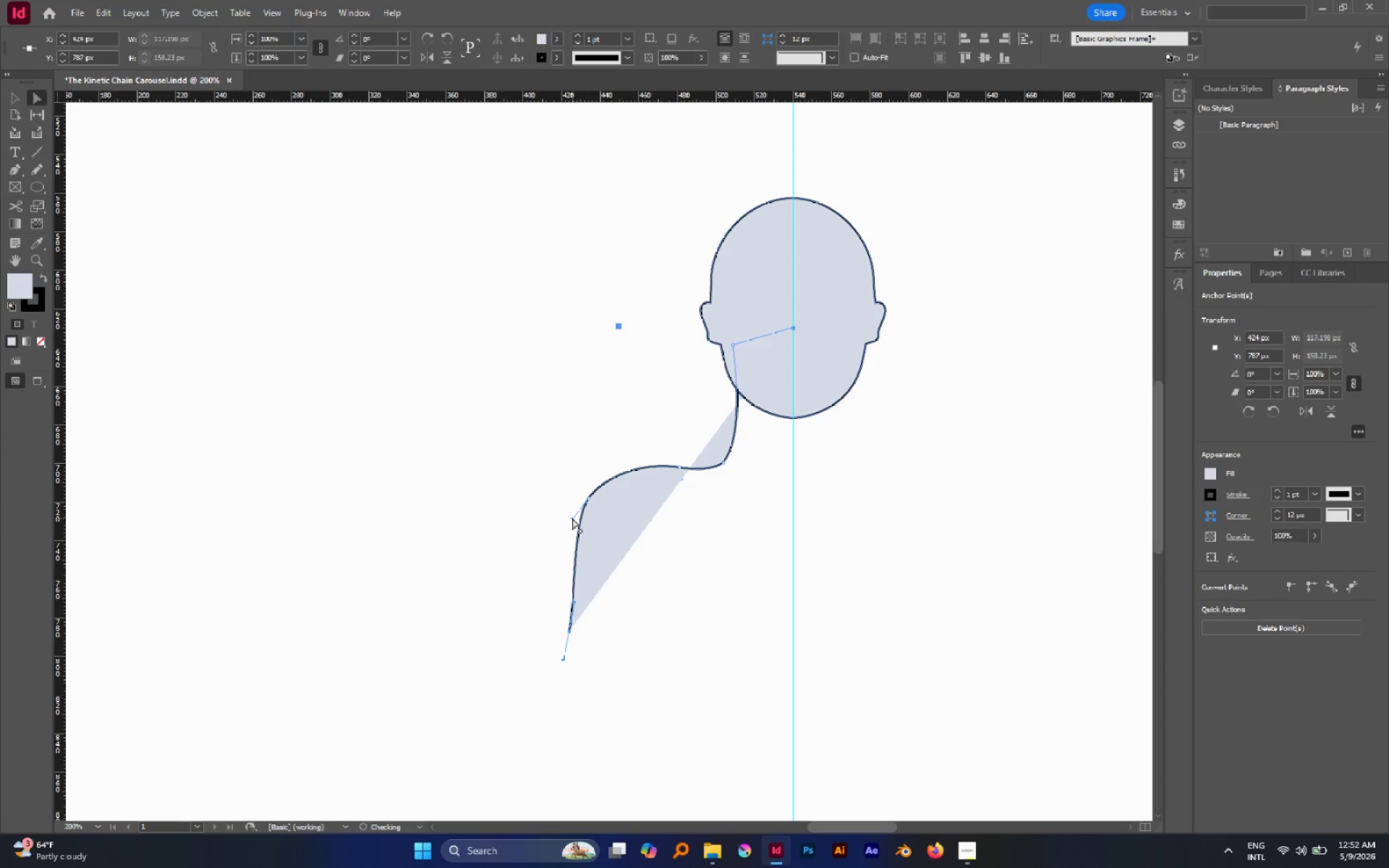 
left_click_drag(start_coordinate=[572, 518], to_coordinate=[560, 535])
 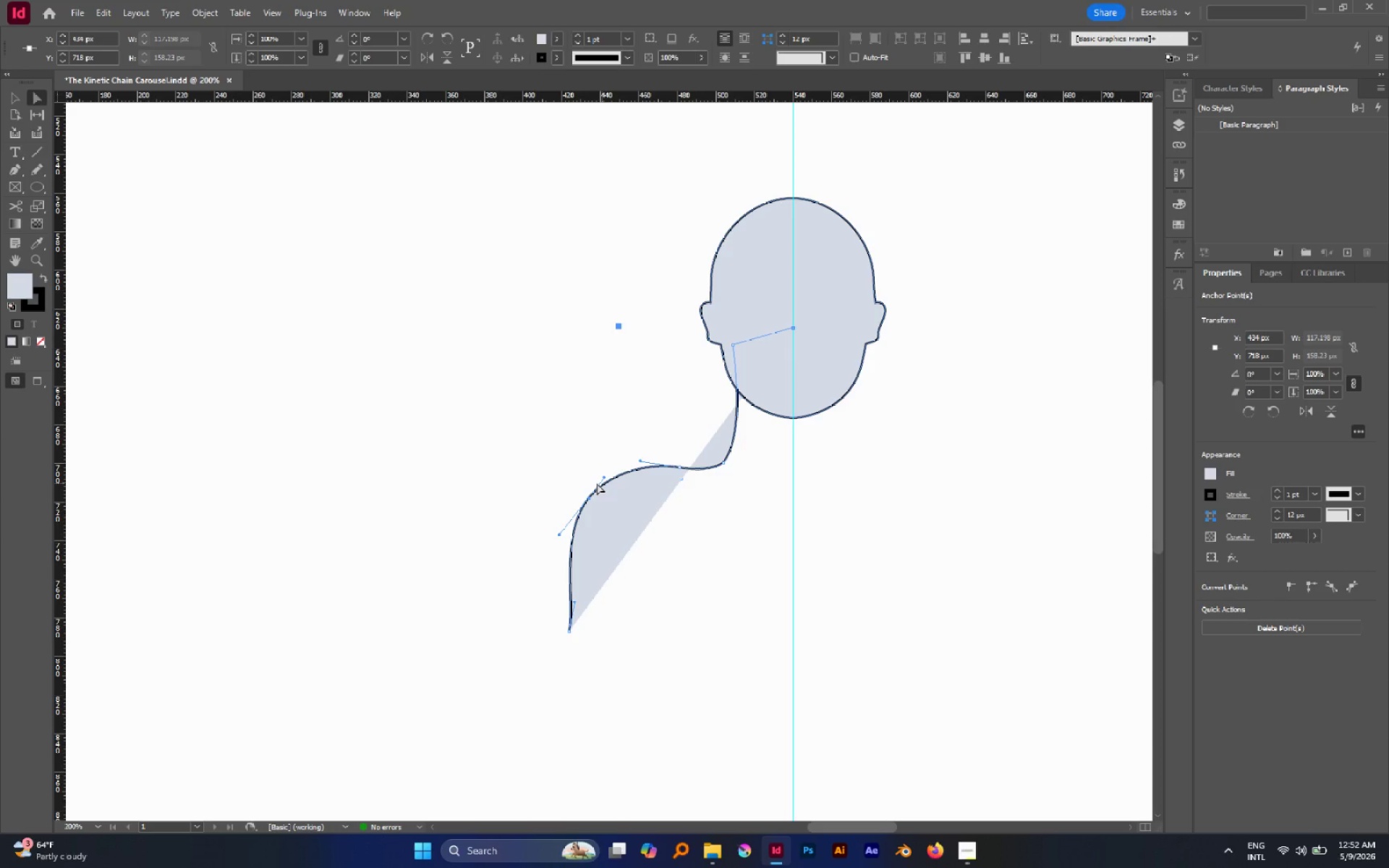 
left_click_drag(start_coordinate=[543, 435], to_coordinate=[608, 519])
 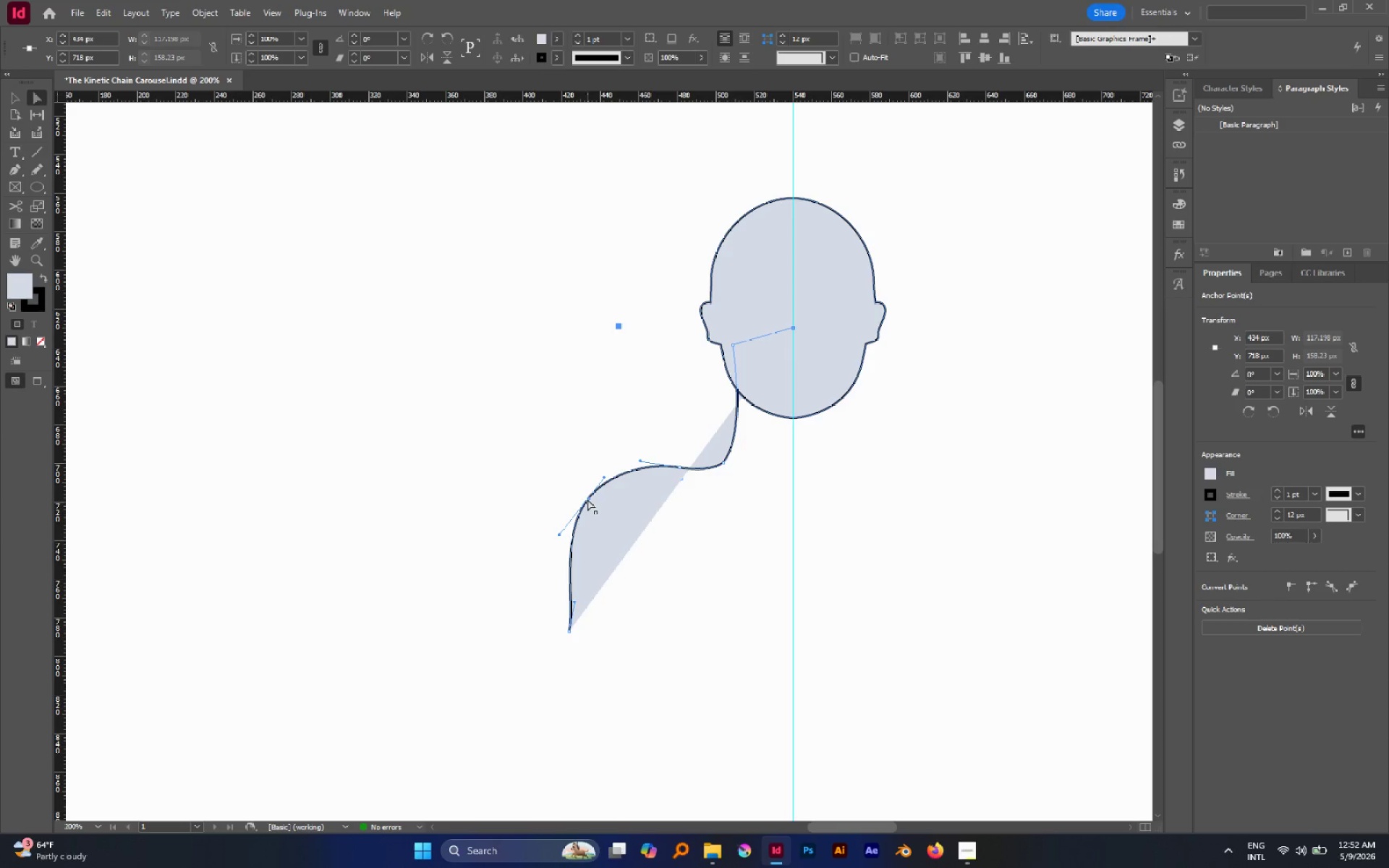 
left_click_drag(start_coordinate=[587, 499], to_coordinate=[591, 504])
 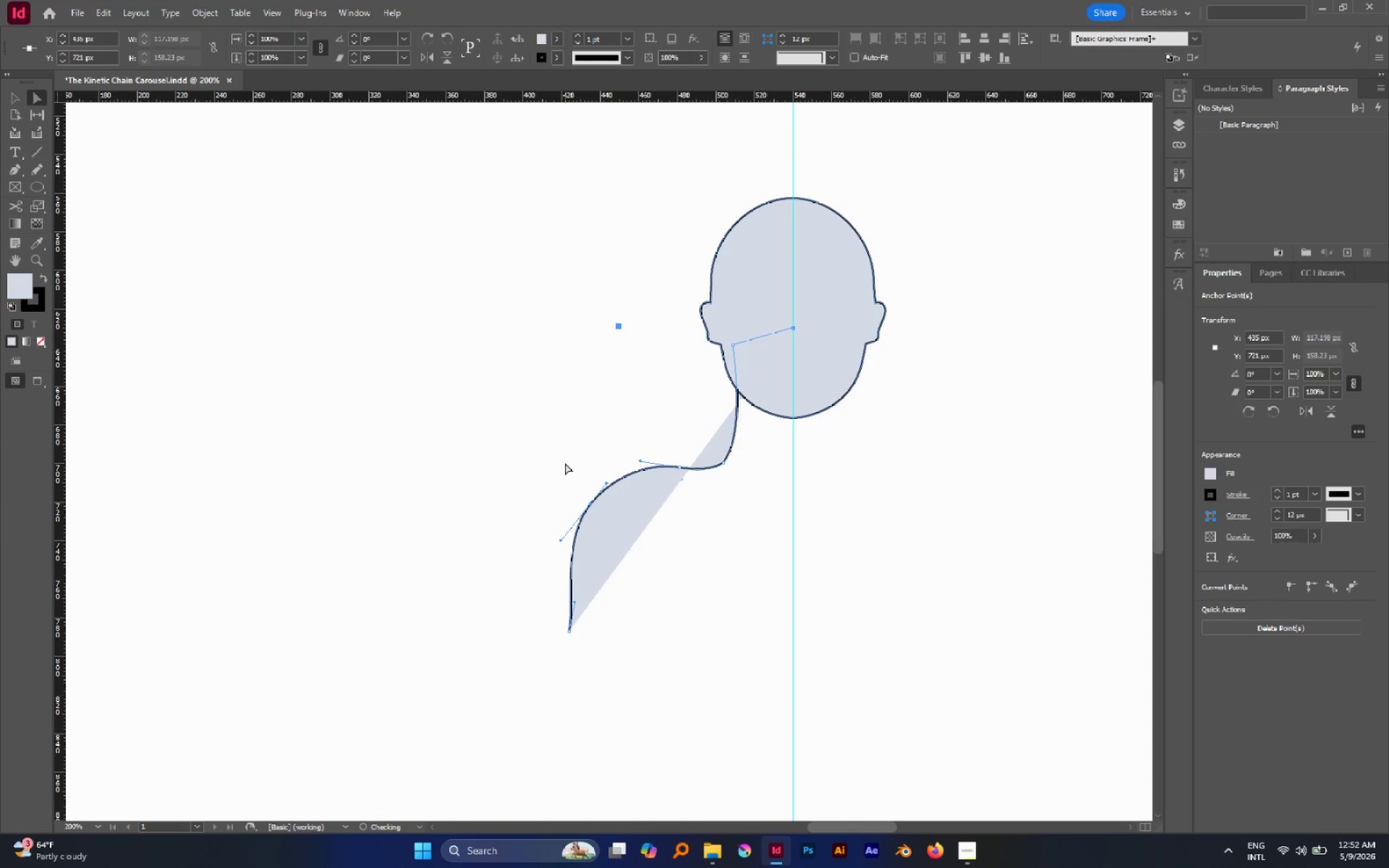 
left_click([565, 463])
 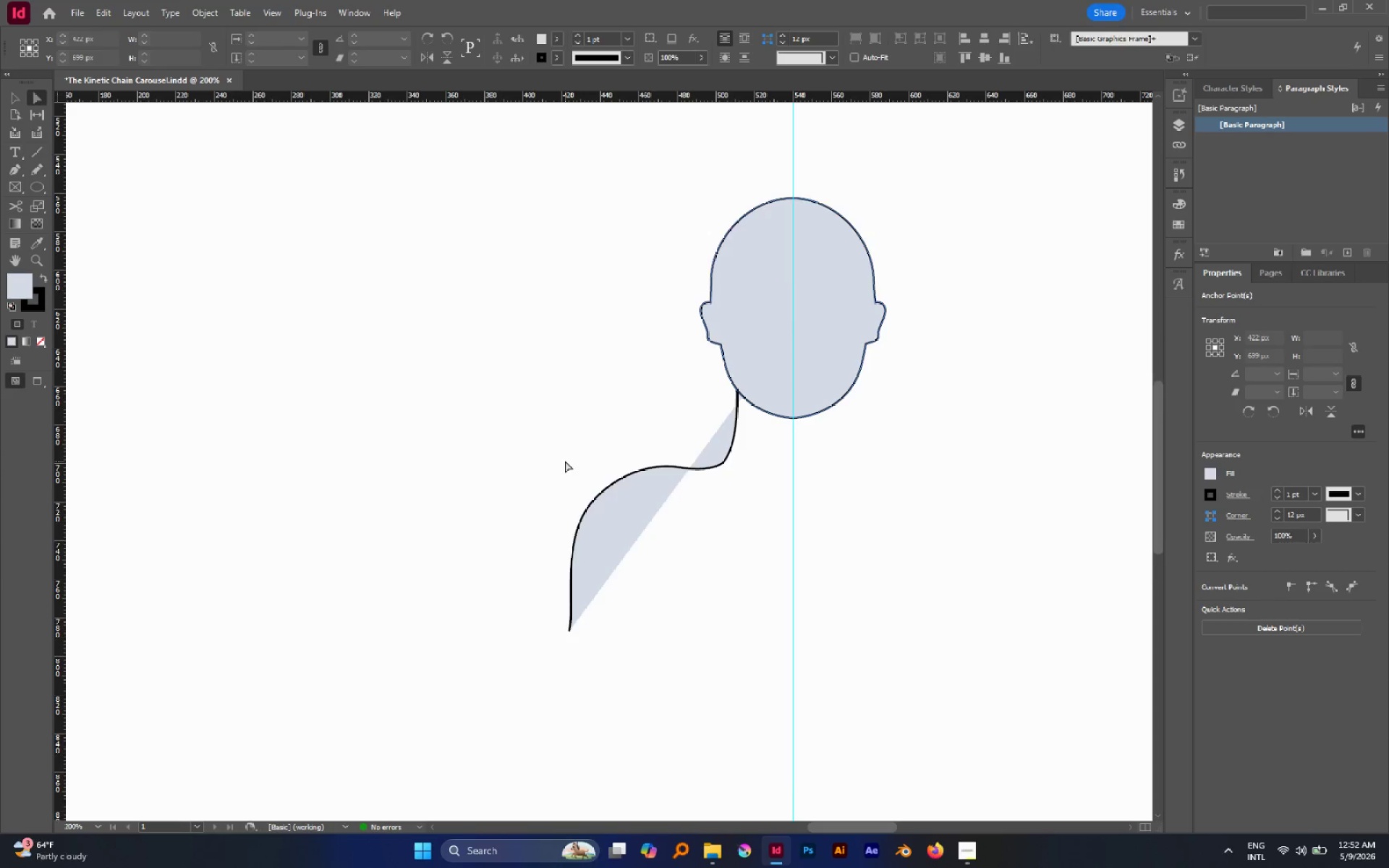 
scroll: coordinate [566, 461], scroll_direction: down, amount: 4.0
 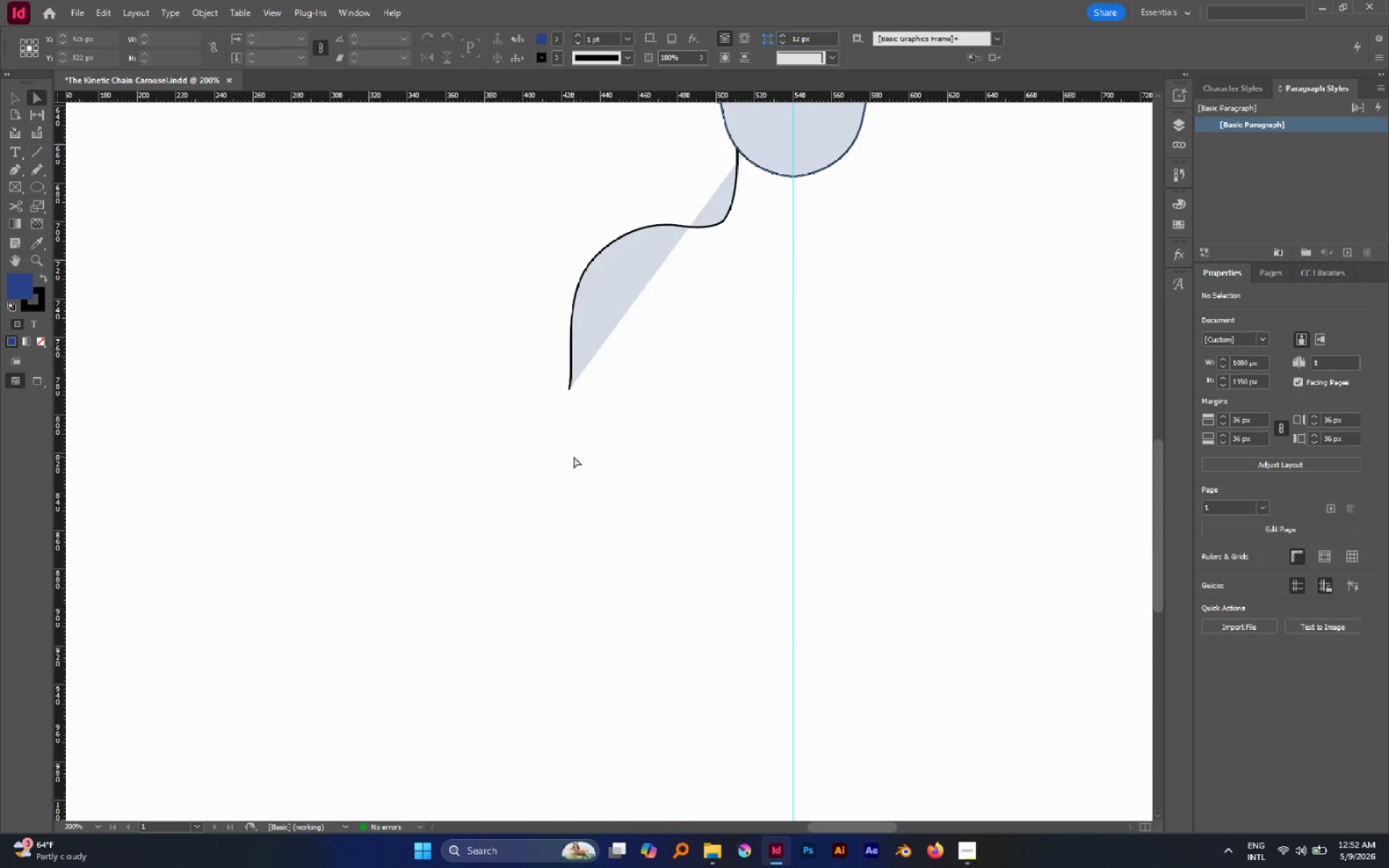 
scroll: coordinate [574, 456], scroll_direction: up, amount: 3.0
 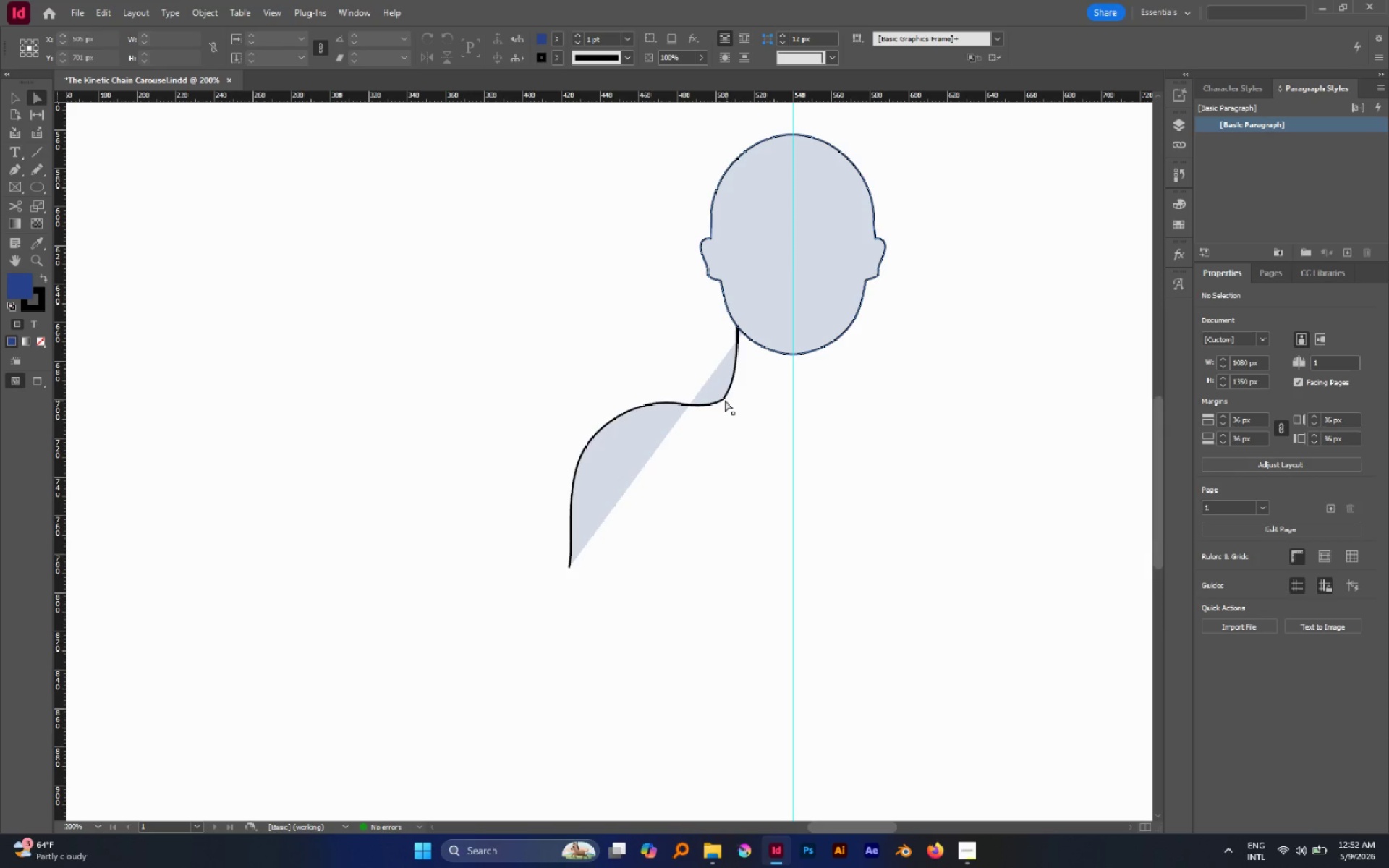 
left_click([723, 399])
 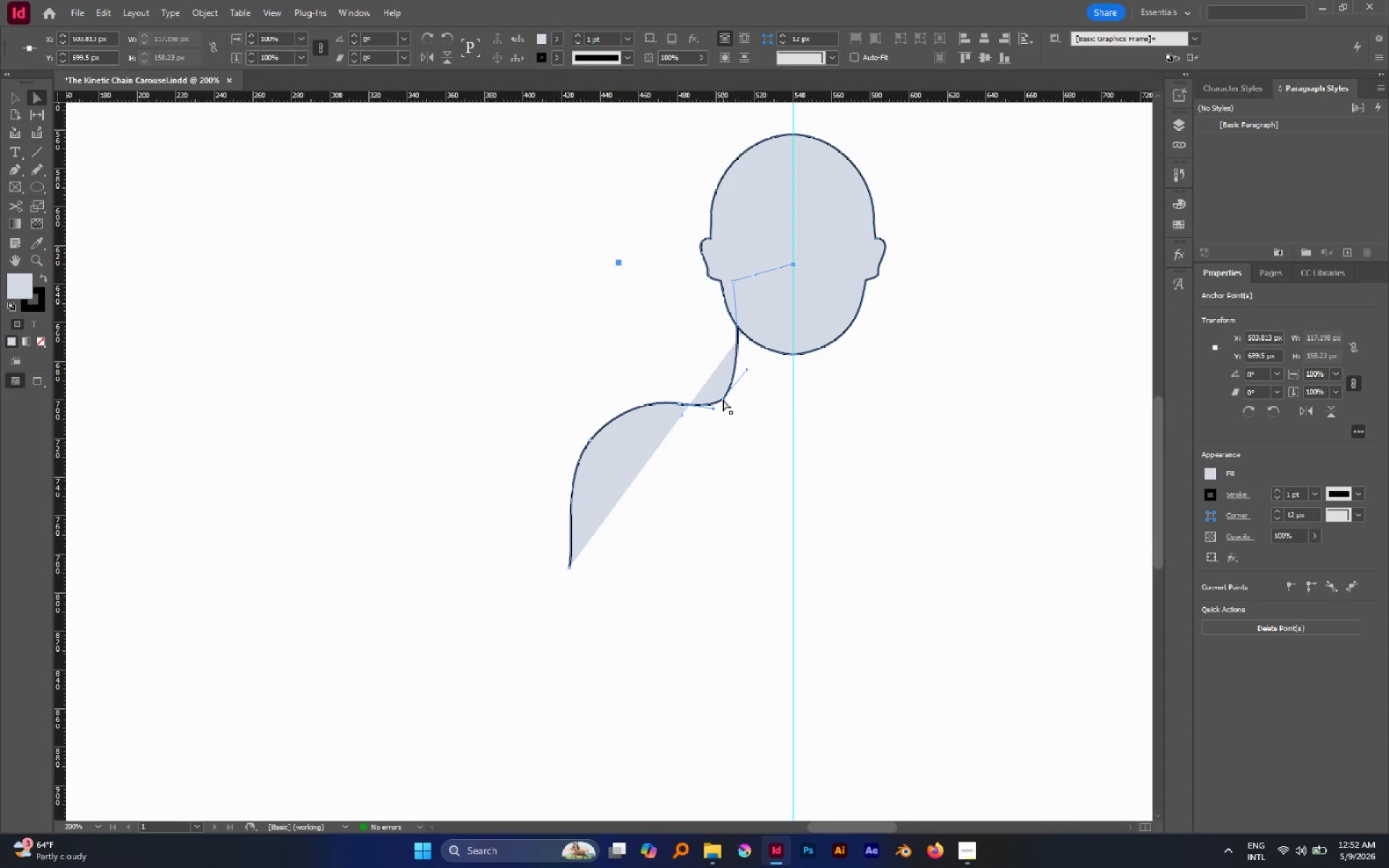 
left_click_drag(start_coordinate=[723, 399], to_coordinate=[721, 391])
 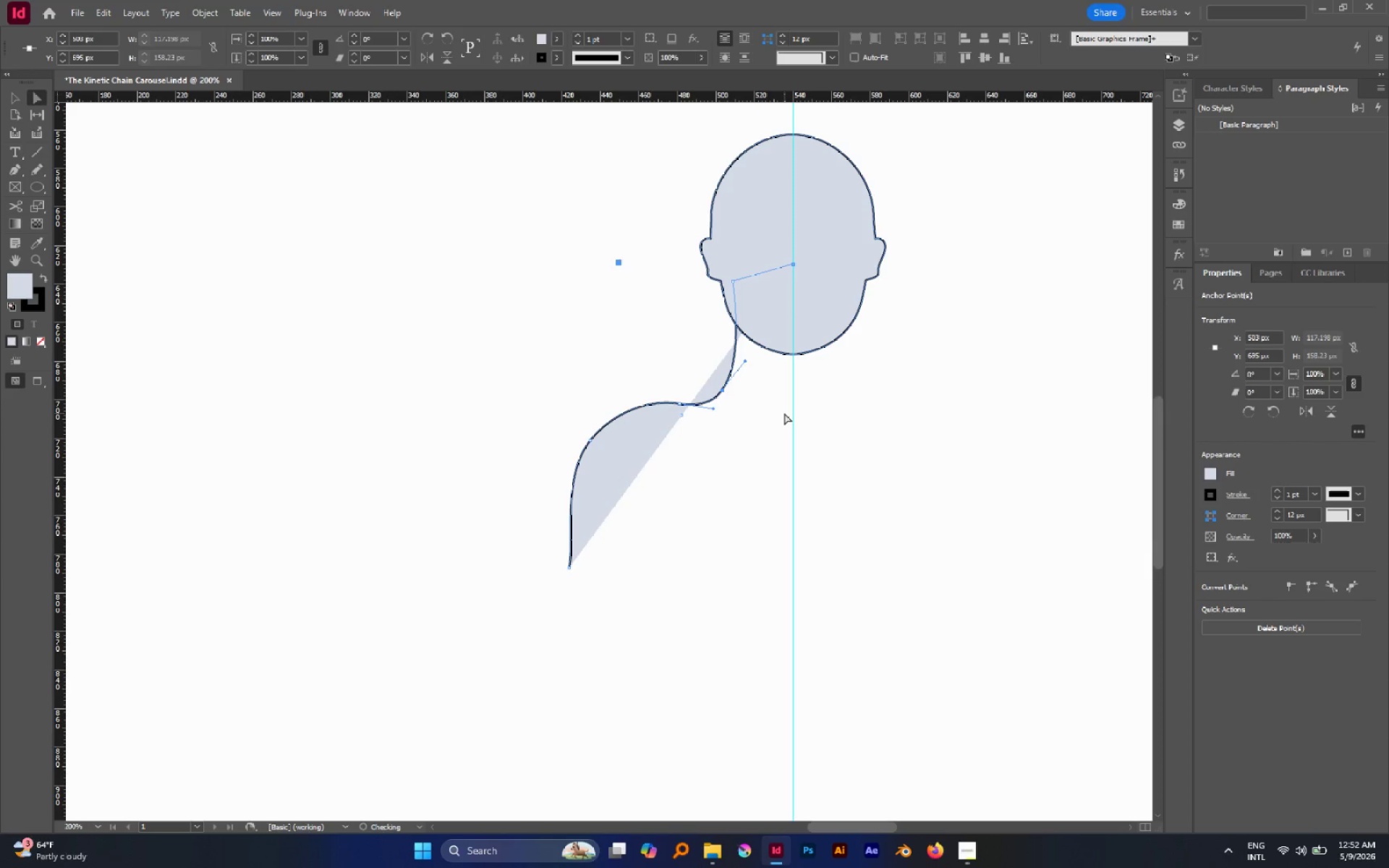 
left_click([784, 413])
 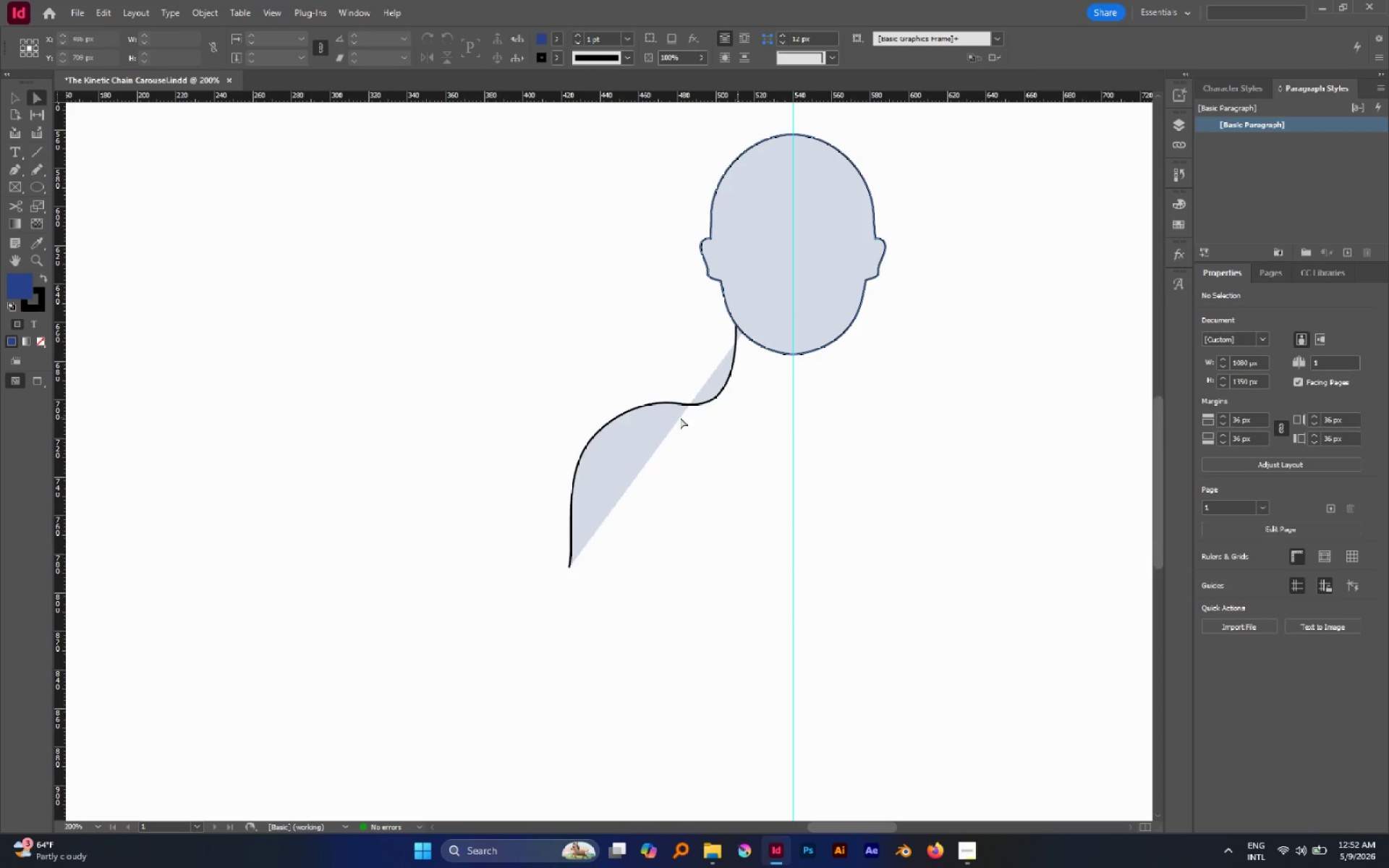 
left_click([609, 433])
 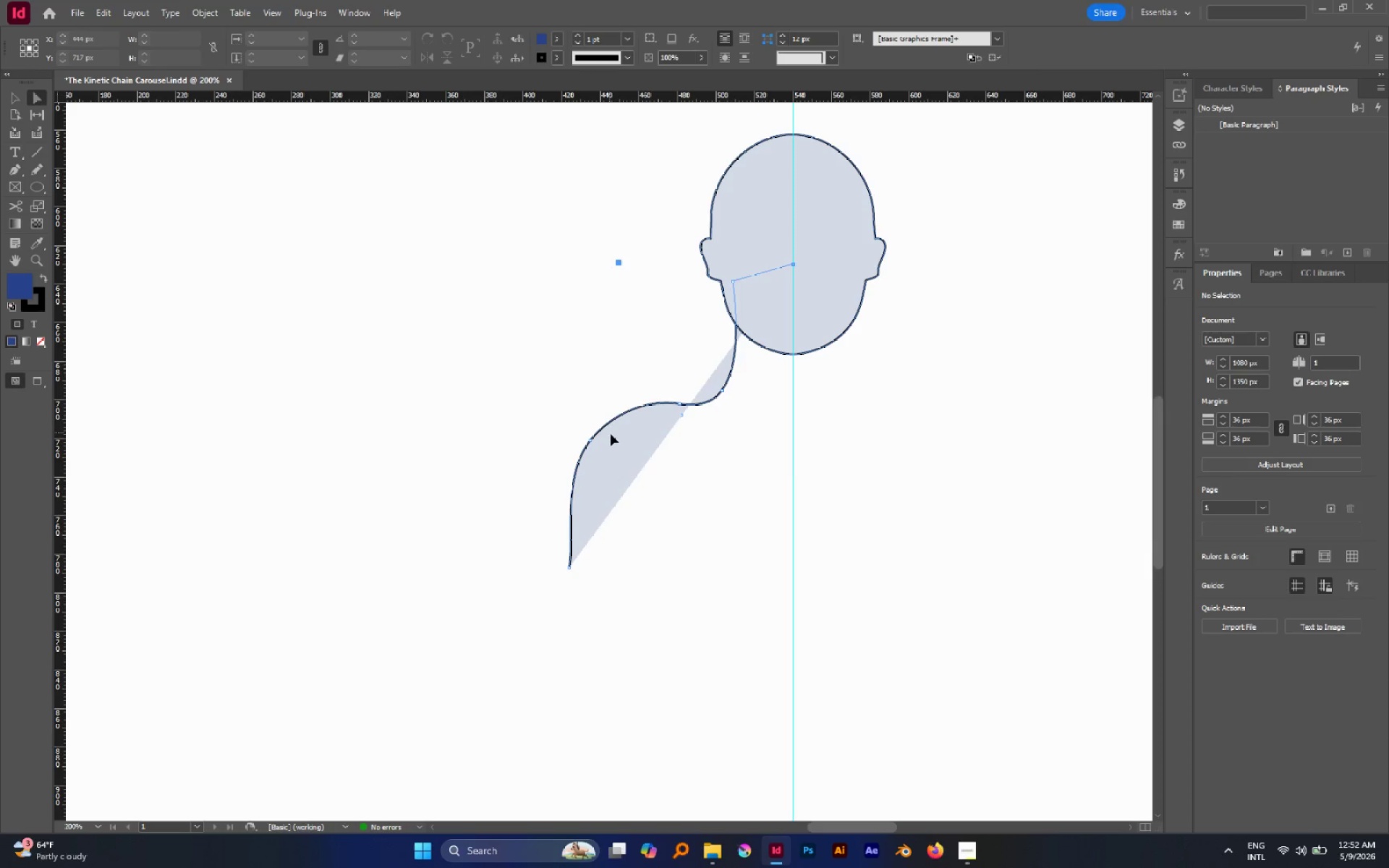 
scroll: coordinate [611, 434], scroll_direction: down, amount: 3.0
 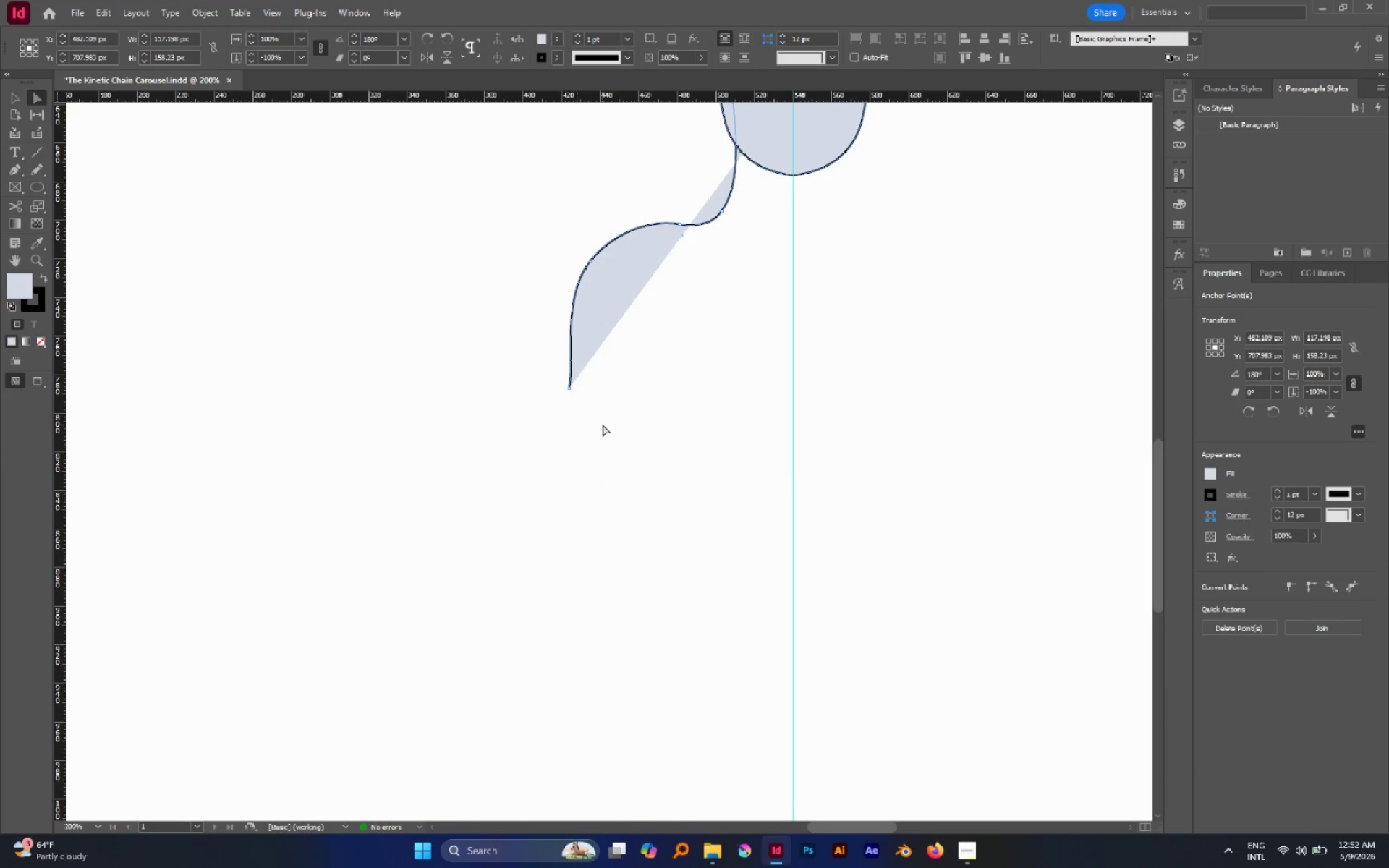 
scroll: coordinate [603, 425], scroll_direction: none, amount: 0.0
 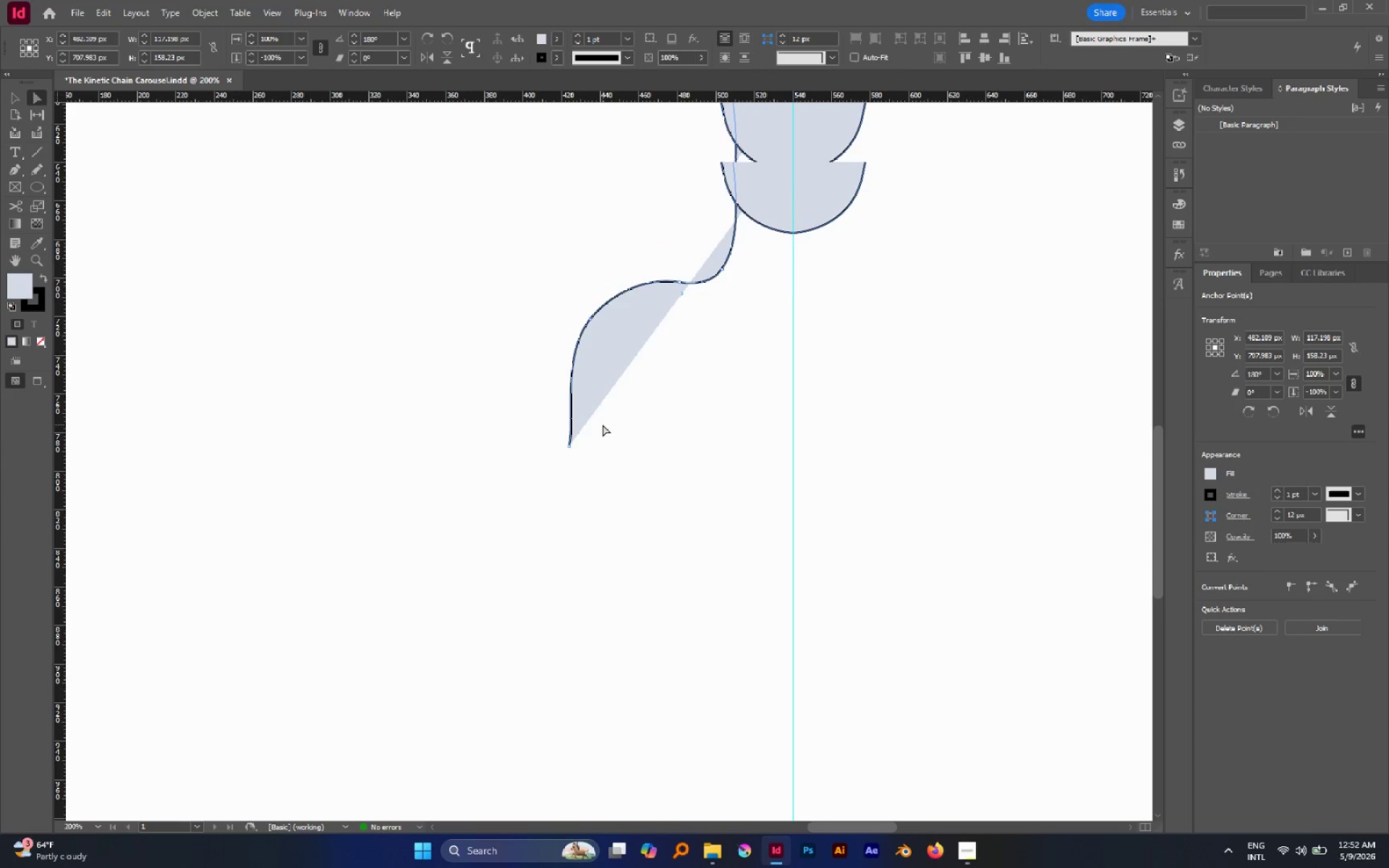 
hold_key(key=AltLeft, duration=0.58)
scroll: coordinate [670, 448], scroll_direction: up, amount: 3.0
 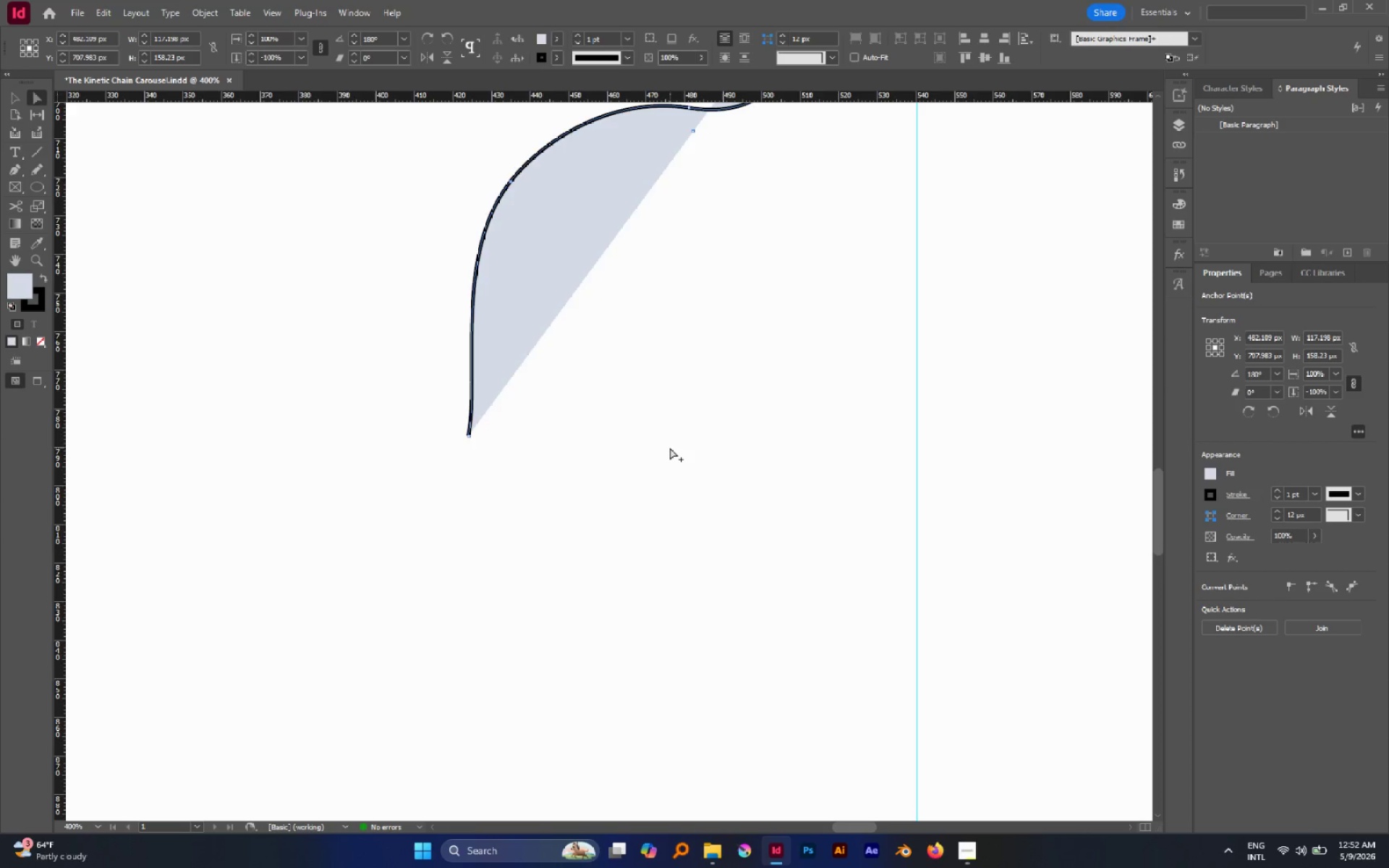 
hold_key(key=AltLeft, duration=0.98)
scroll: coordinate [670, 448], scroll_direction: down, amount: 3.0
 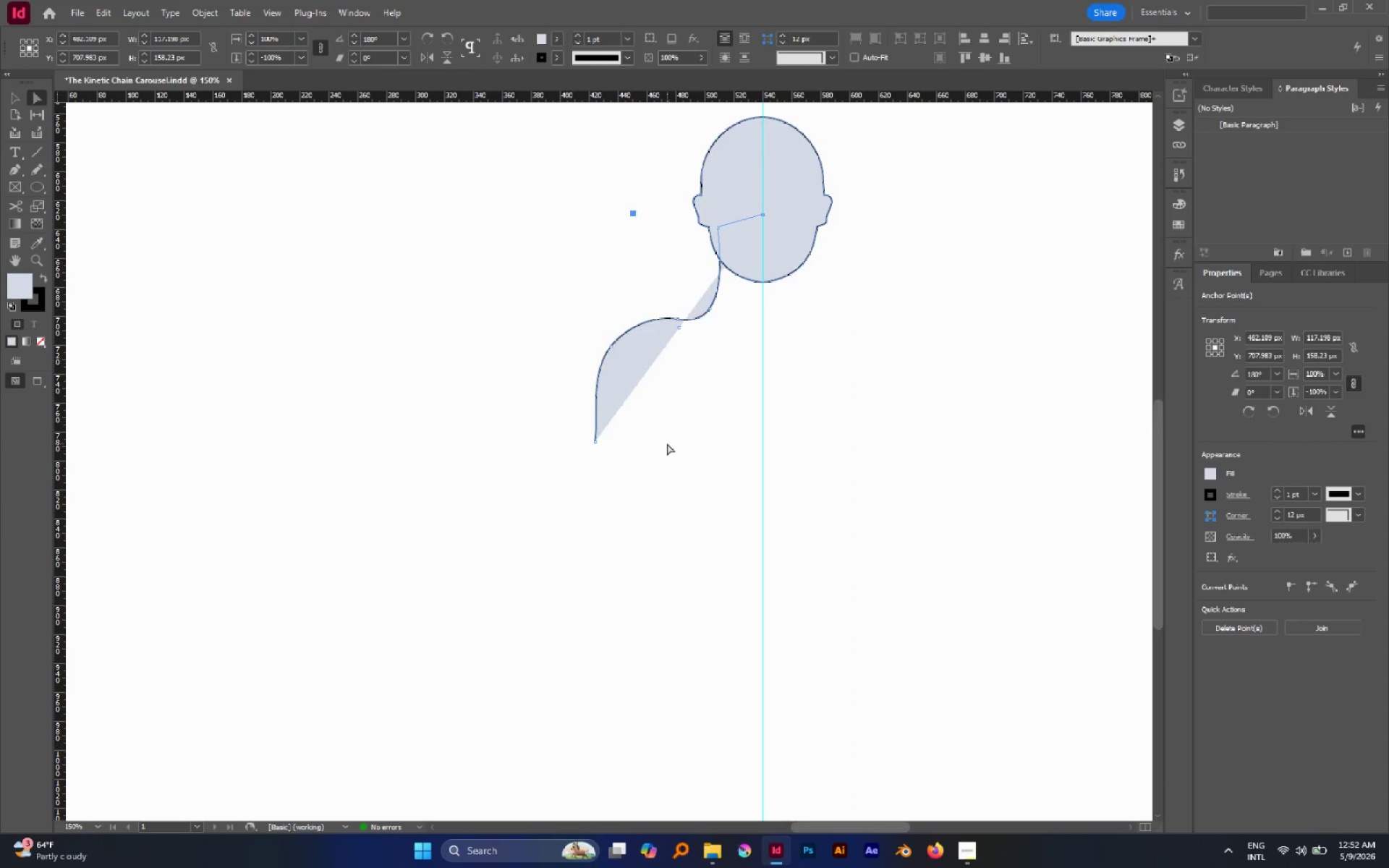 
key(P)
 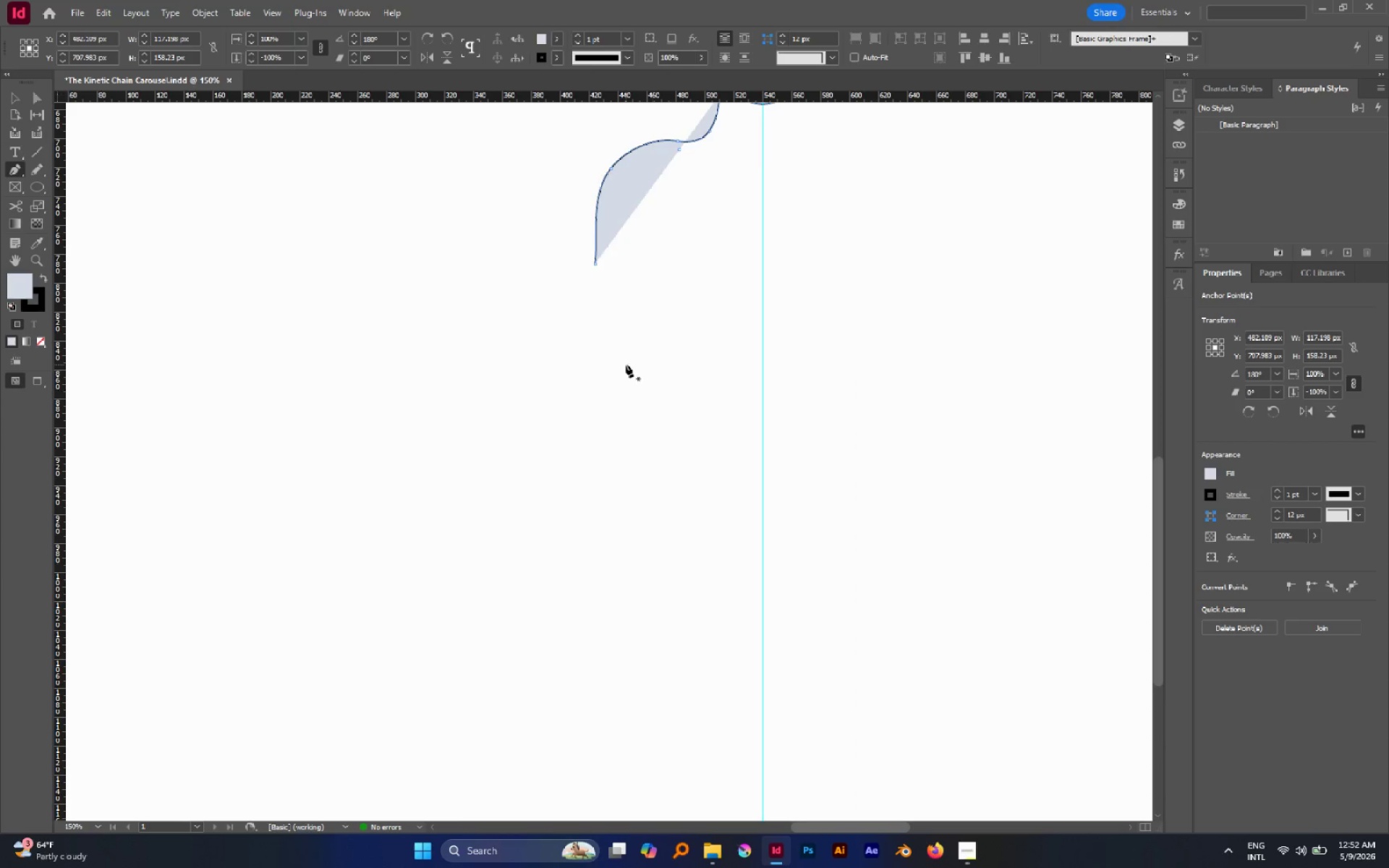 
scroll: coordinate [667, 443], scroll_direction: down, amount: 3.0
 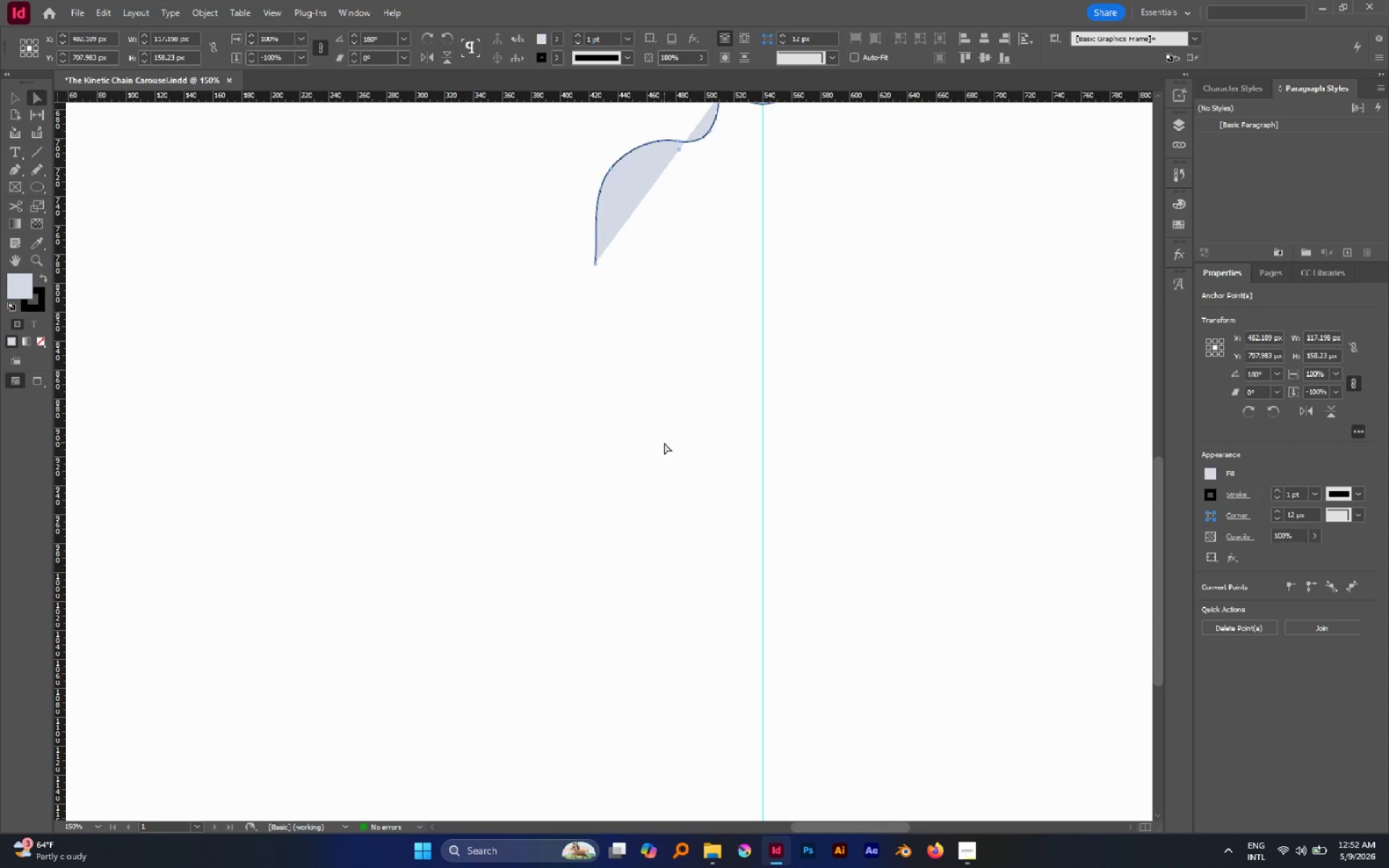 
scroll: coordinate [587, 331], scroll_direction: up, amount: 3.0
 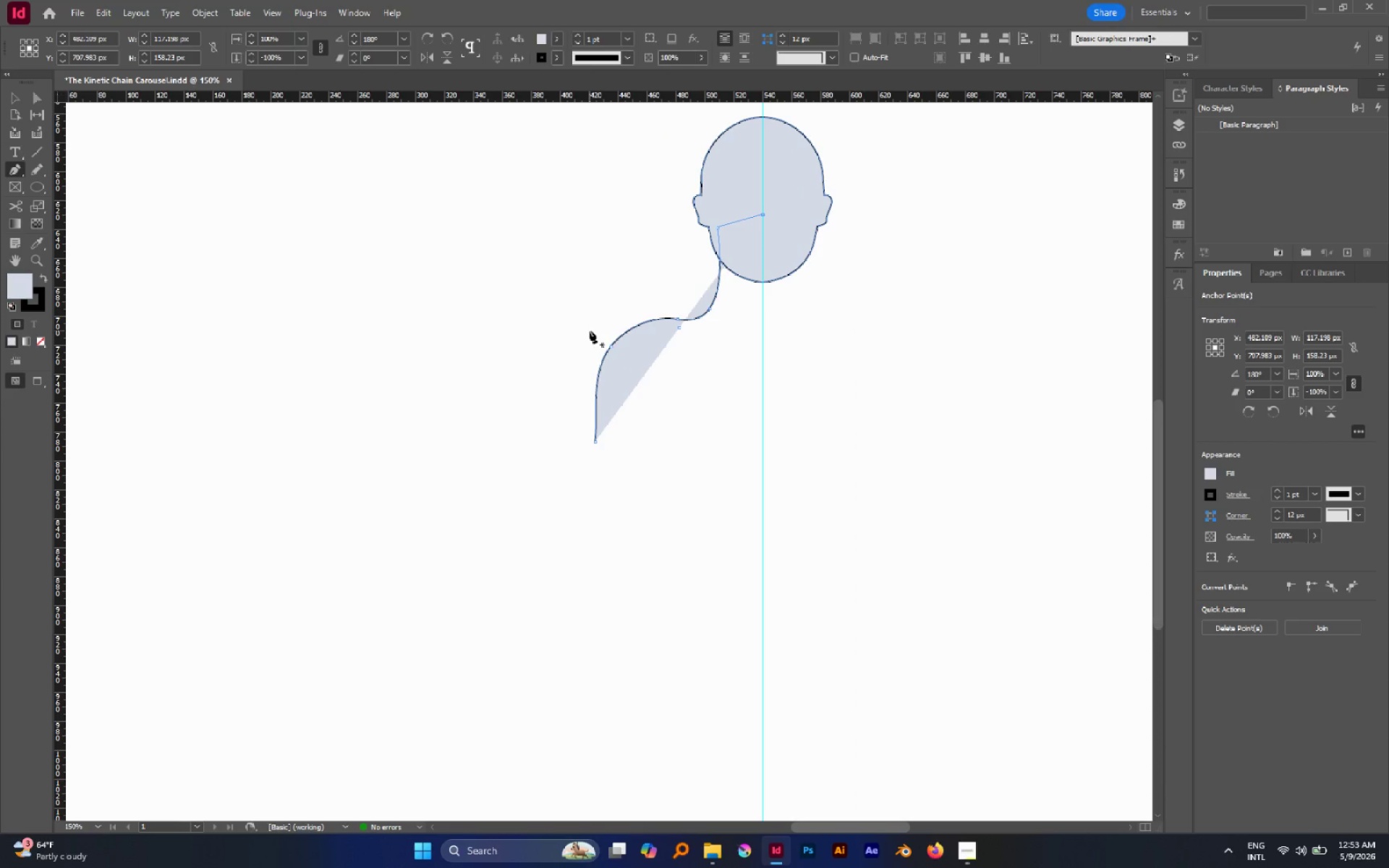 
wait(25.07)
 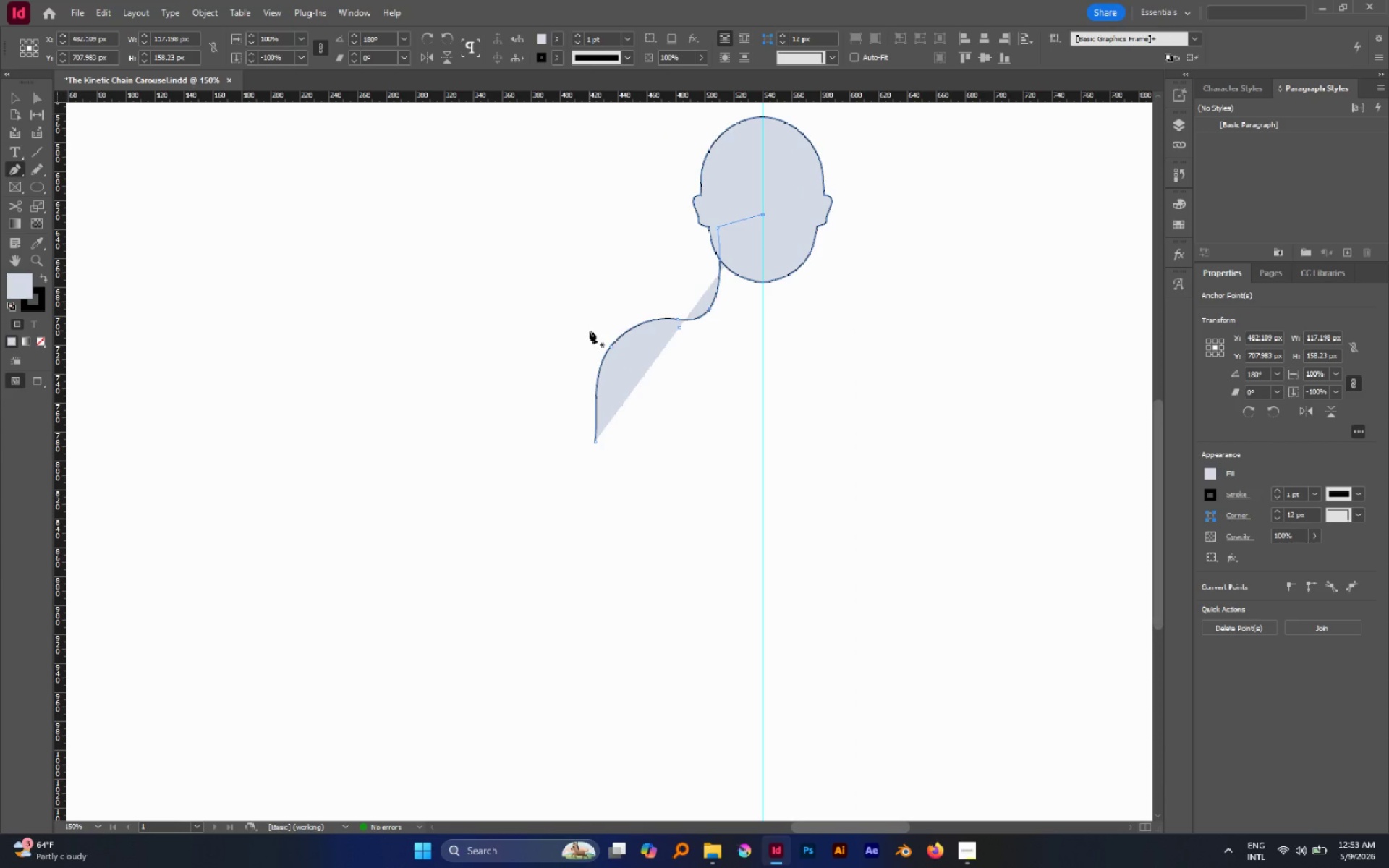 
left_click_drag(start_coordinate=[593, 442], to_coordinate=[592, 461])
 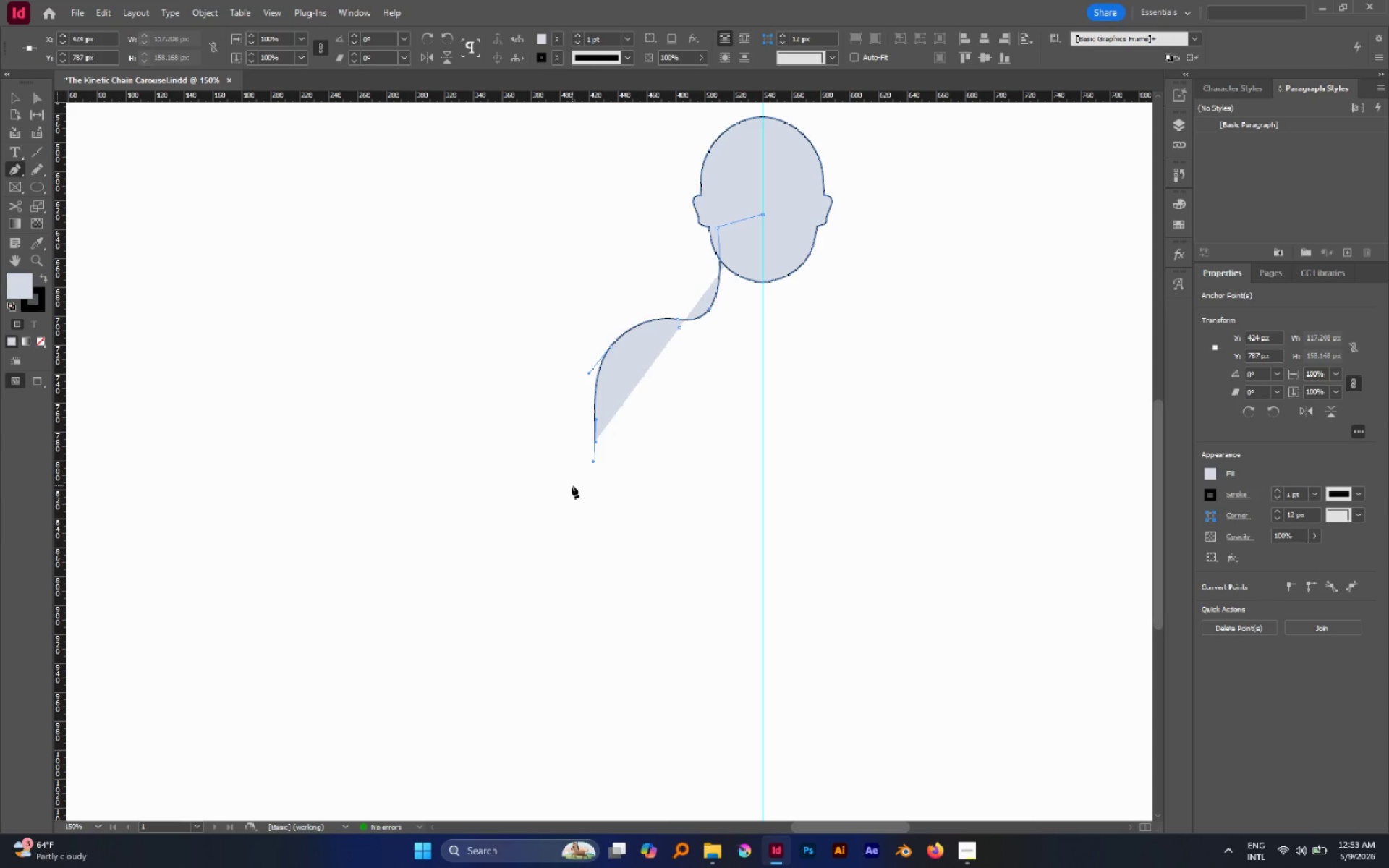 
left_click_drag(start_coordinate=[572, 498], to_coordinate=[556, 516])
 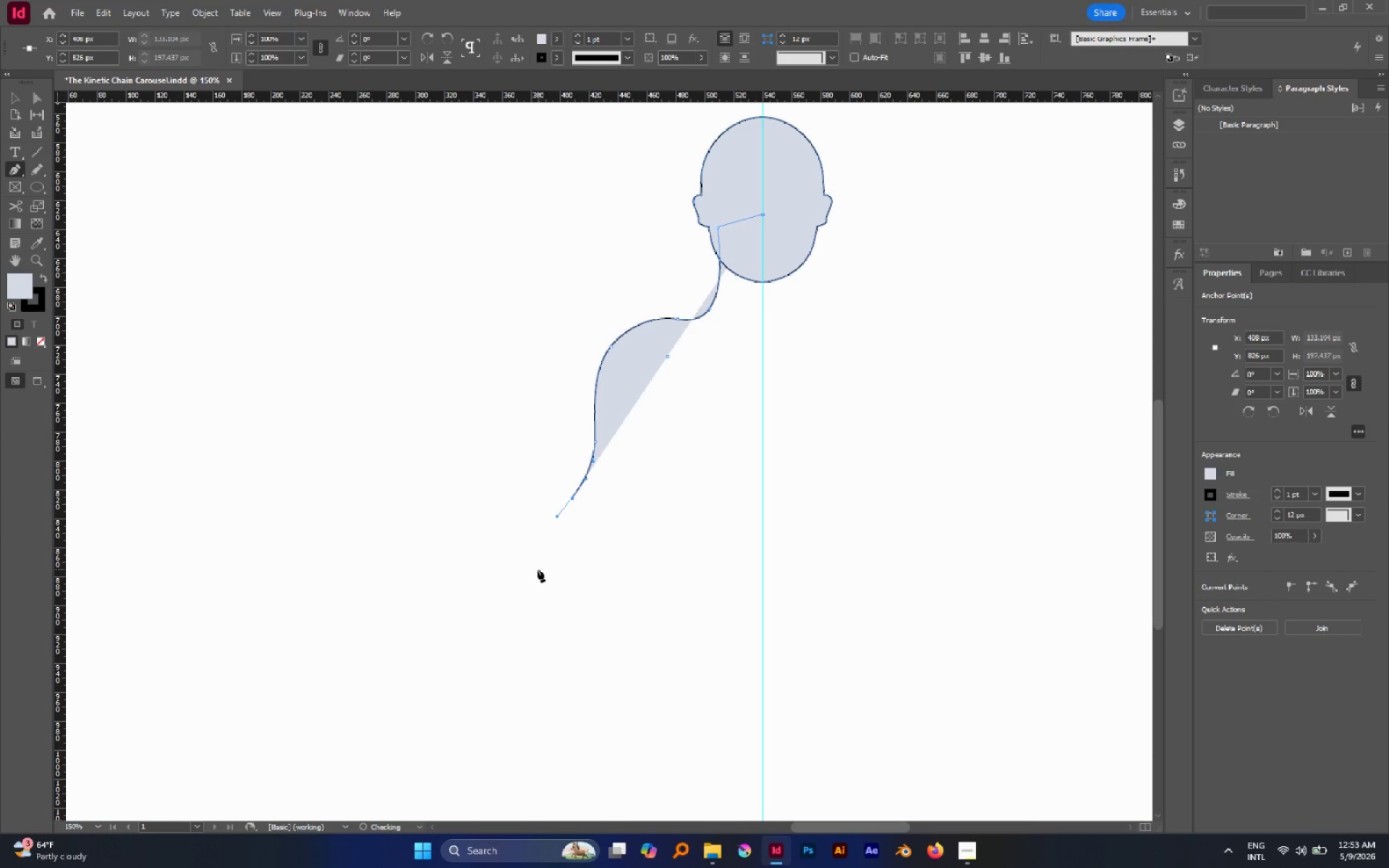 
left_click_drag(start_coordinate=[536, 570], to_coordinate=[524, 613])
 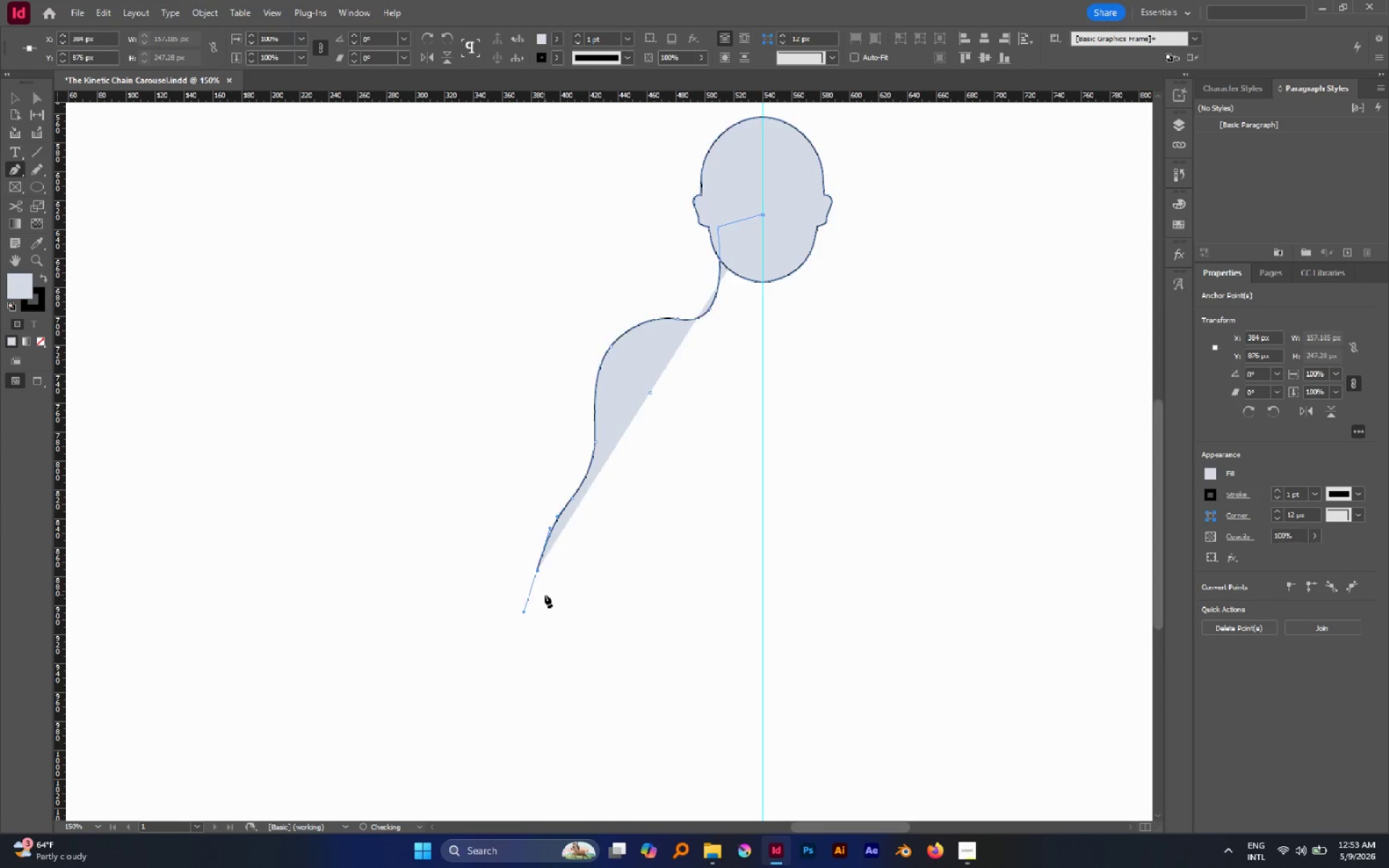 
scroll: coordinate [556, 484], scroll_direction: down, amount: 1.0
 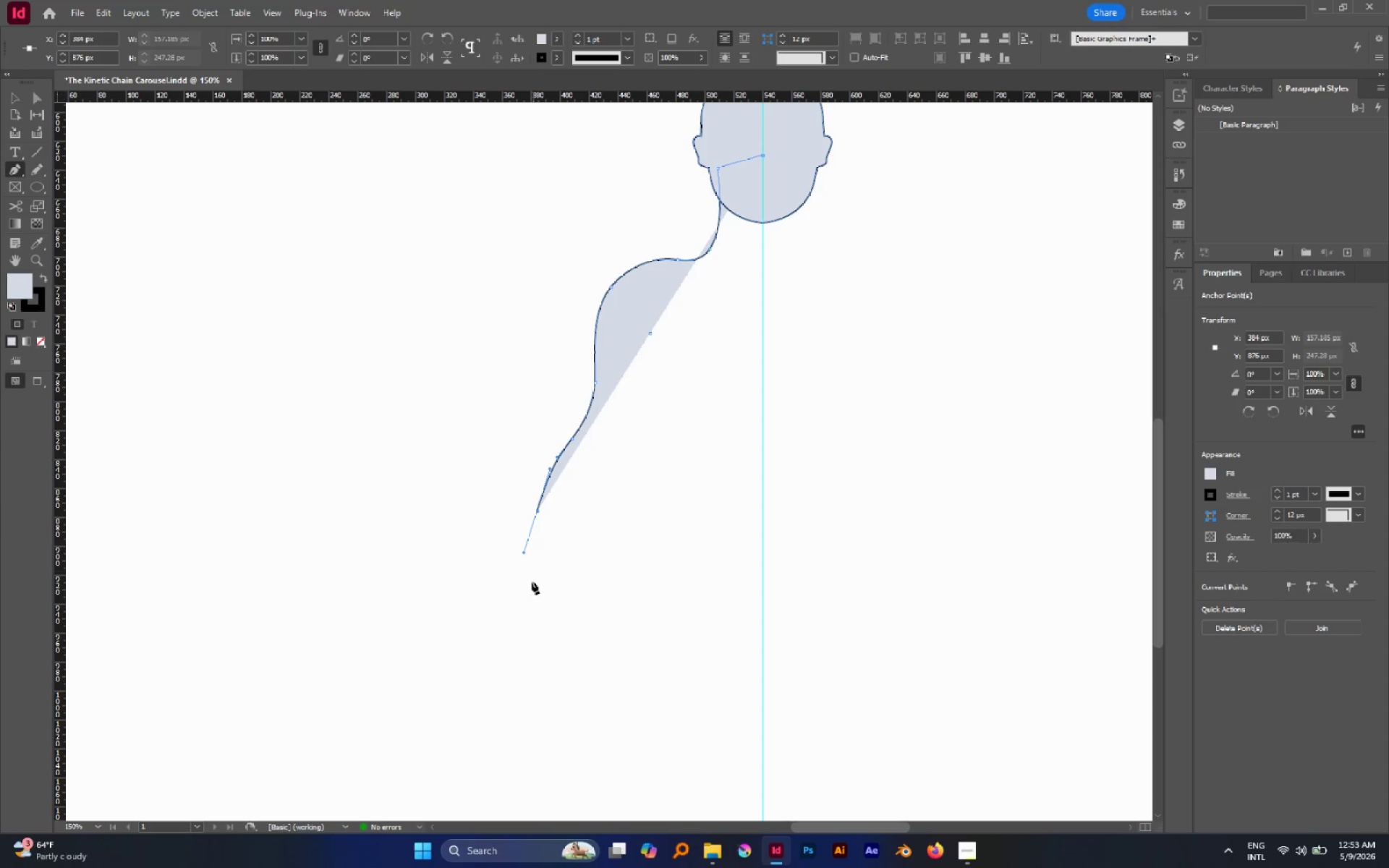 
left_click_drag(start_coordinate=[521, 606], to_coordinate=[504, 644])
 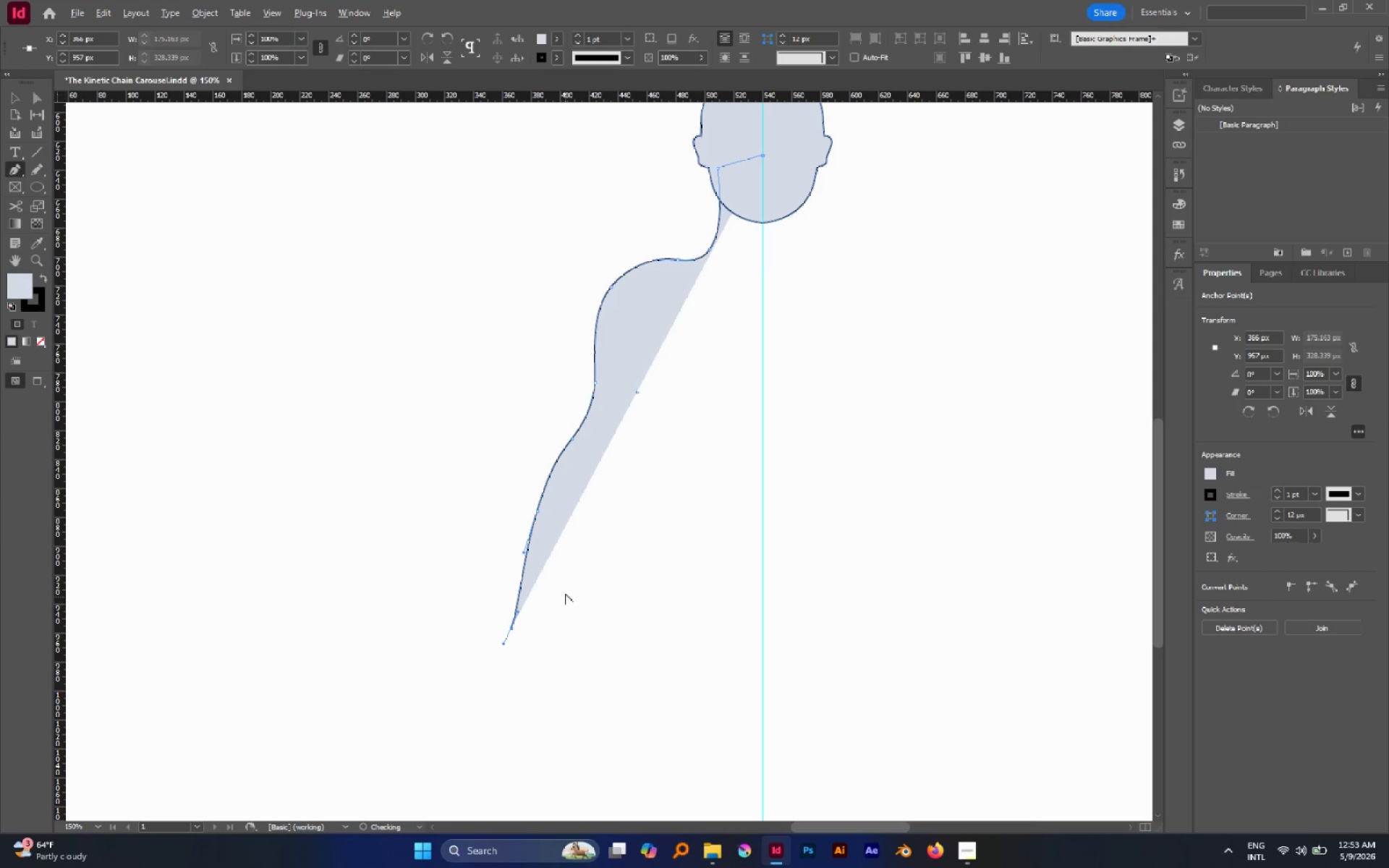 
hold_key(key=Space, duration=0.94)
 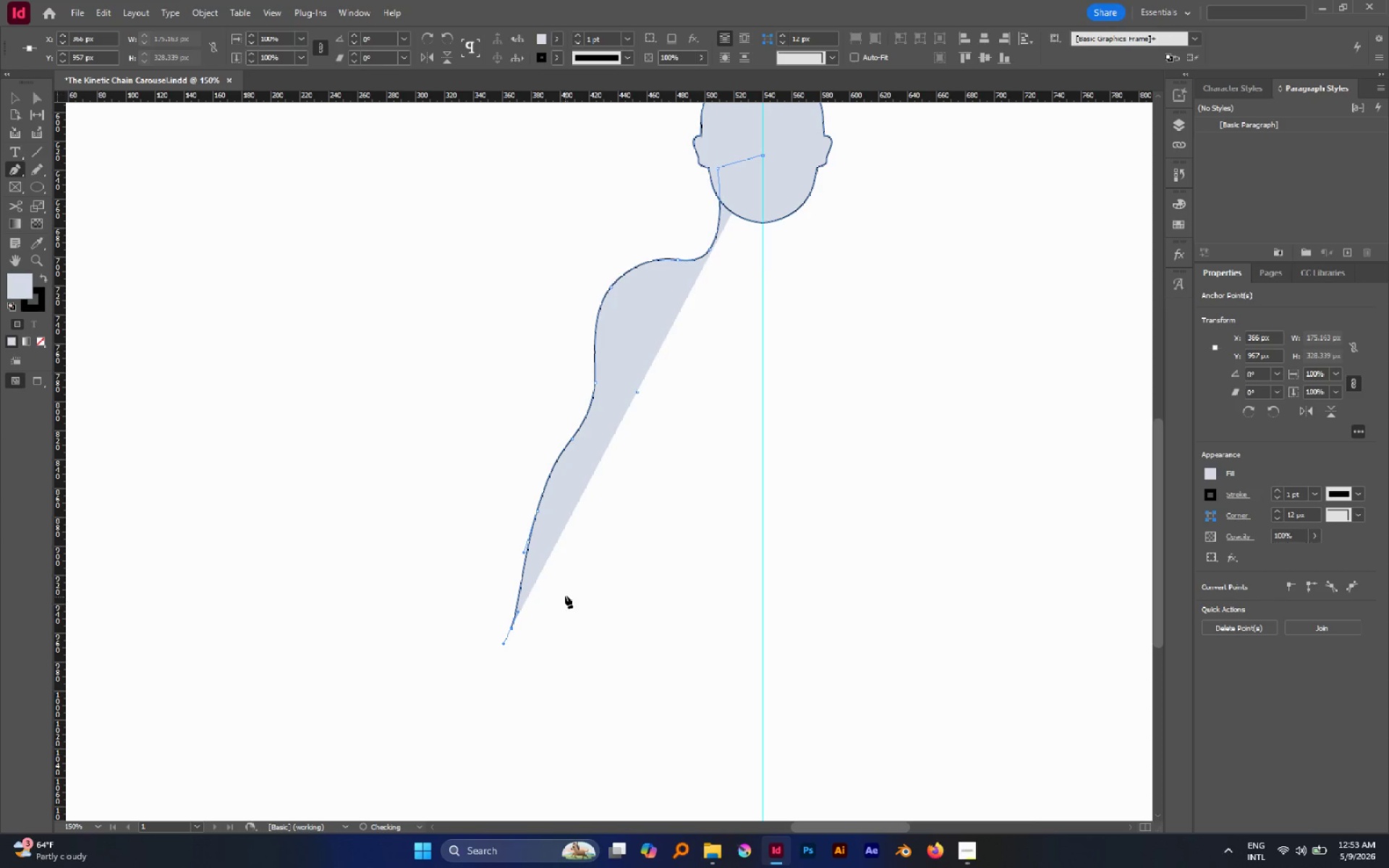 
hold_key(key=AltLeft, duration=0.52)
scroll: coordinate [565, 593], scroll_direction: down, amount: 2.0
 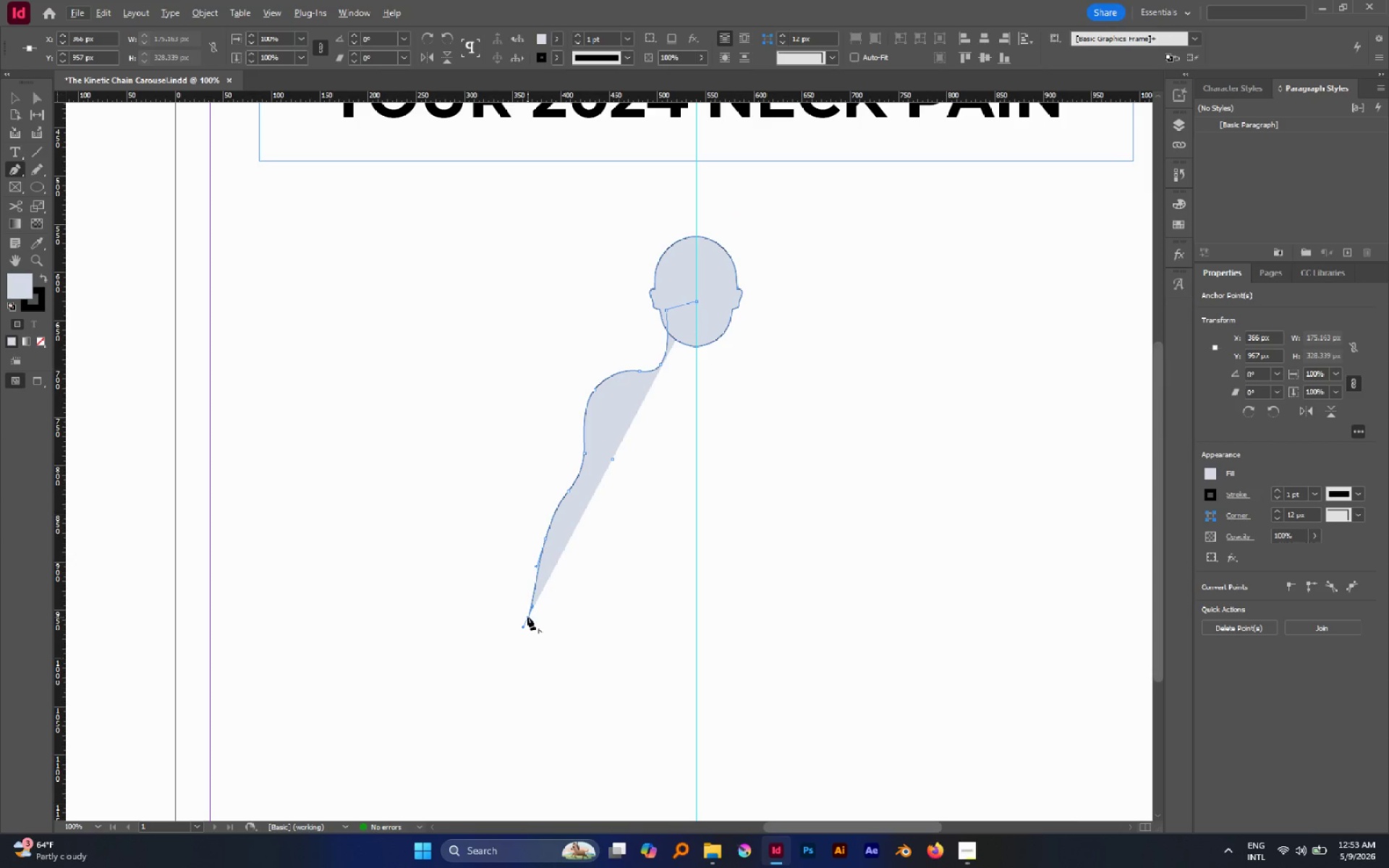 
left_click([527, 617])
 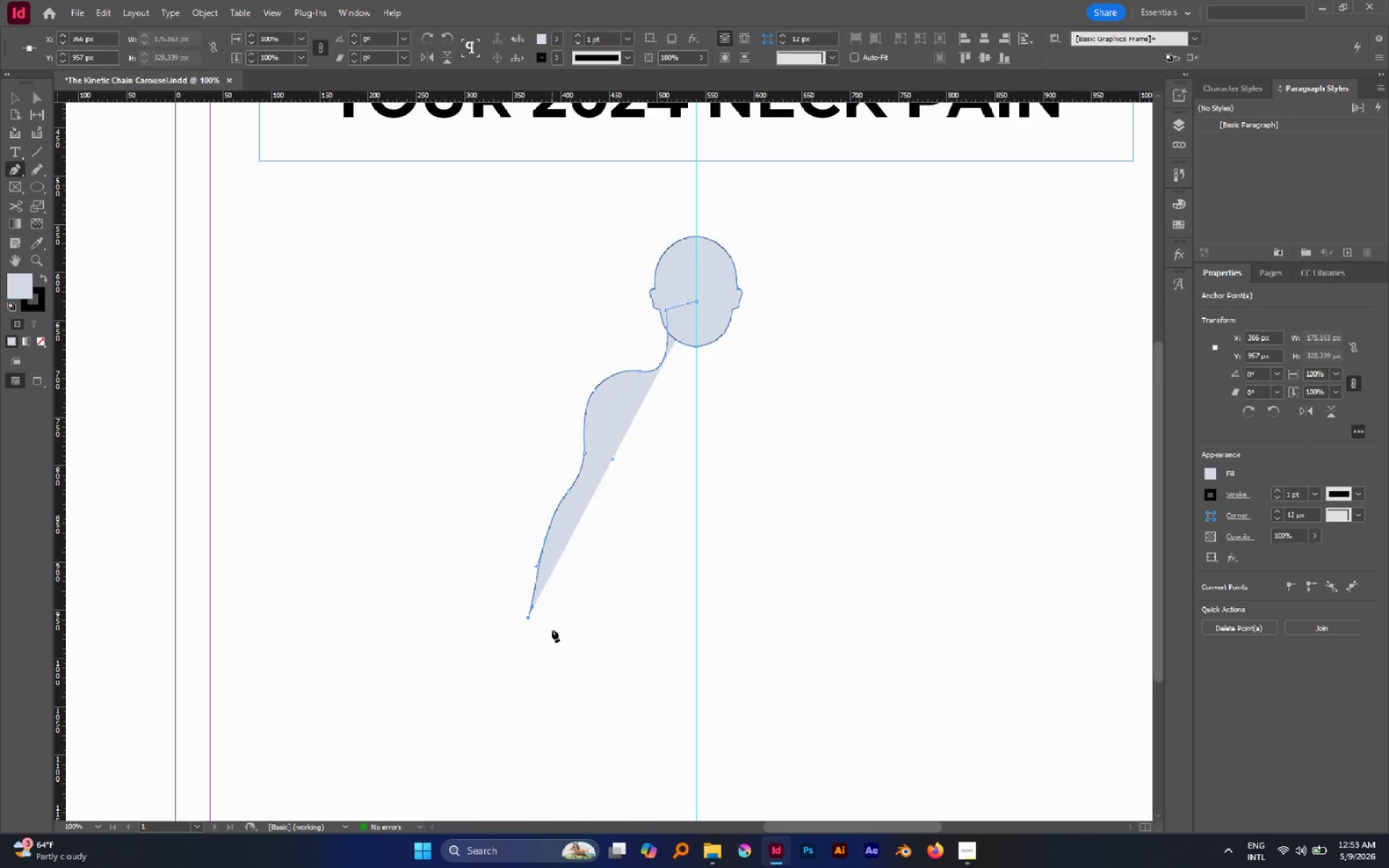 
left_click([552, 629])
 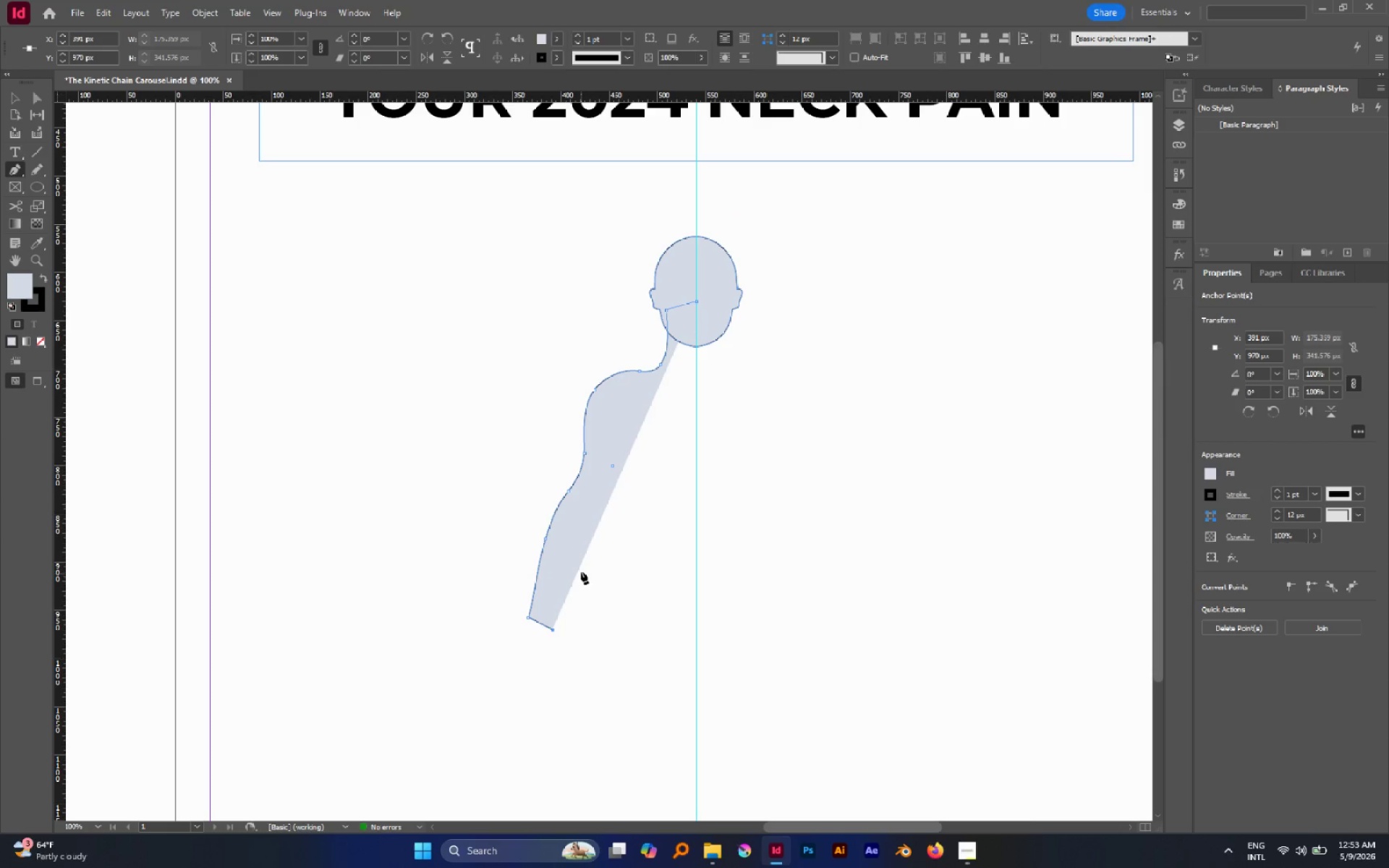 
left_click_drag(start_coordinate=[582, 569], to_coordinate=[591, 531])
 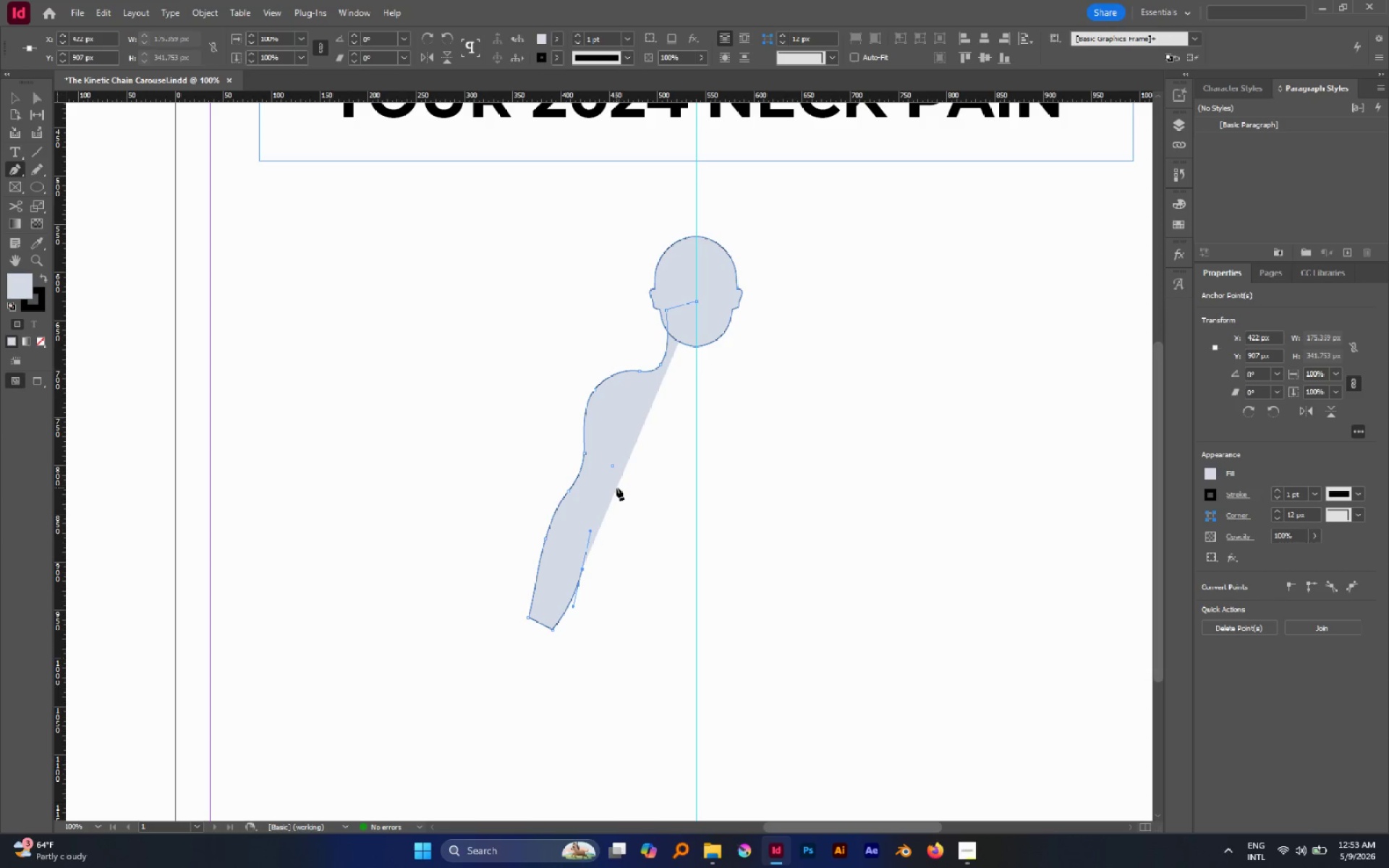 
left_click_drag(start_coordinate=[619, 484], to_coordinate=[629, 454])
 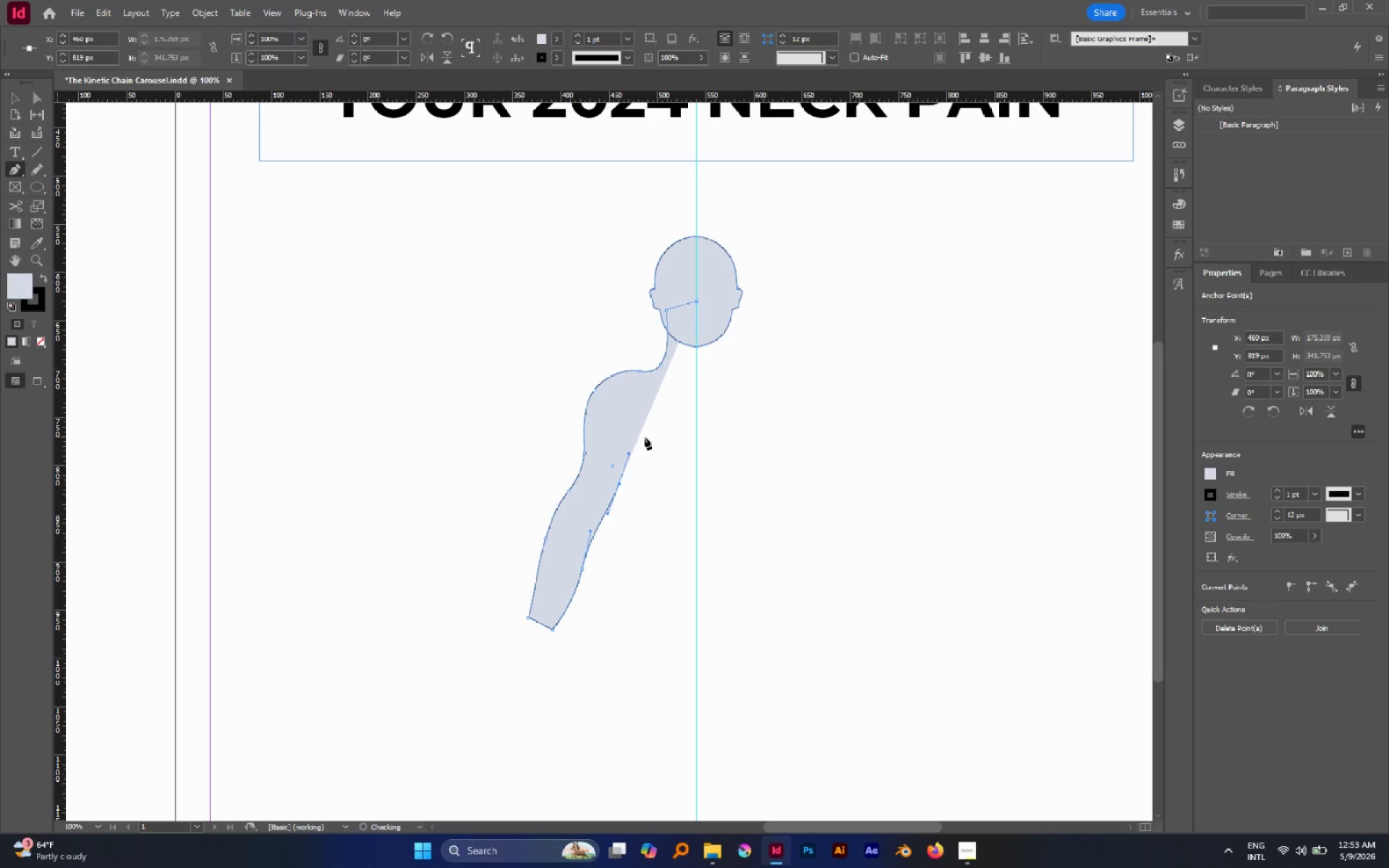 
left_click_drag(start_coordinate=[644, 437], to_coordinate=[645, 403])
 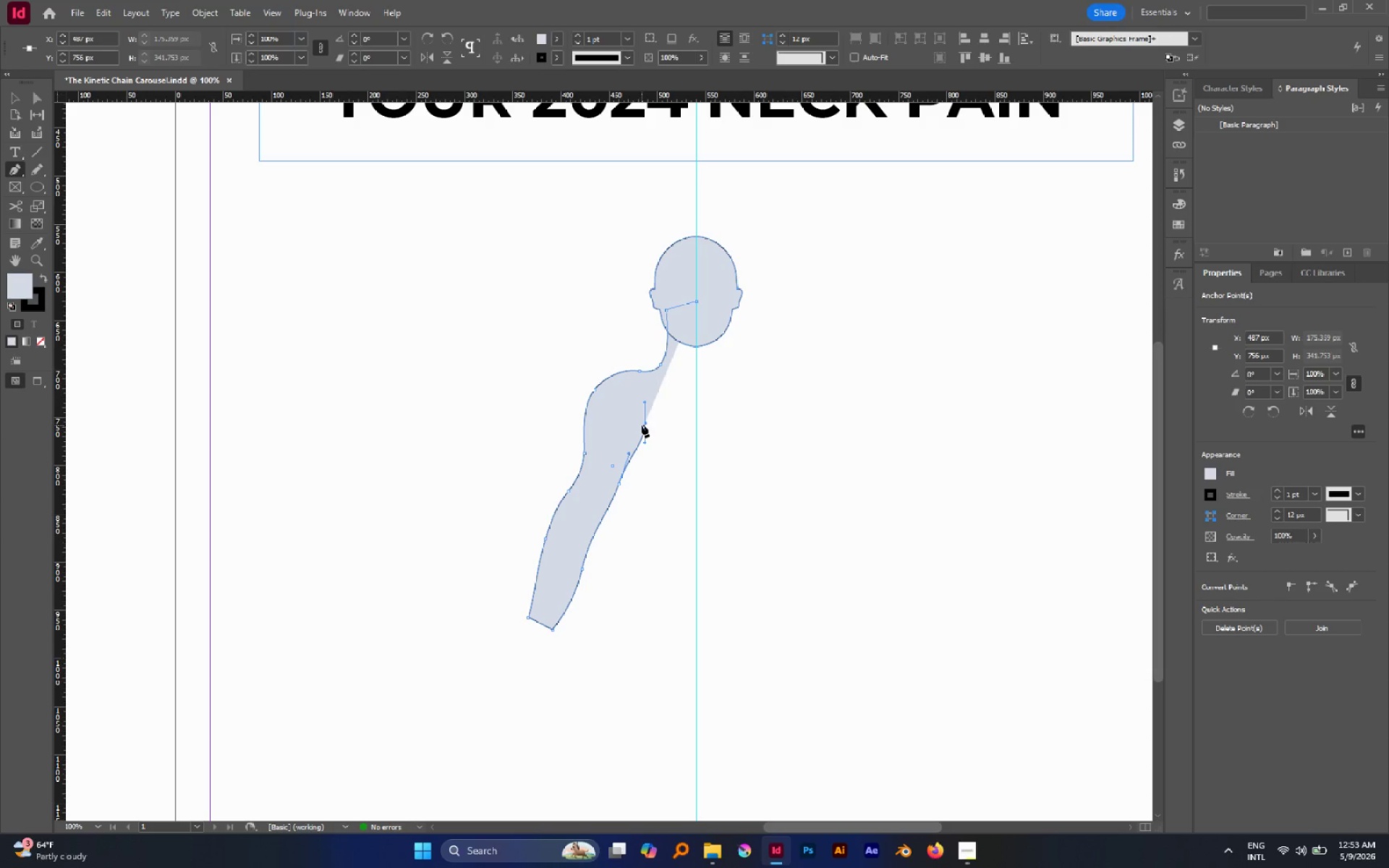 
hold_key(key=Space, duration=0.84)
 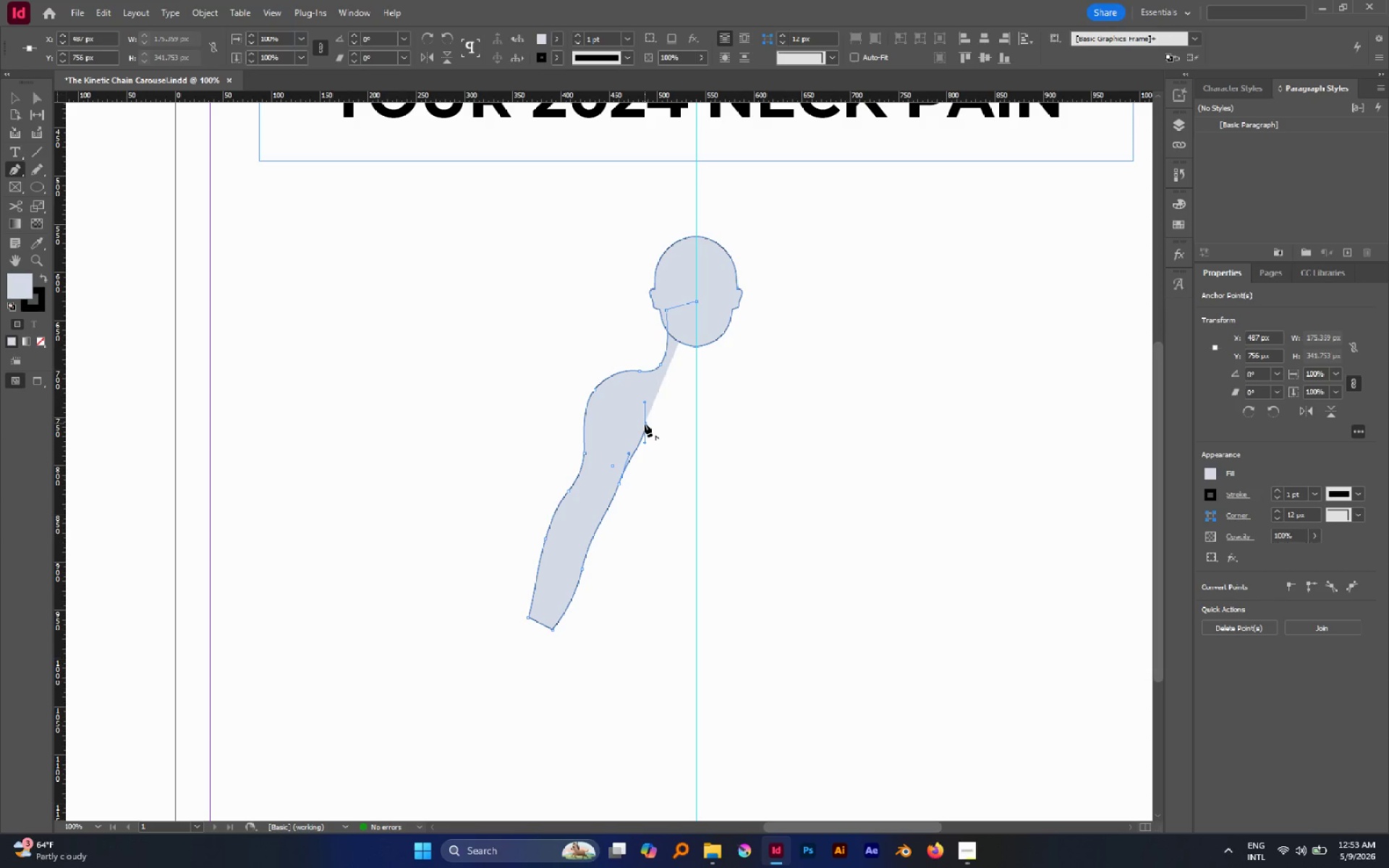 
scroll: coordinate [625, 487], scroll_direction: down, amount: 4.0
 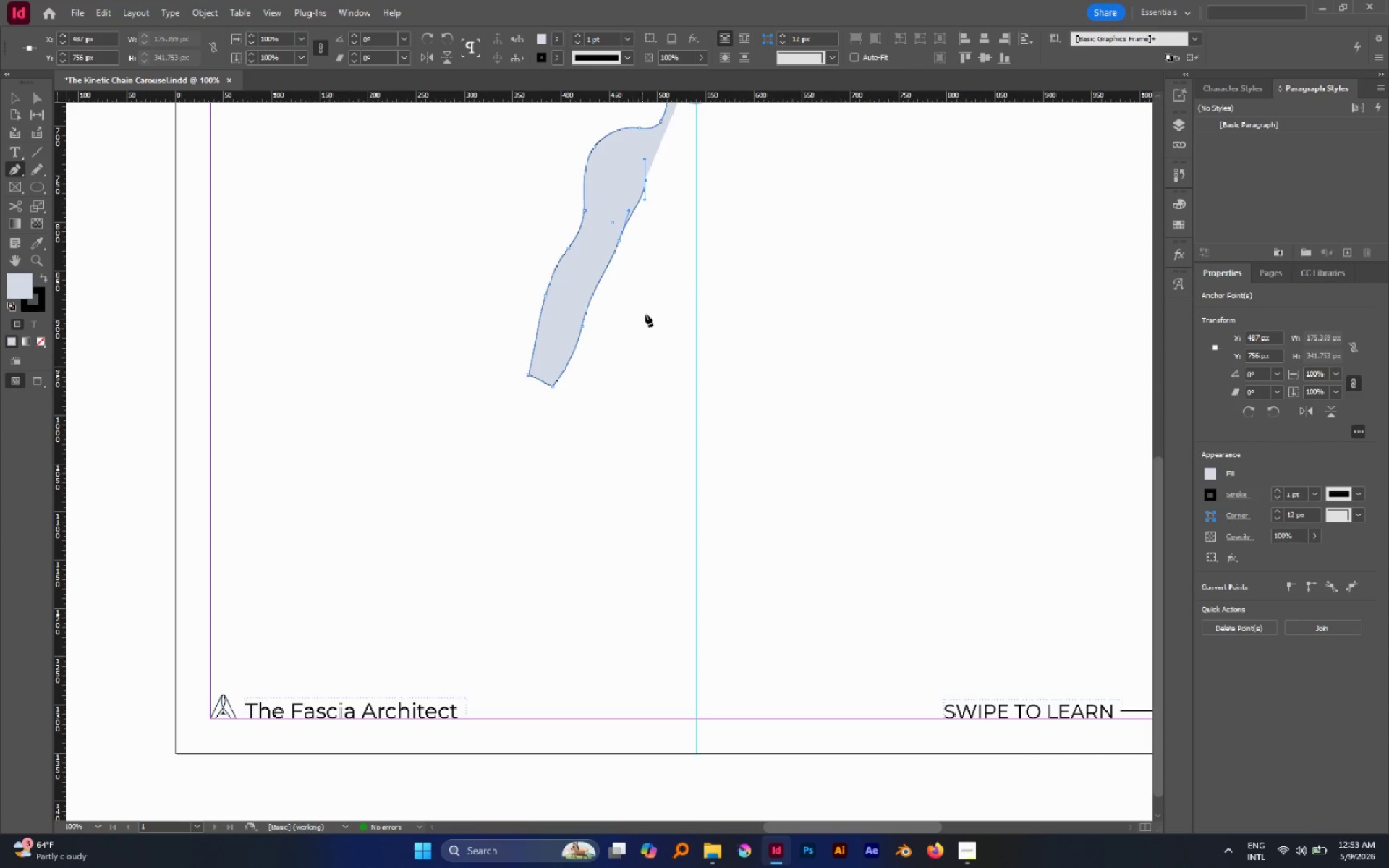 
left_click_drag(start_coordinate=[650, 274], to_coordinate=[672, 321])
 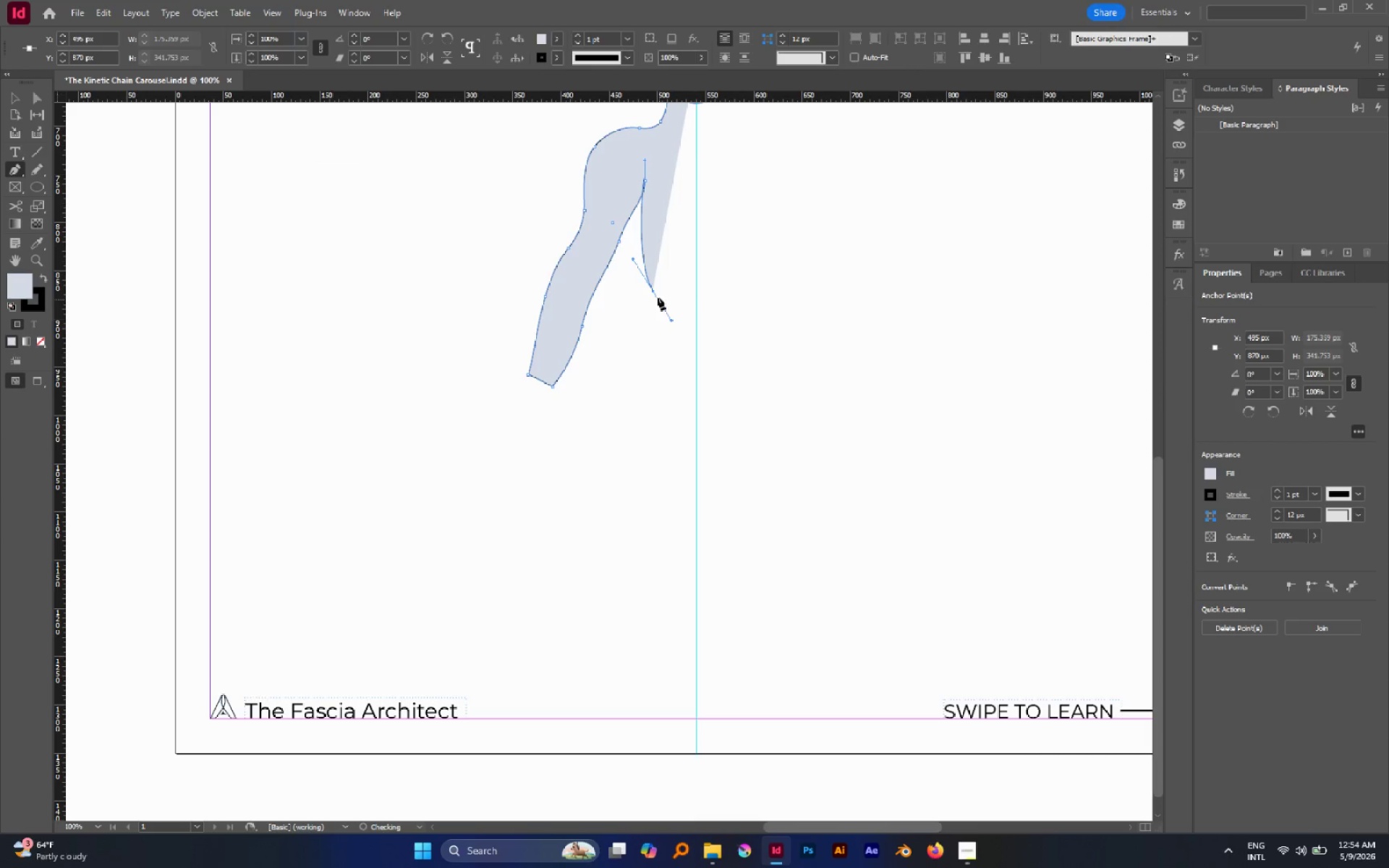 
hold_key(key=Space, duration=1.52)
 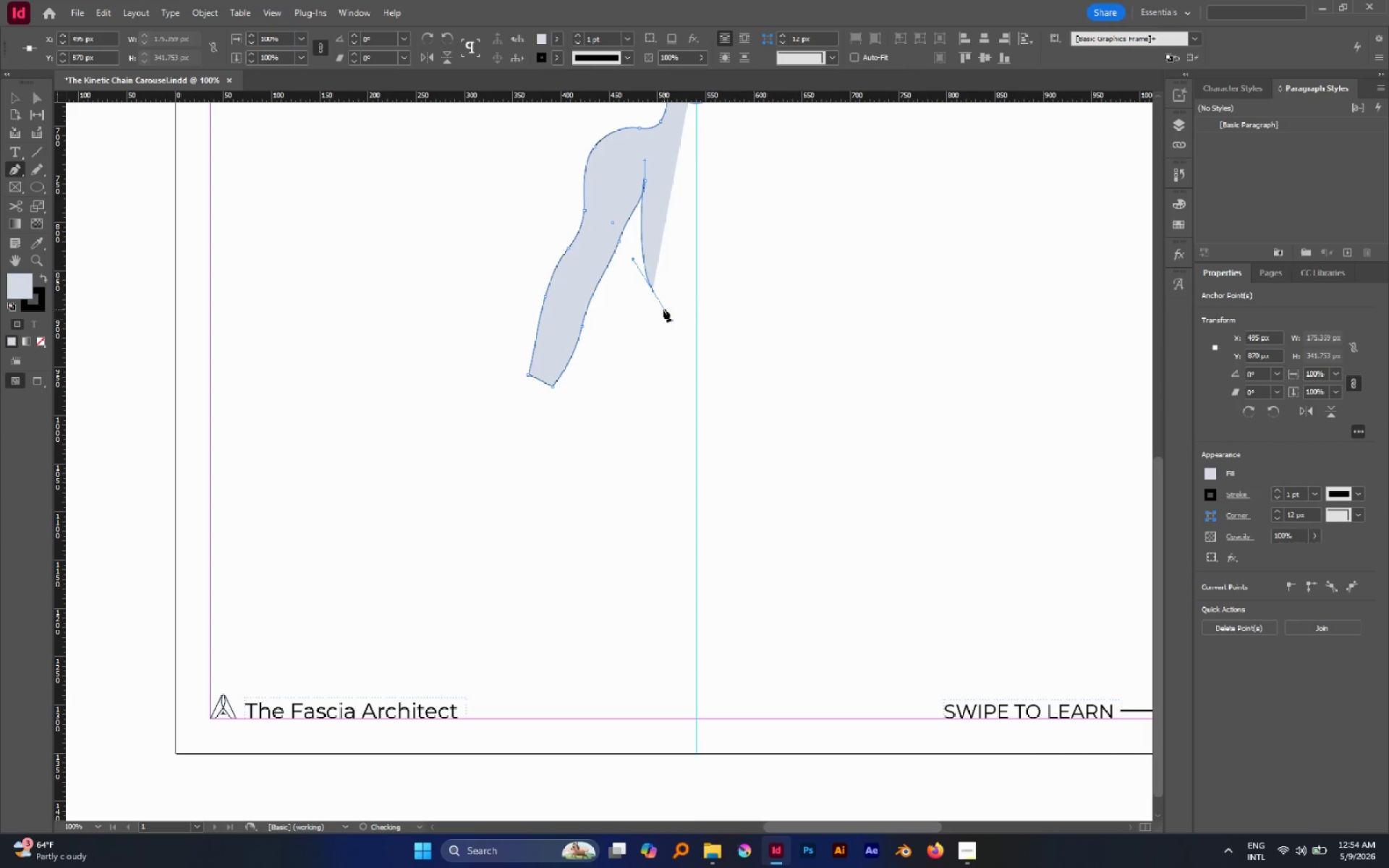 
key(Space)
 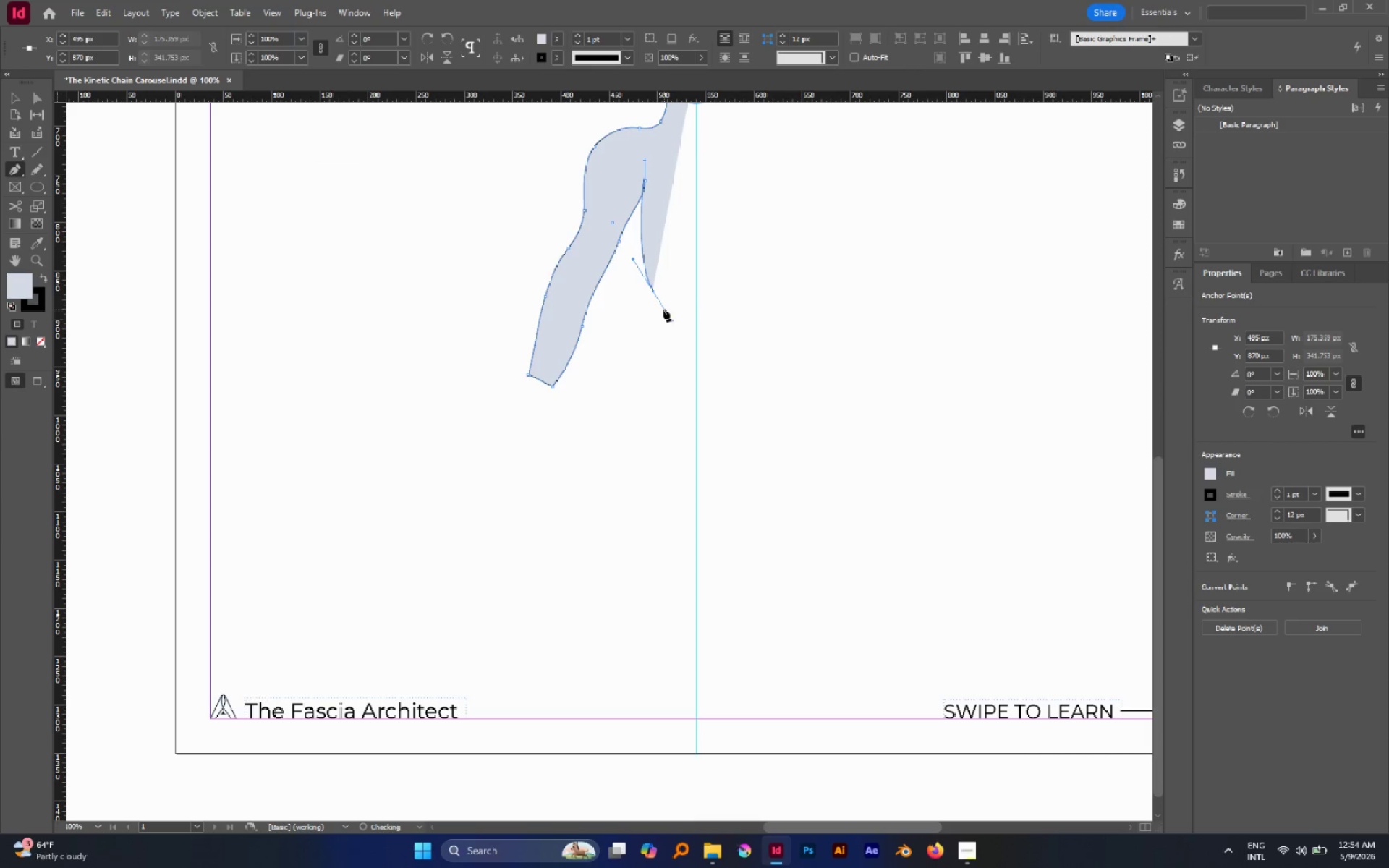 
key(Space)
 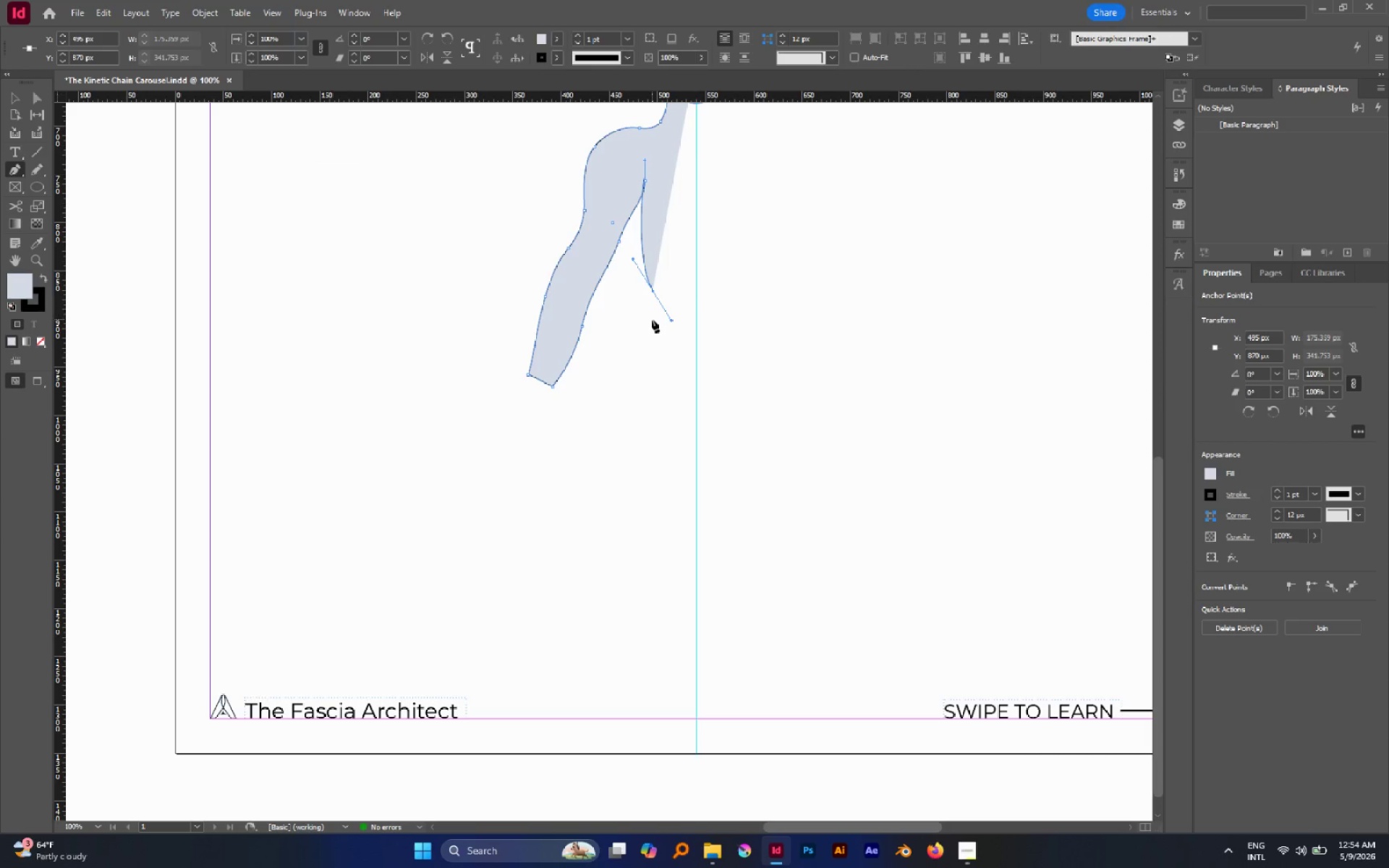 
left_click_drag(start_coordinate=[637, 359], to_coordinate=[637, 398])
 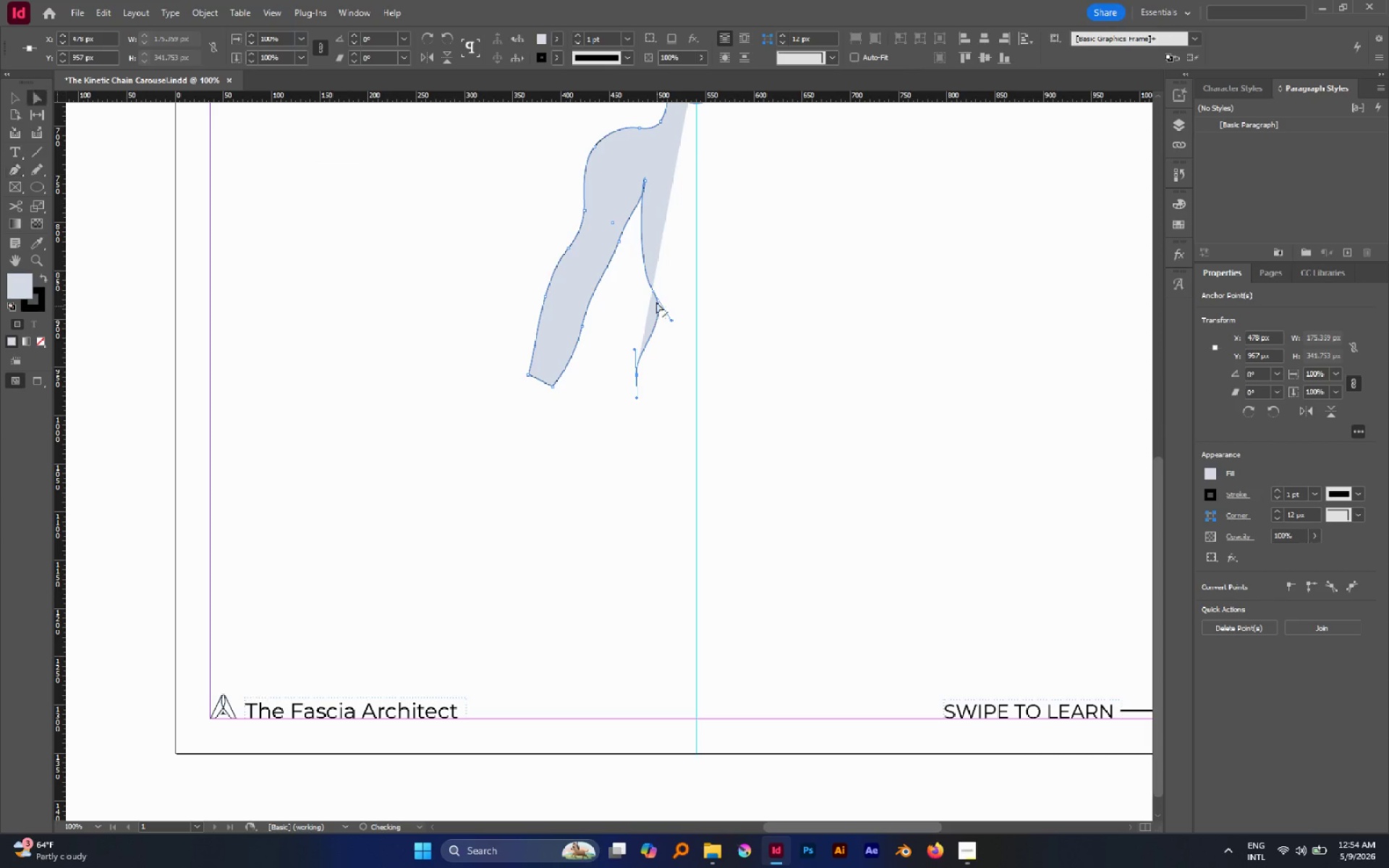 
hold_key(key=Space, duration=0.88)
 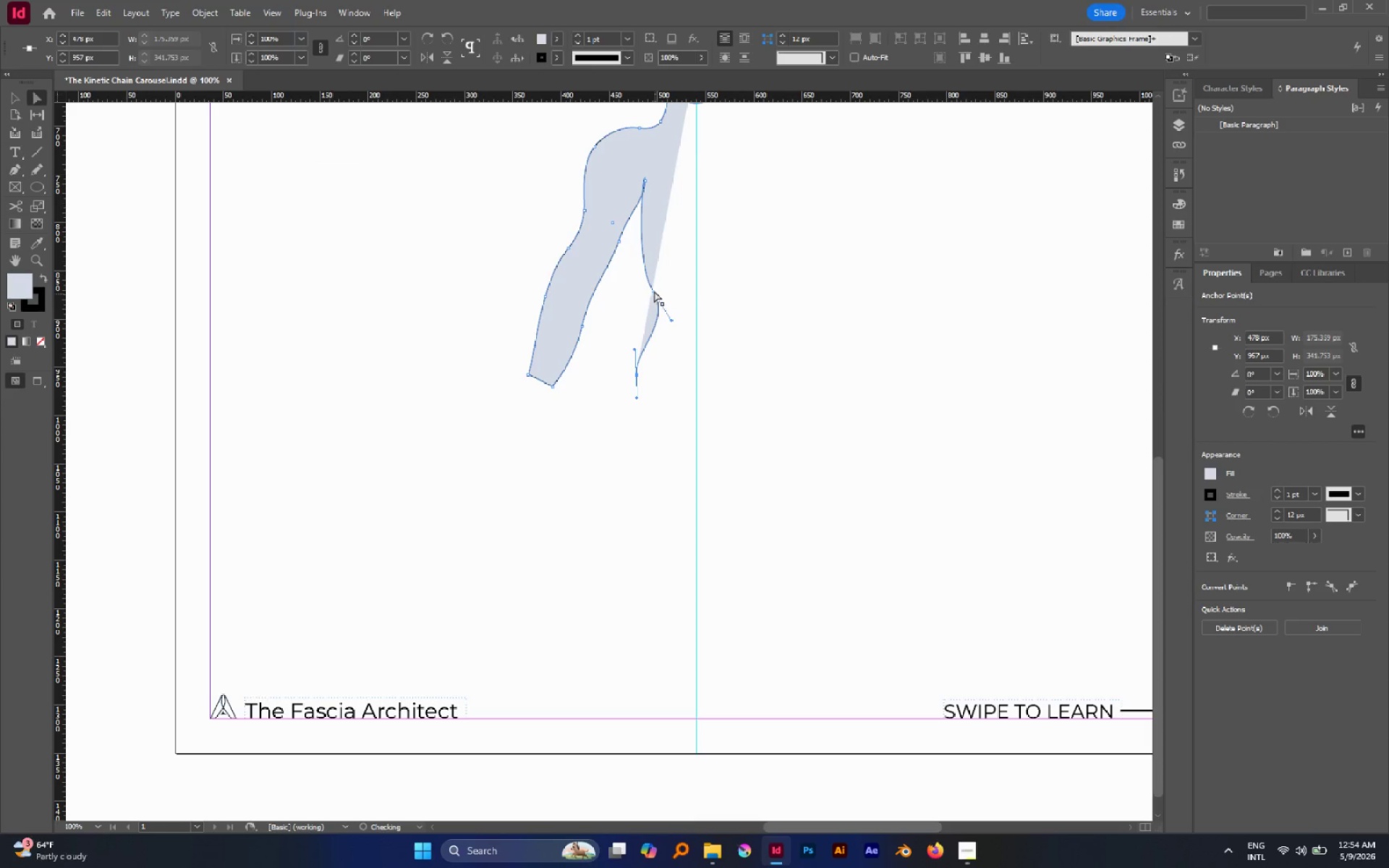 
key(A)
 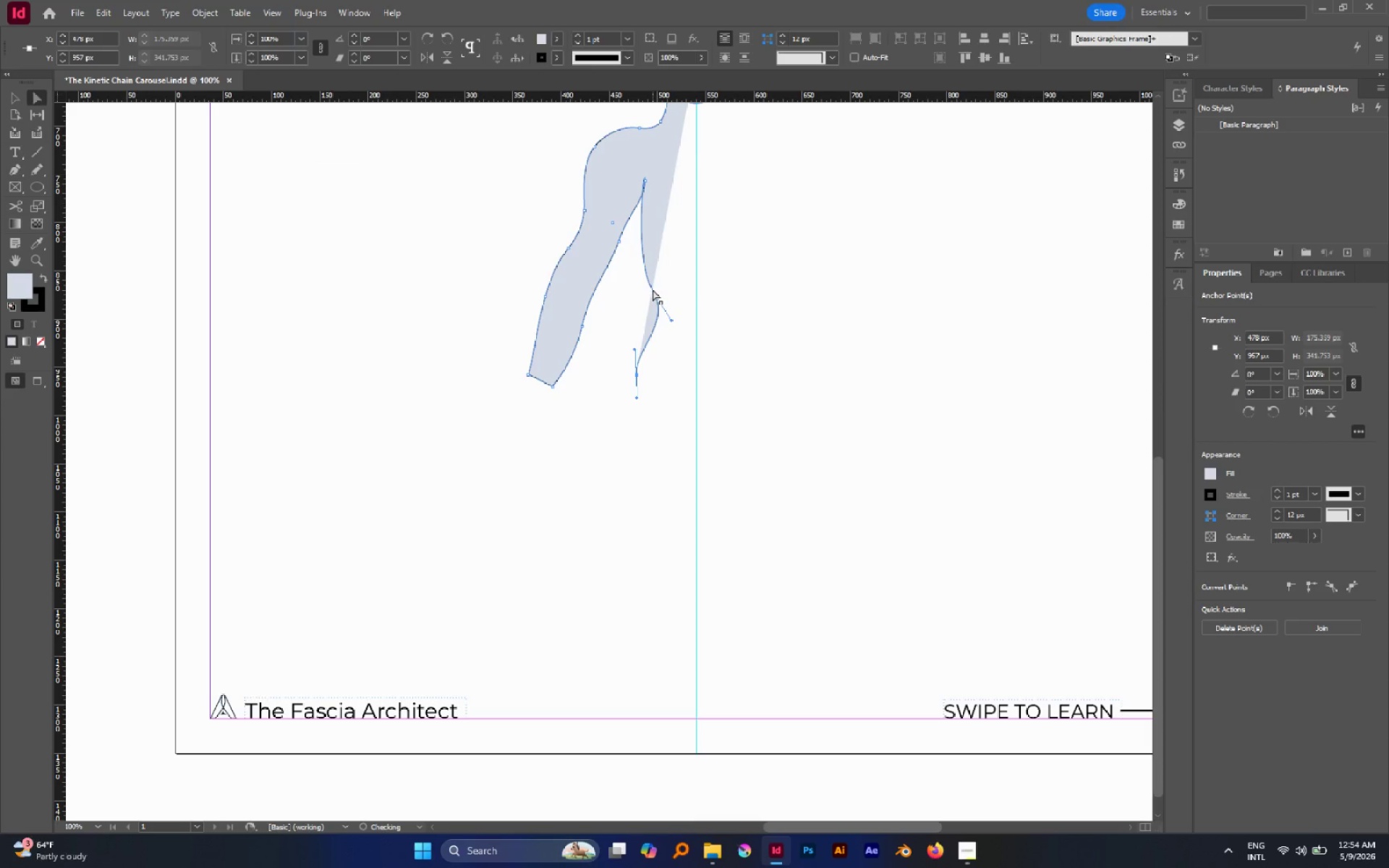 
left_click([653, 289])
 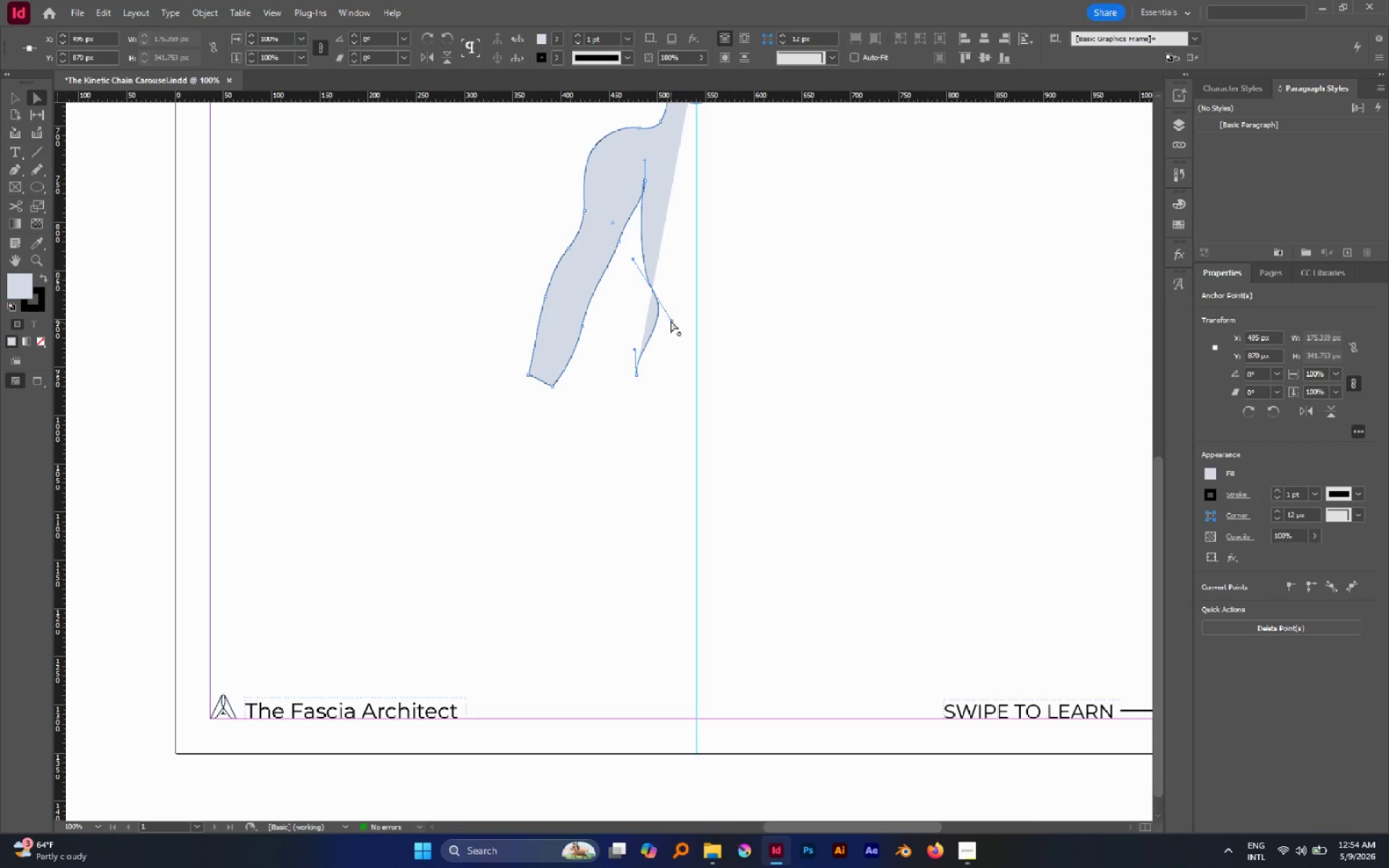 
left_click_drag(start_coordinate=[671, 320], to_coordinate=[659, 323])
 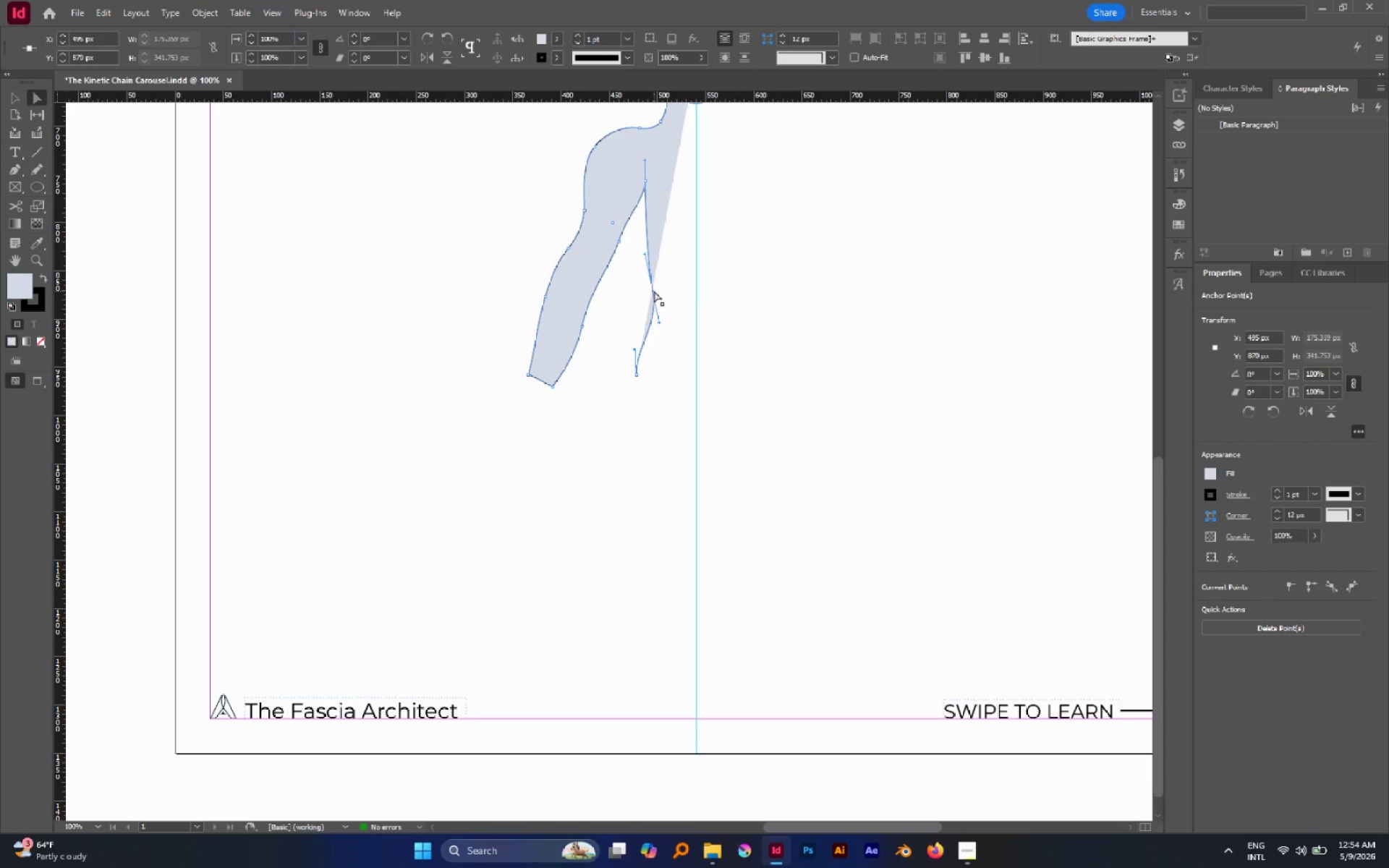 
left_click_drag(start_coordinate=[654, 291], to_coordinate=[646, 287])
 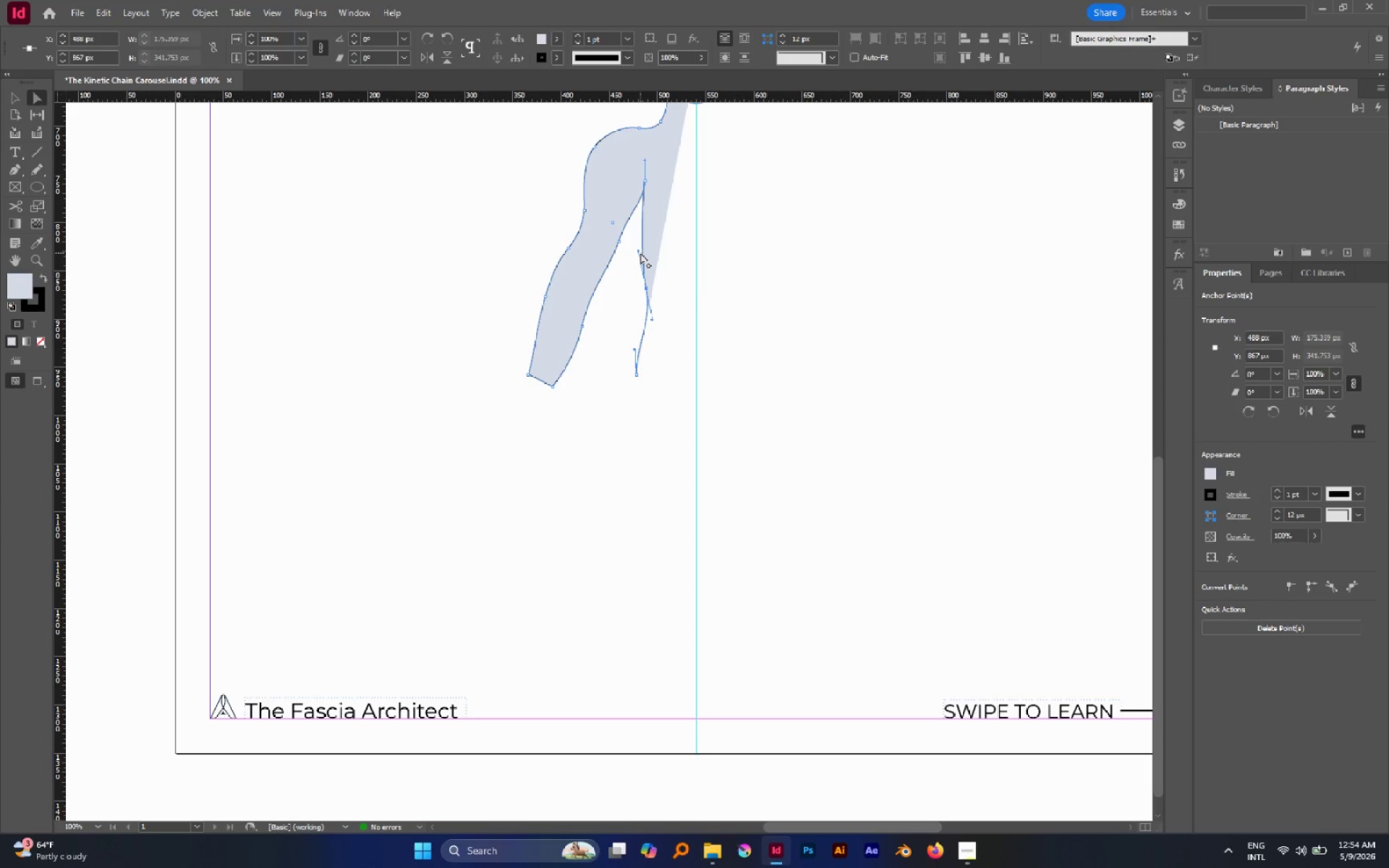 
left_click_drag(start_coordinate=[640, 252], to_coordinate=[629, 246])
 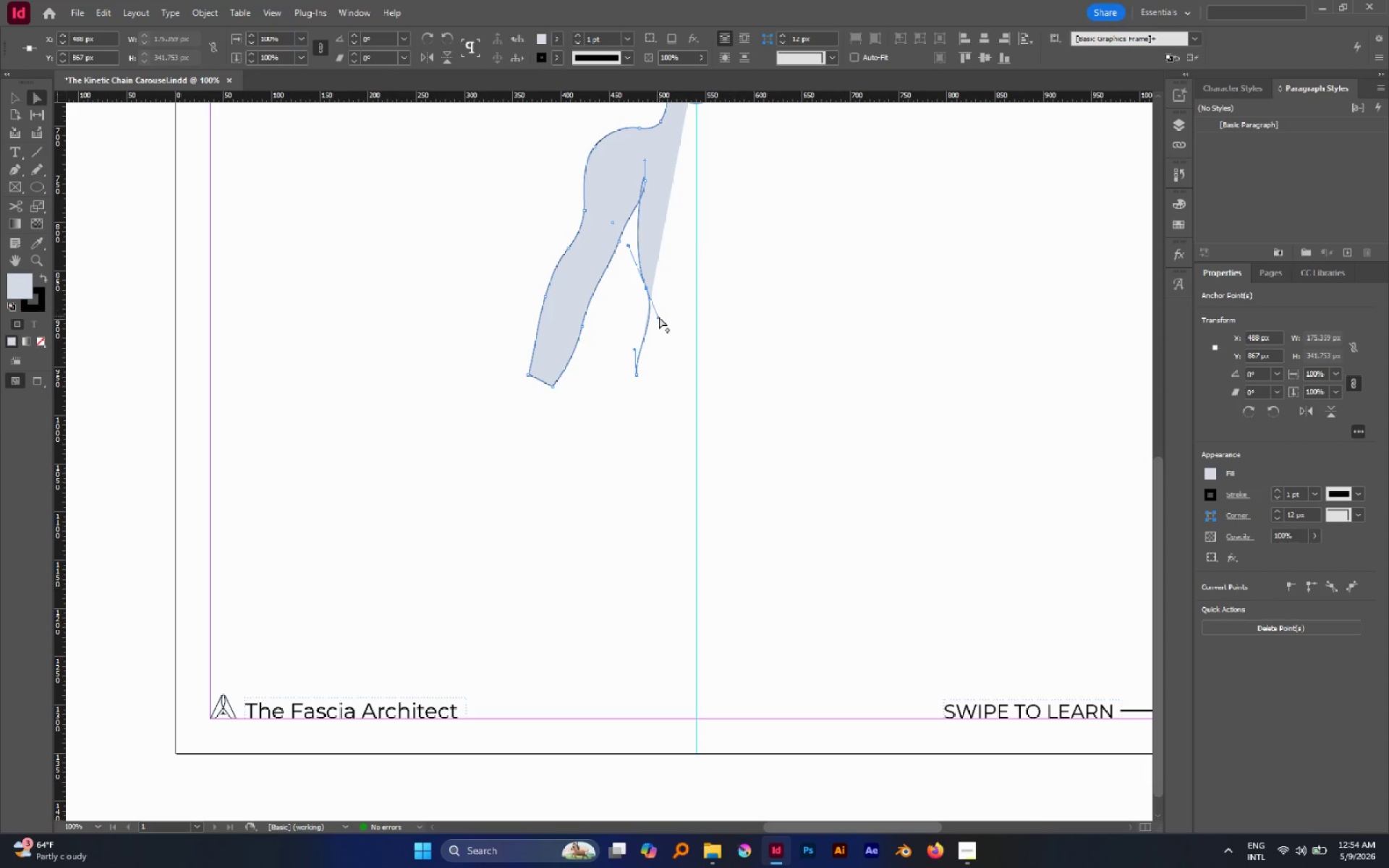 
left_click_drag(start_coordinate=[659, 318], to_coordinate=[654, 318])
 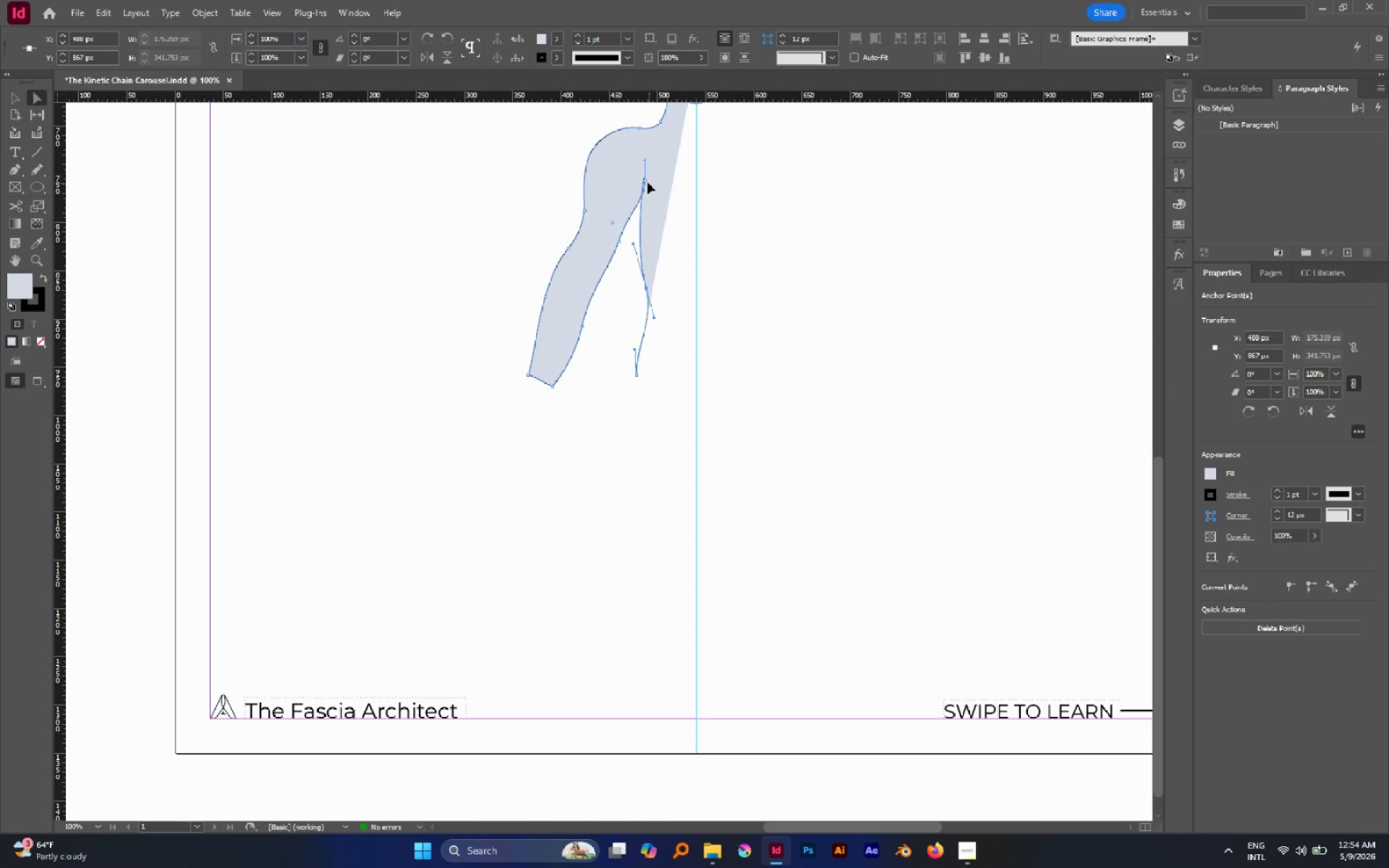 
left_click([646, 180])
 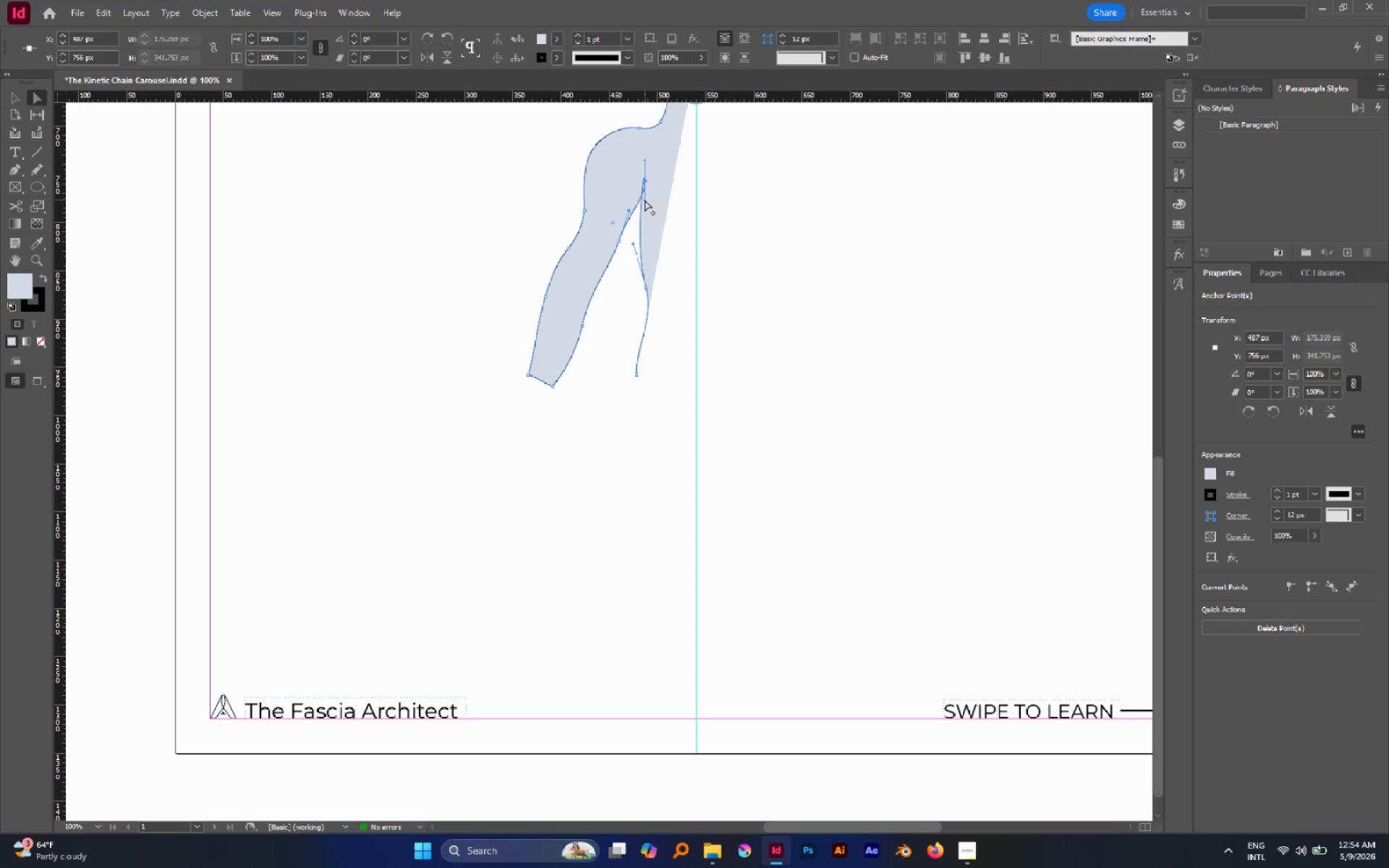 
left_click_drag(start_coordinate=[645, 200], to_coordinate=[637, 200])
 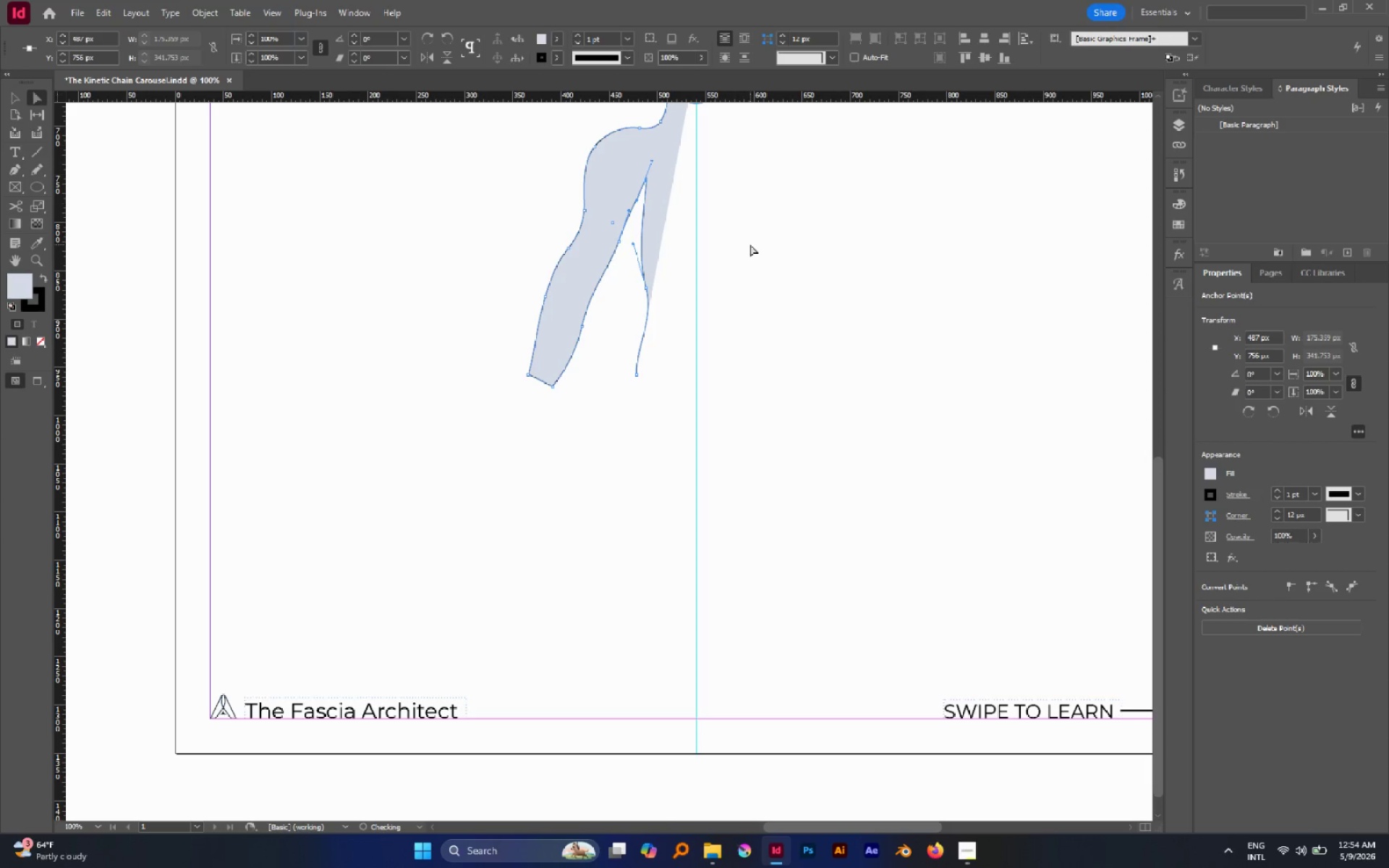 
left_click([750, 244])
 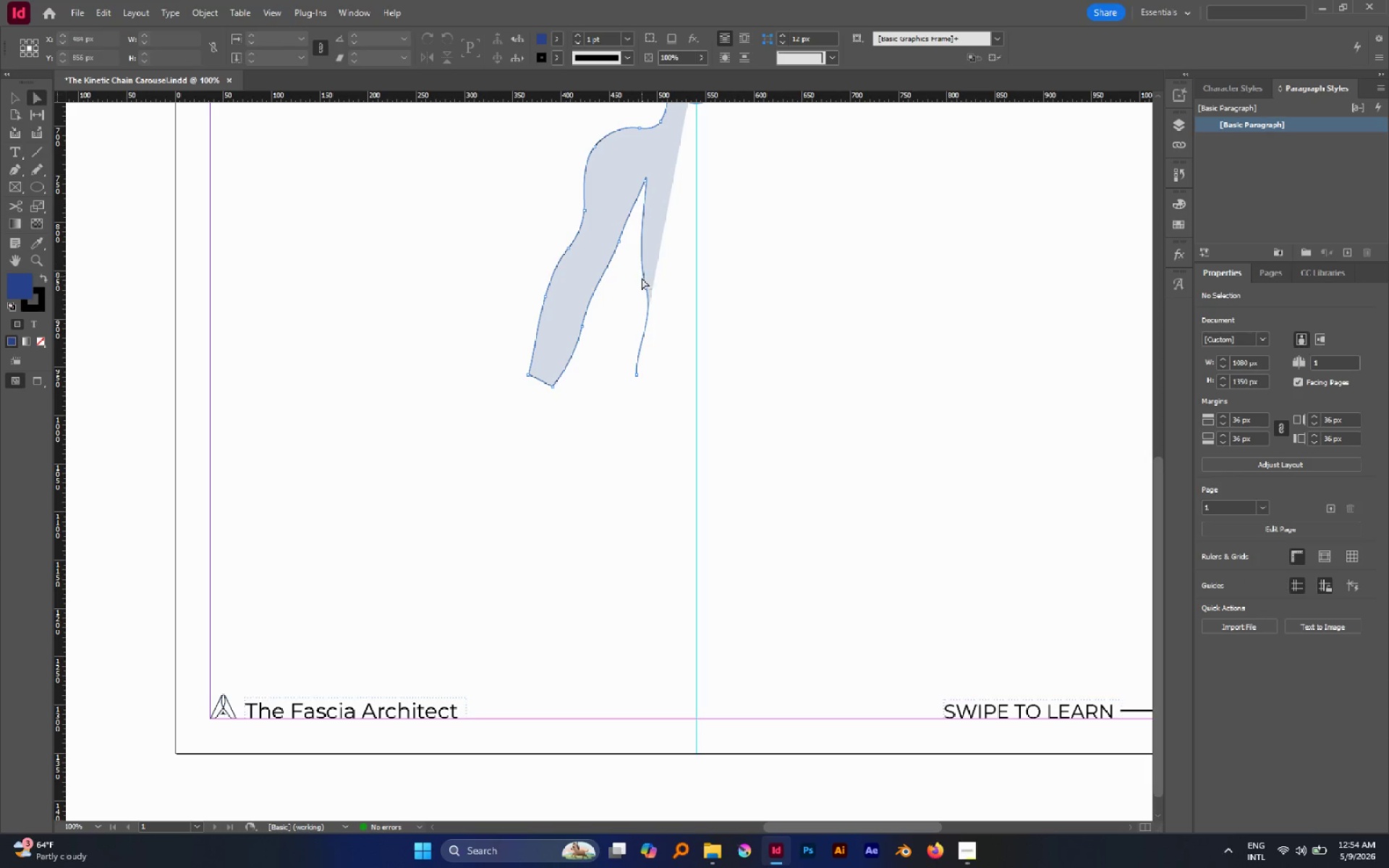 
left_click([646, 288])
 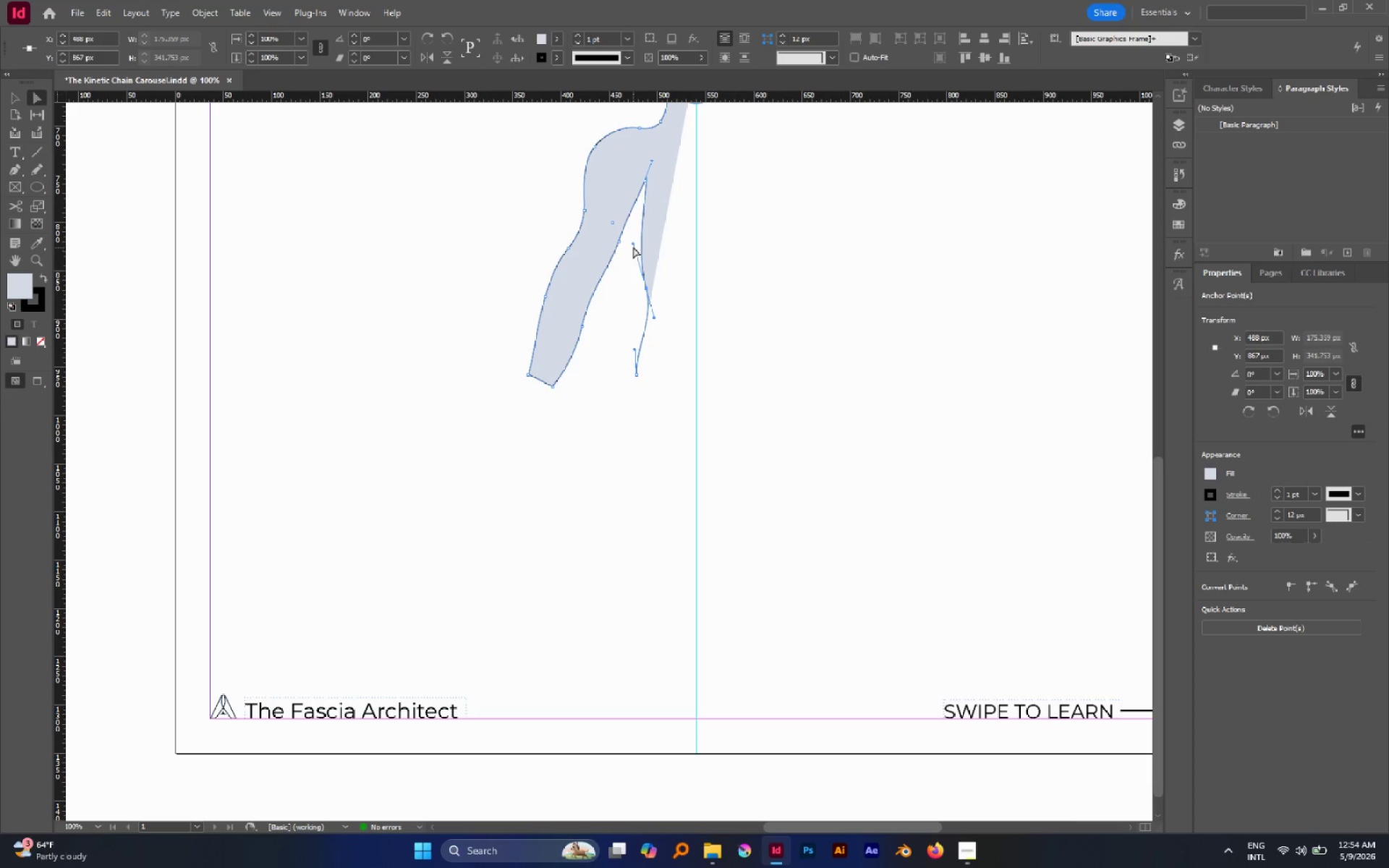 
left_click_drag(start_coordinate=[633, 244], to_coordinate=[629, 235])
 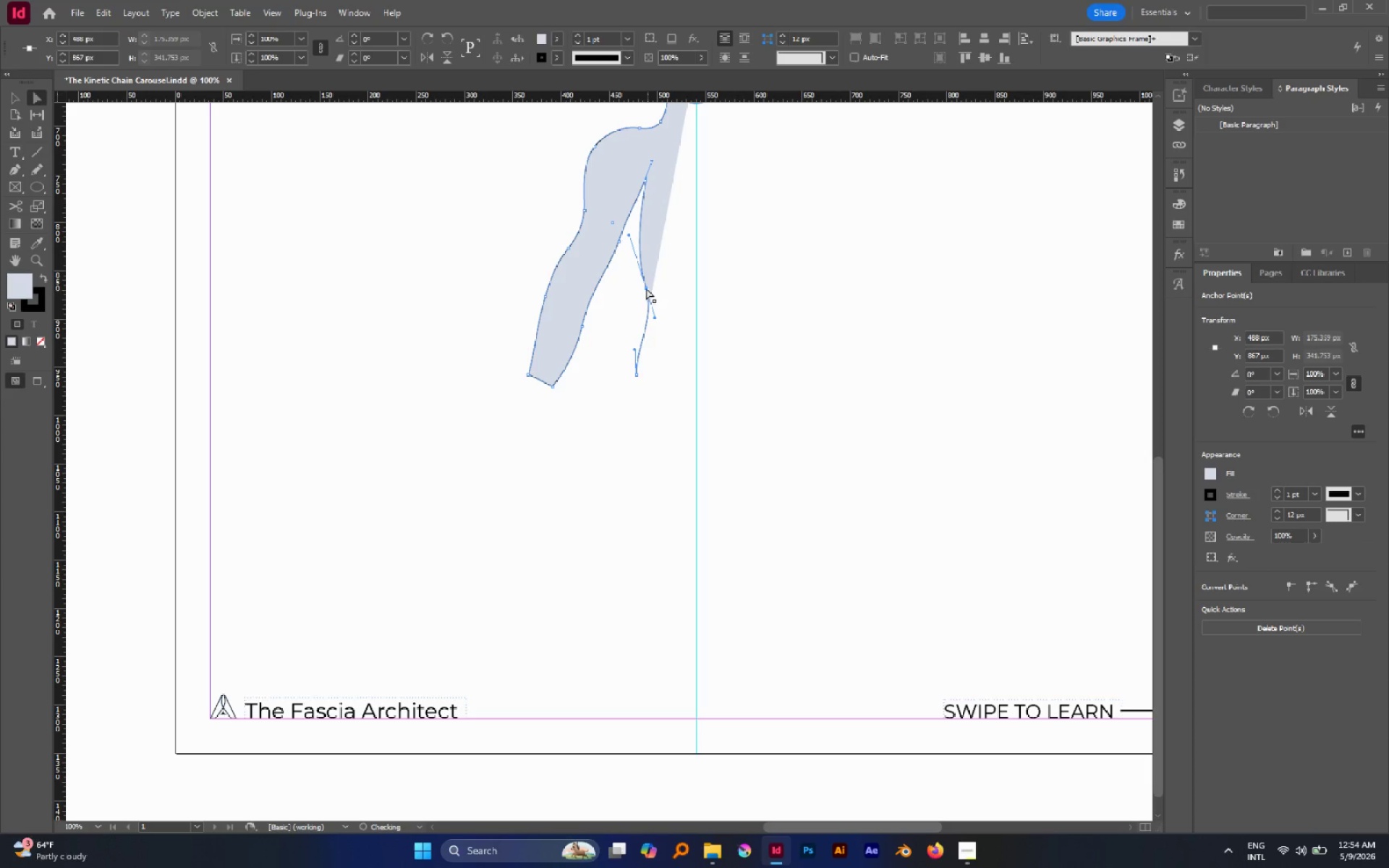 
left_click_drag(start_coordinate=[646, 288], to_coordinate=[642, 288])
 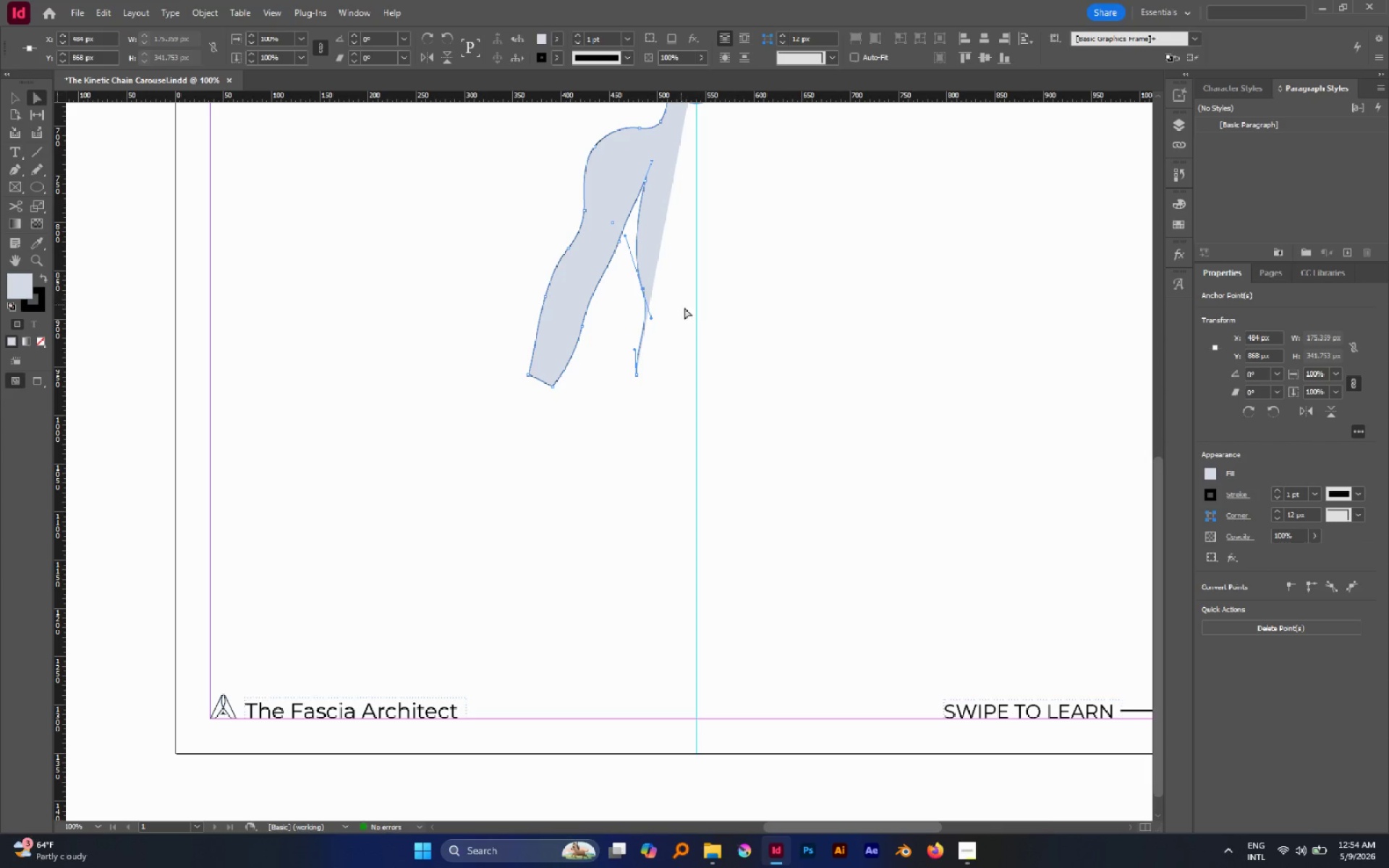 
scroll: coordinate [687, 309], scroll_direction: up, amount: 2.0
 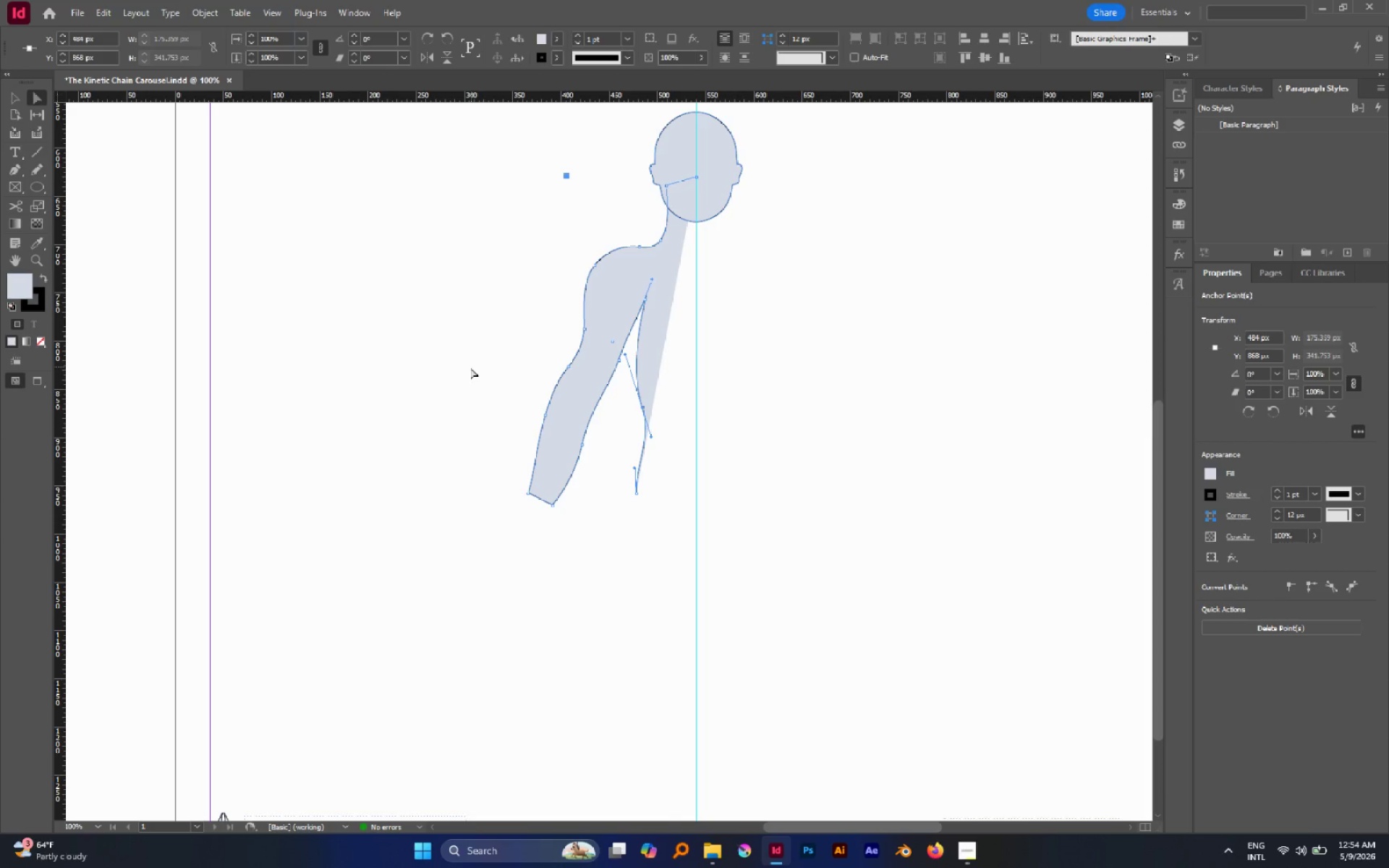 
left_click_drag(start_coordinate=[475, 375], to_coordinate=[585, 553])
 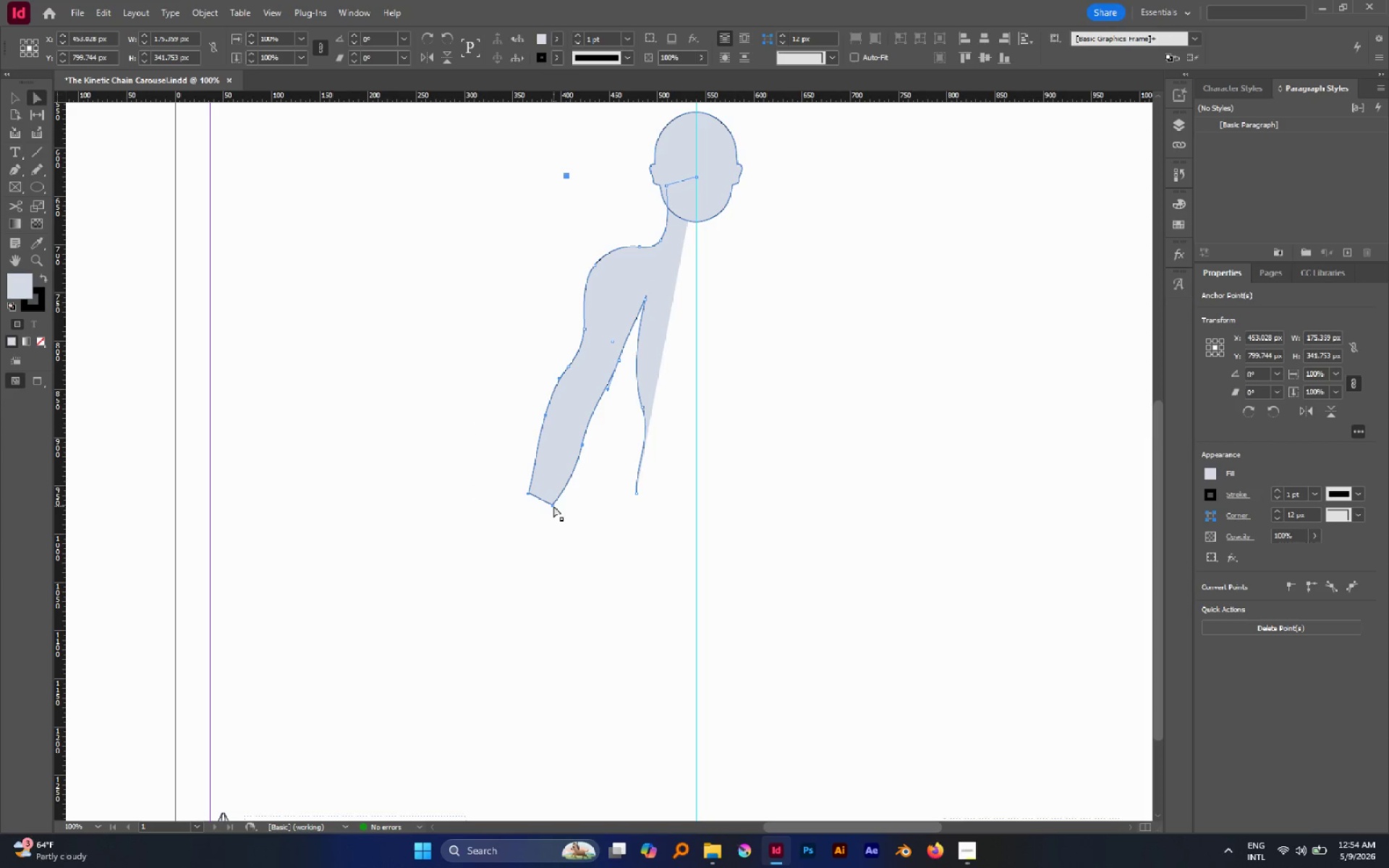 
left_click_drag(start_coordinate=[553, 505], to_coordinate=[564, 474])
 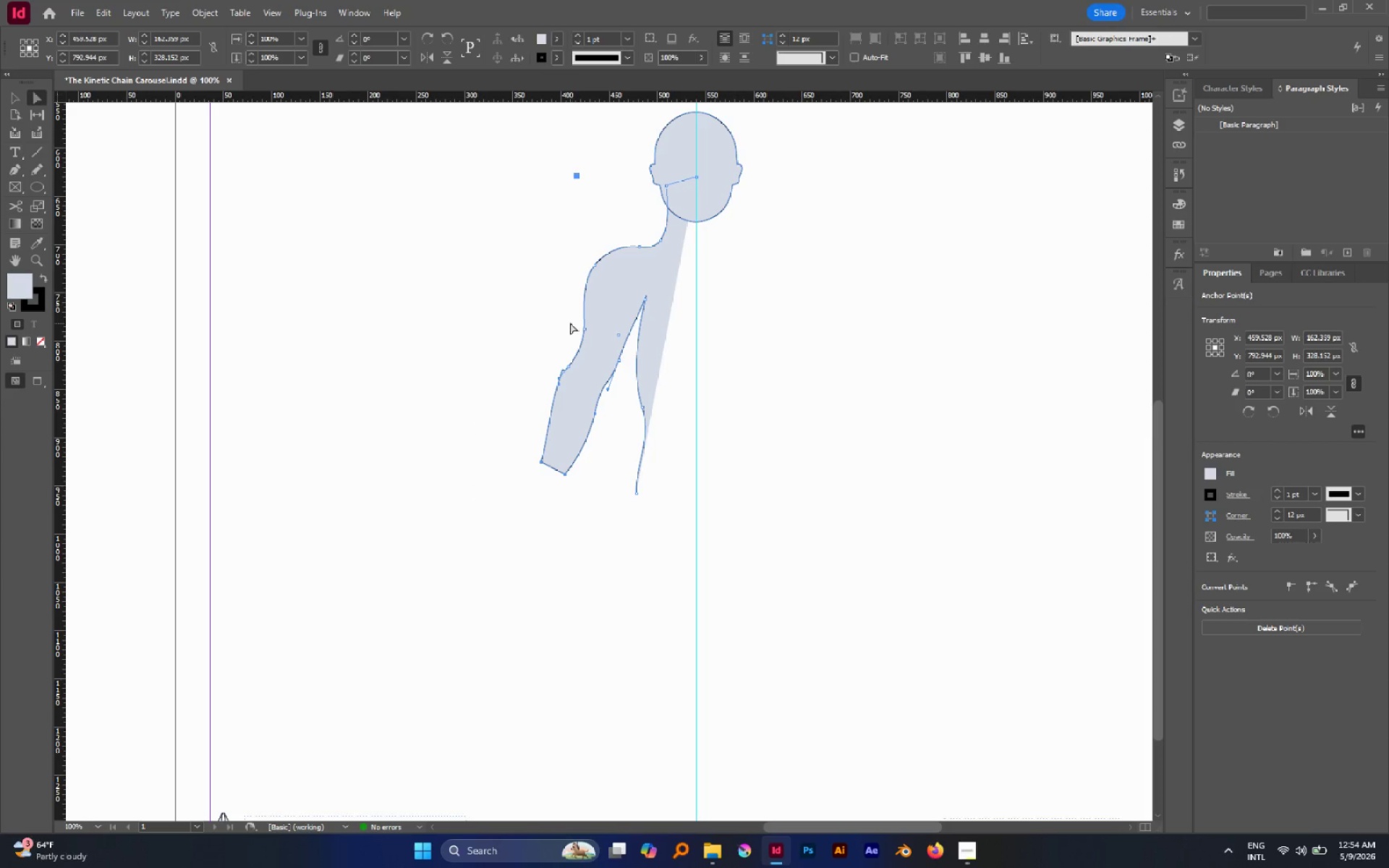 
left_click_drag(start_coordinate=[570, 323], to_coordinate=[623, 361])
 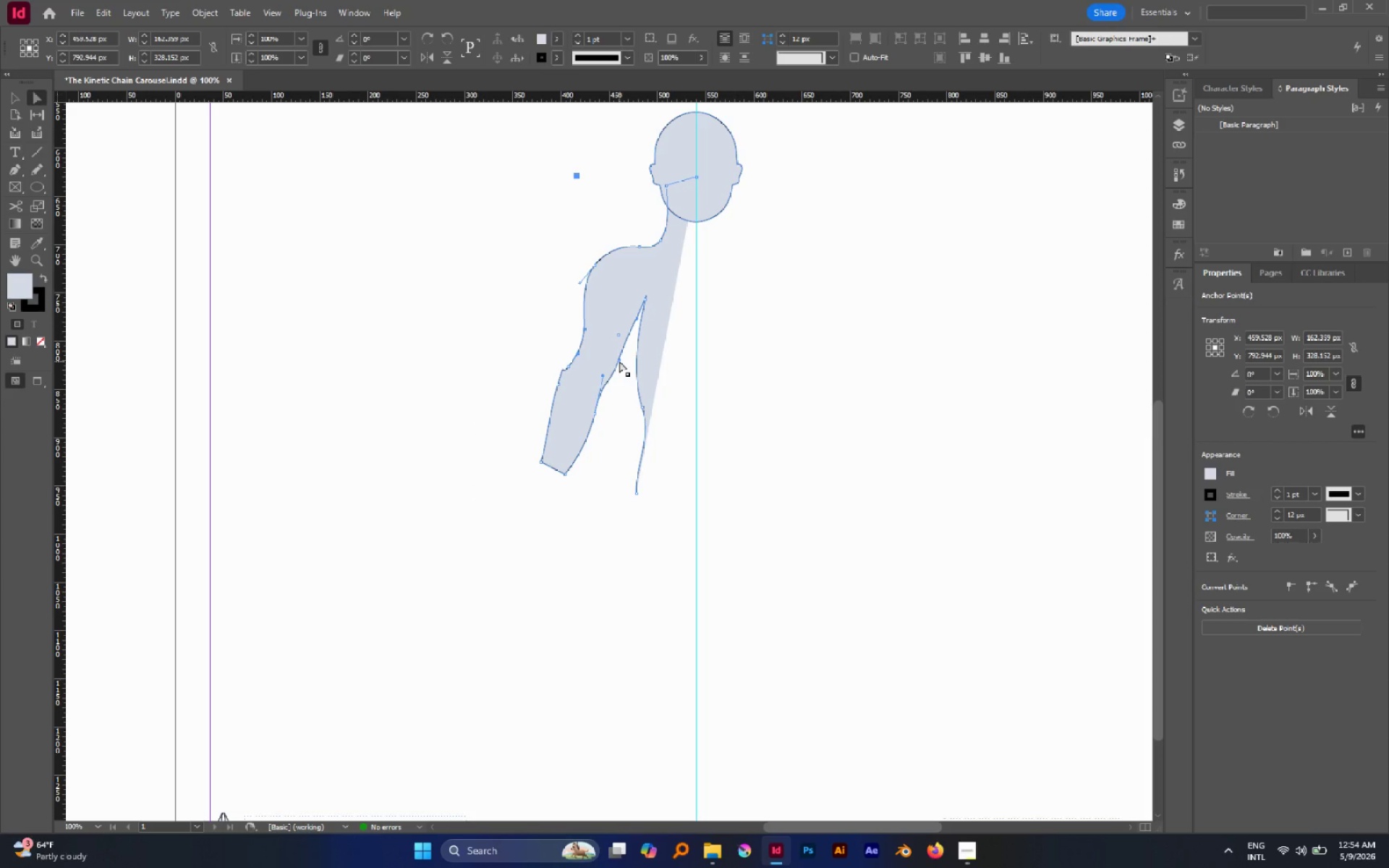 
left_click_drag(start_coordinate=[619, 361], to_coordinate=[614, 350])
 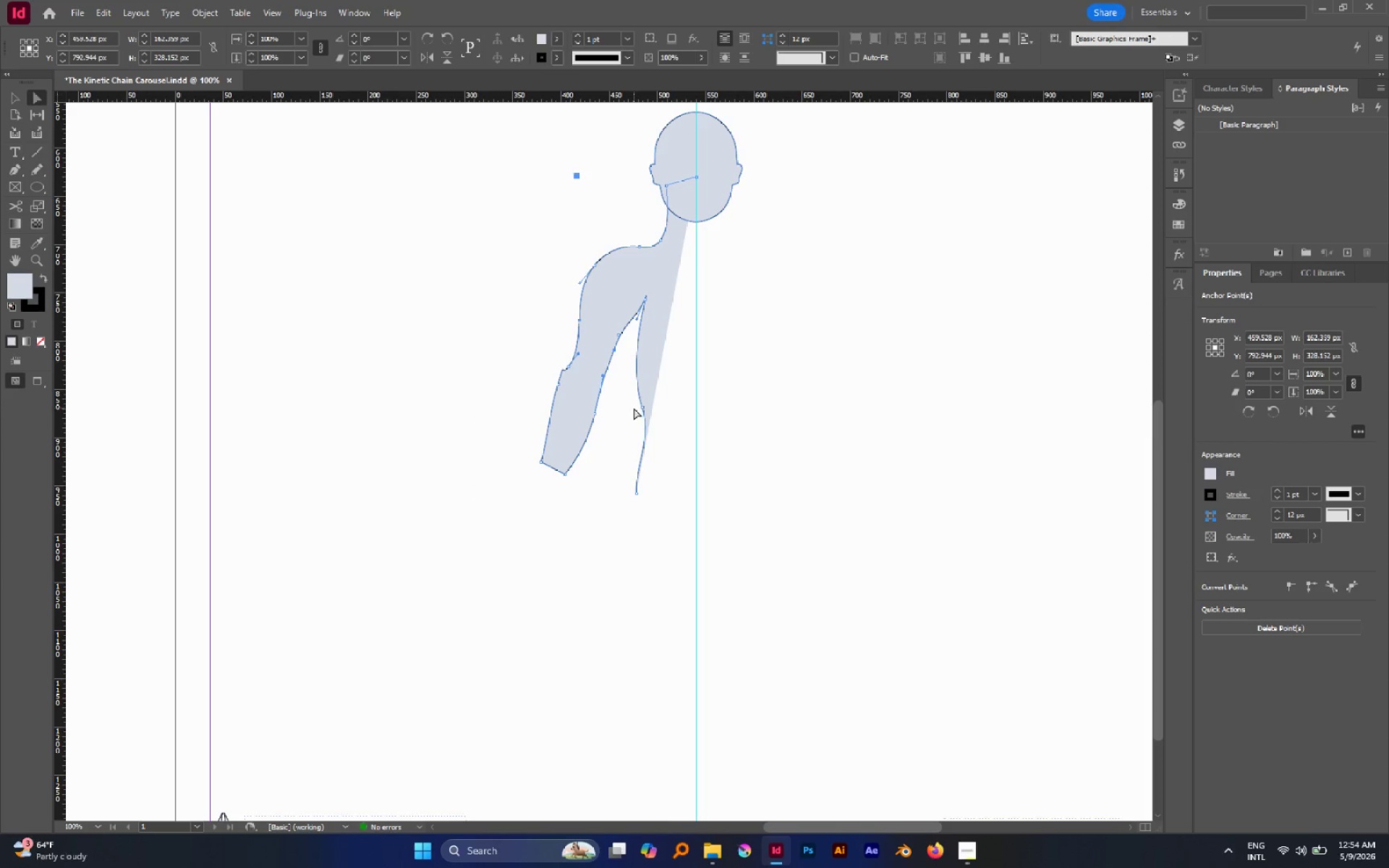 
left_click([634, 408])
 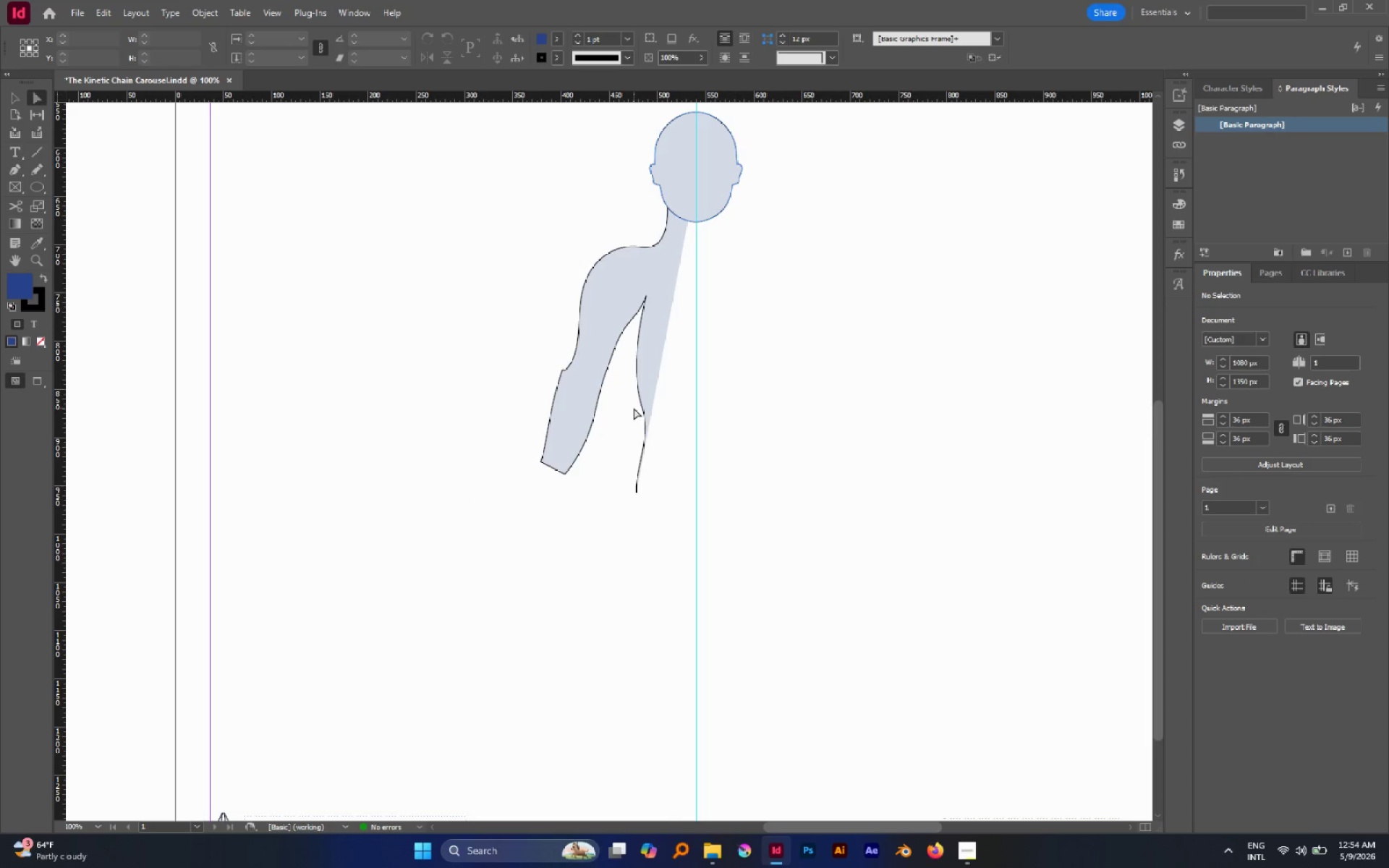 
key(Control+Z)
 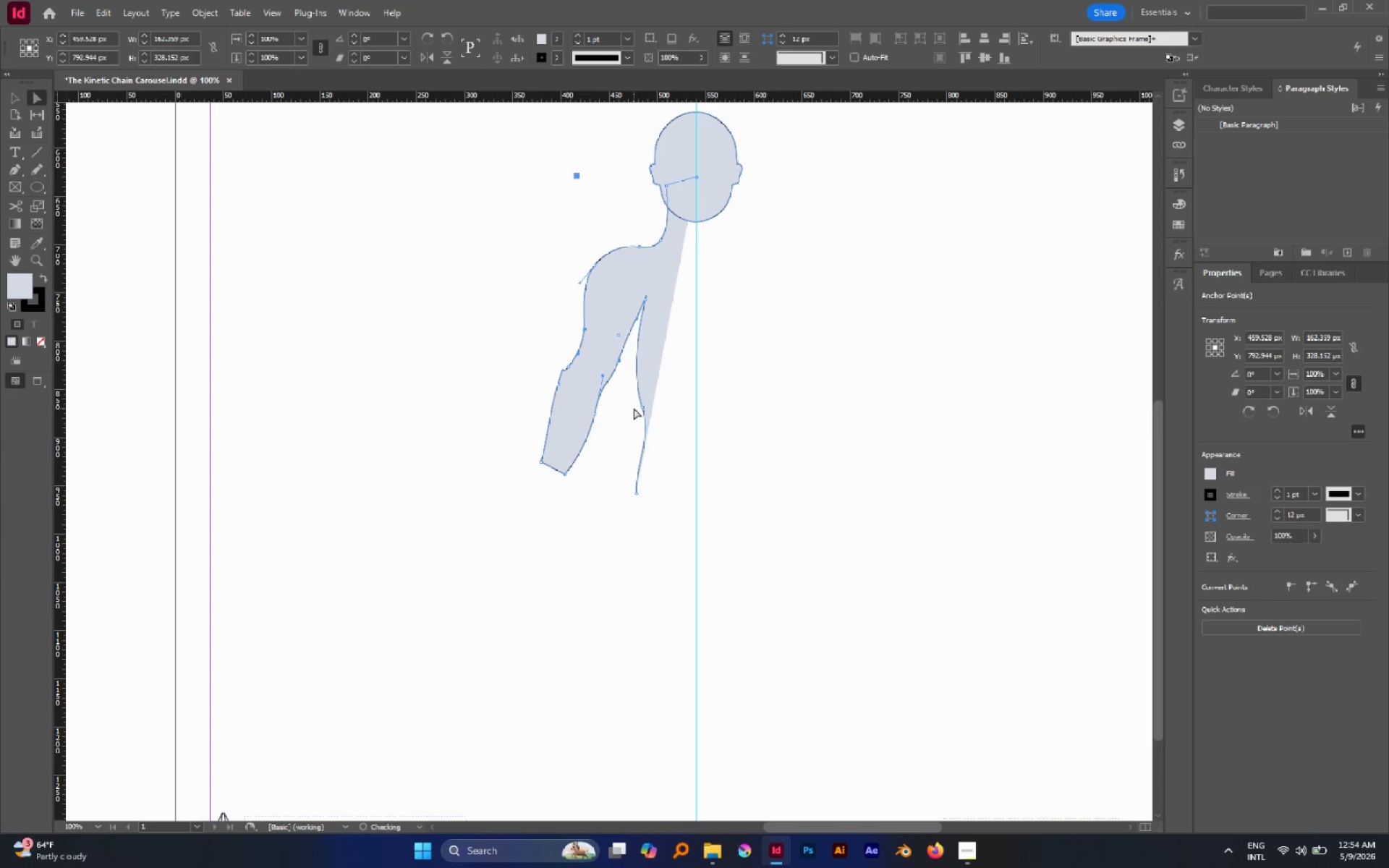 
key(Control+Z)
 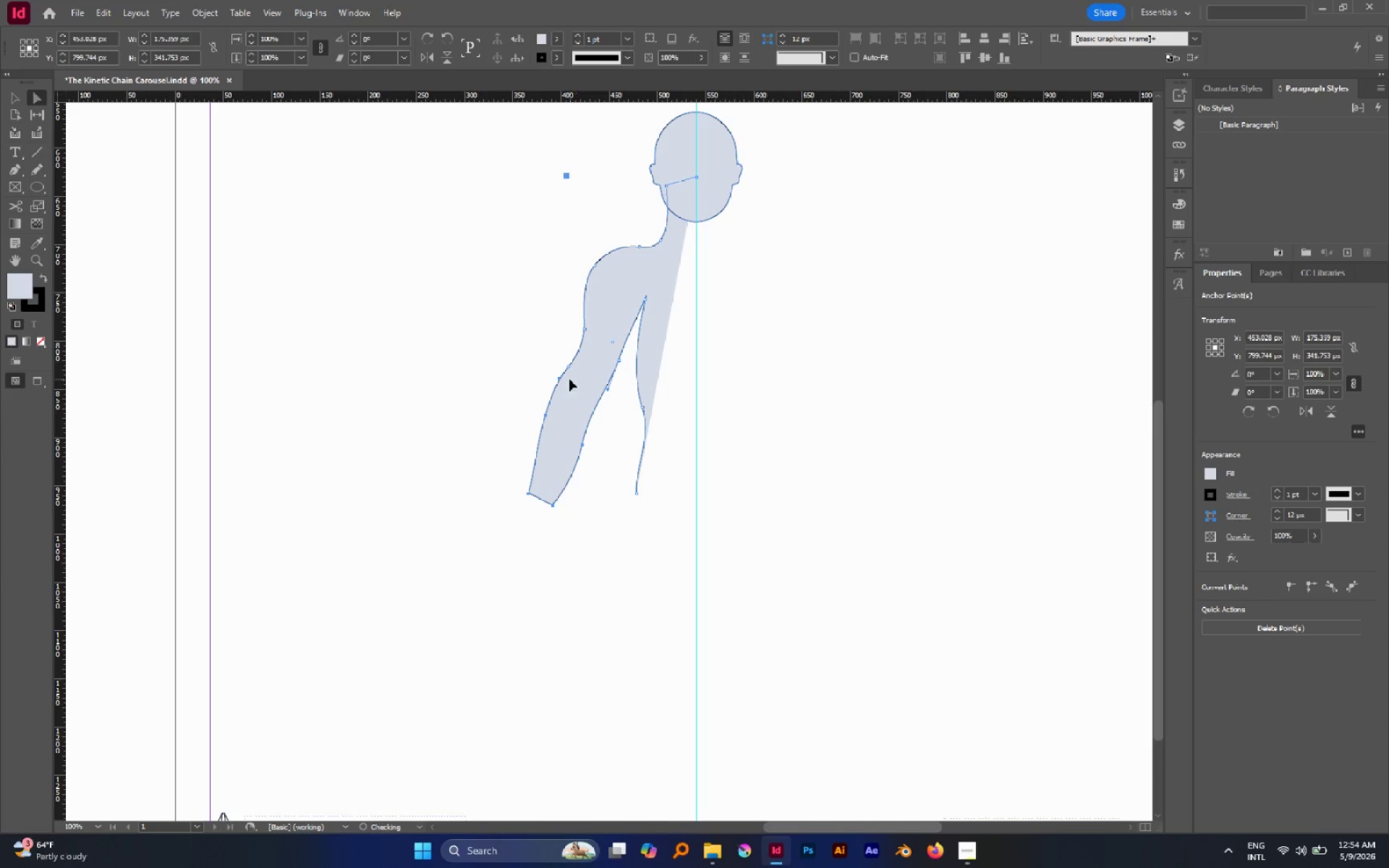 
hold_key(key=AltLeft, duration=0.56)
scroll: coordinate [566, 378], scroll_direction: up, amount: 2.0
 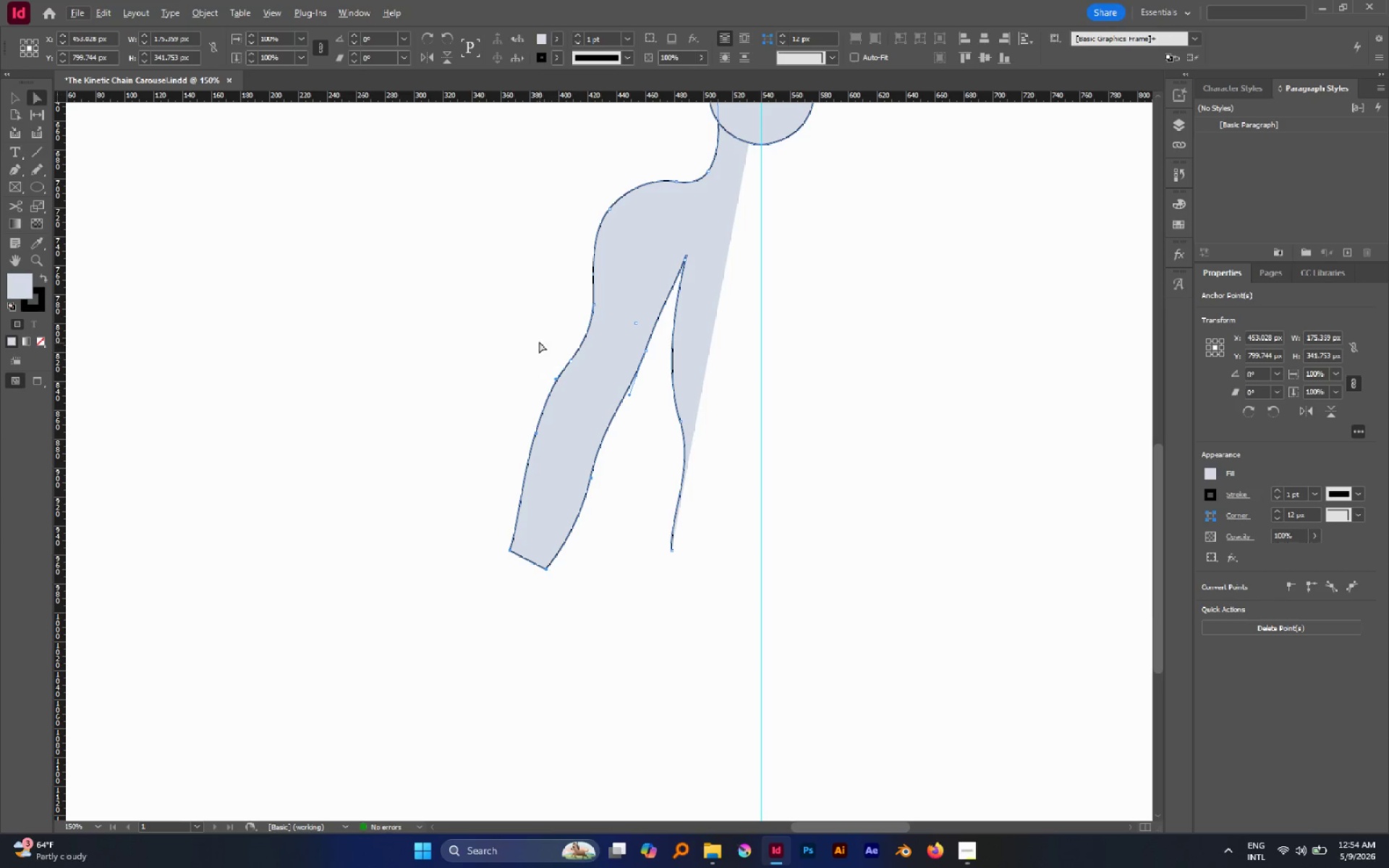 
left_click_drag(start_coordinate=[539, 341], to_coordinate=[546, 346])
 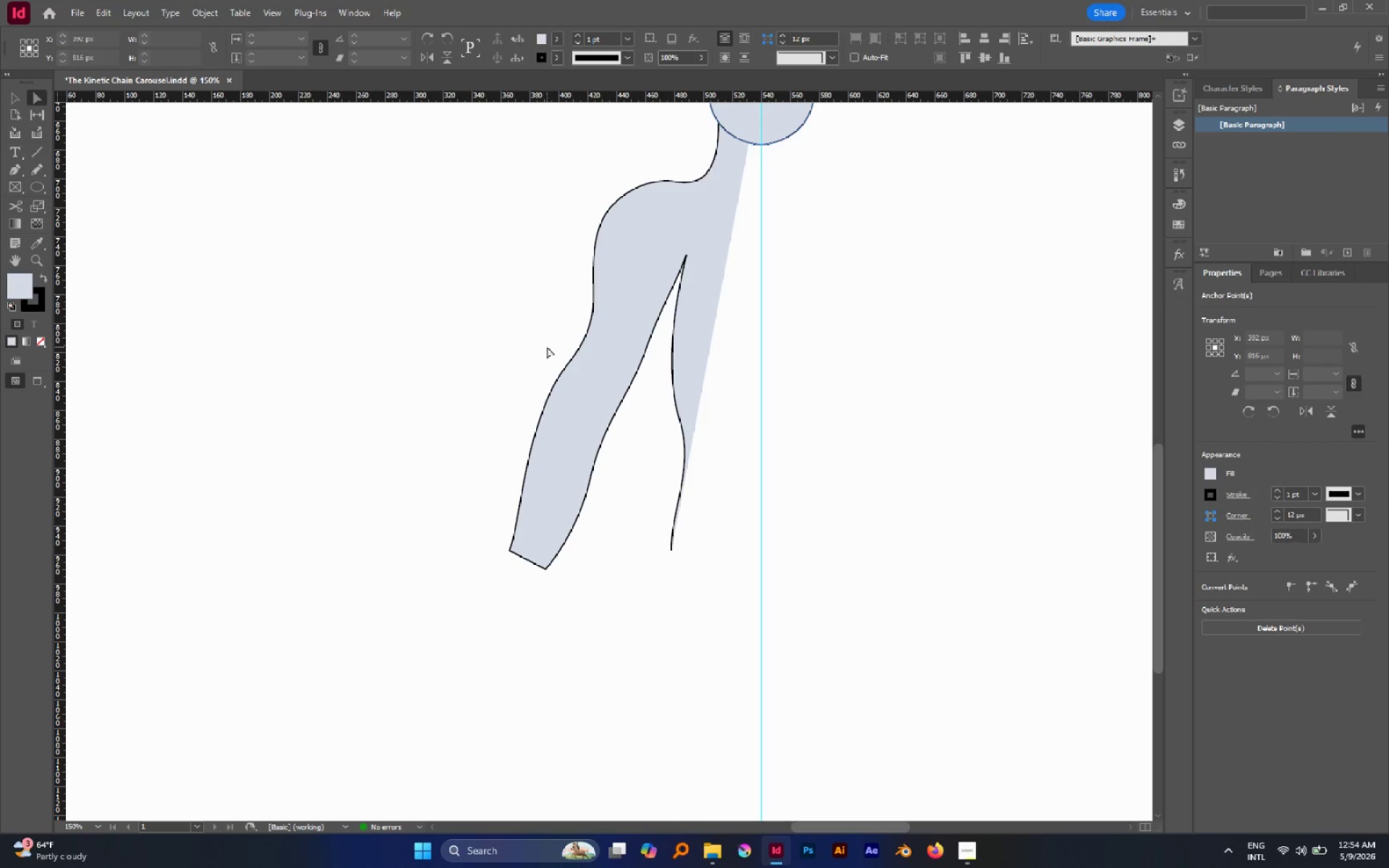 
left_click_drag(start_coordinate=[547, 346], to_coordinate=[579, 378])
 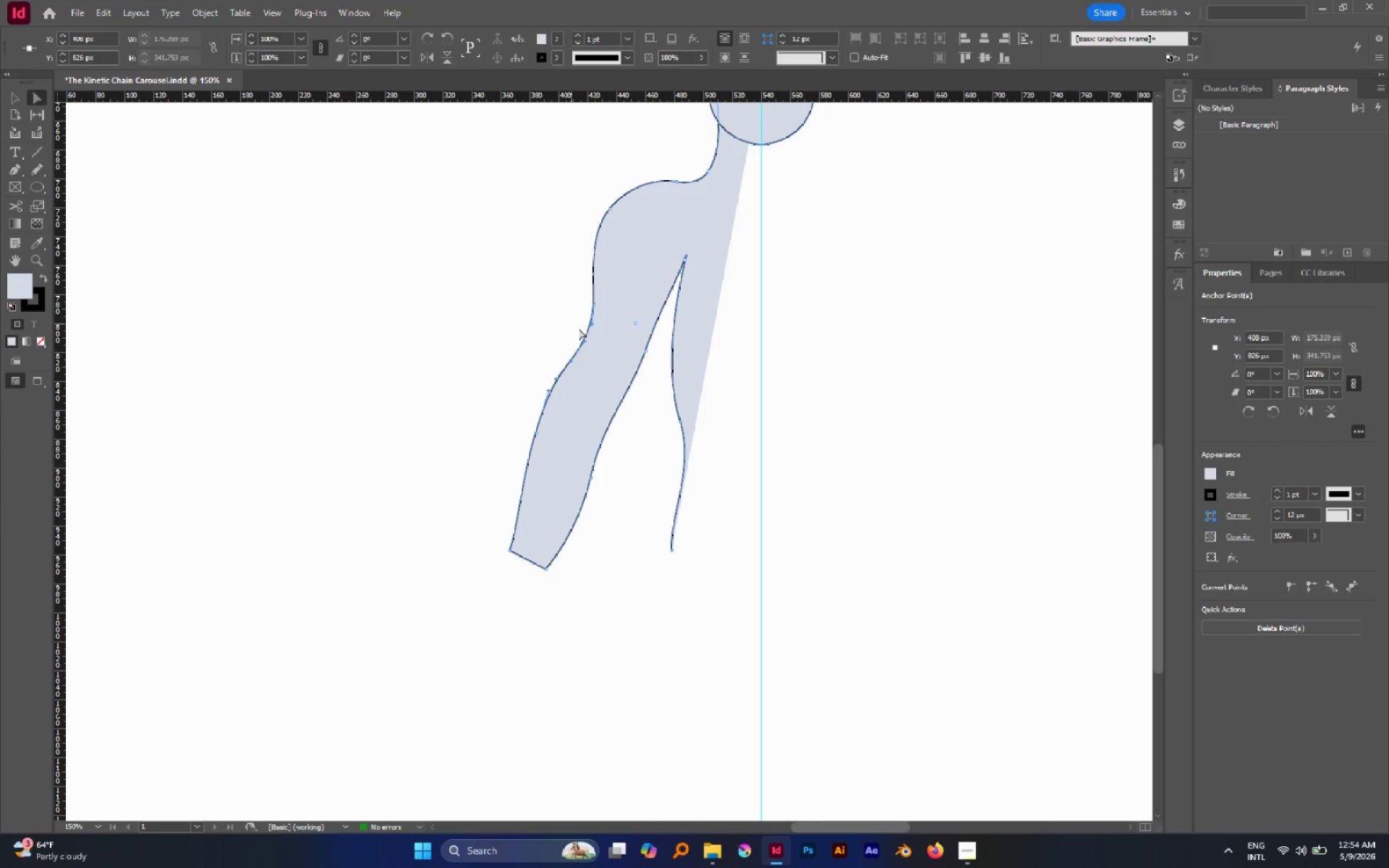 
left_click([592, 303])
 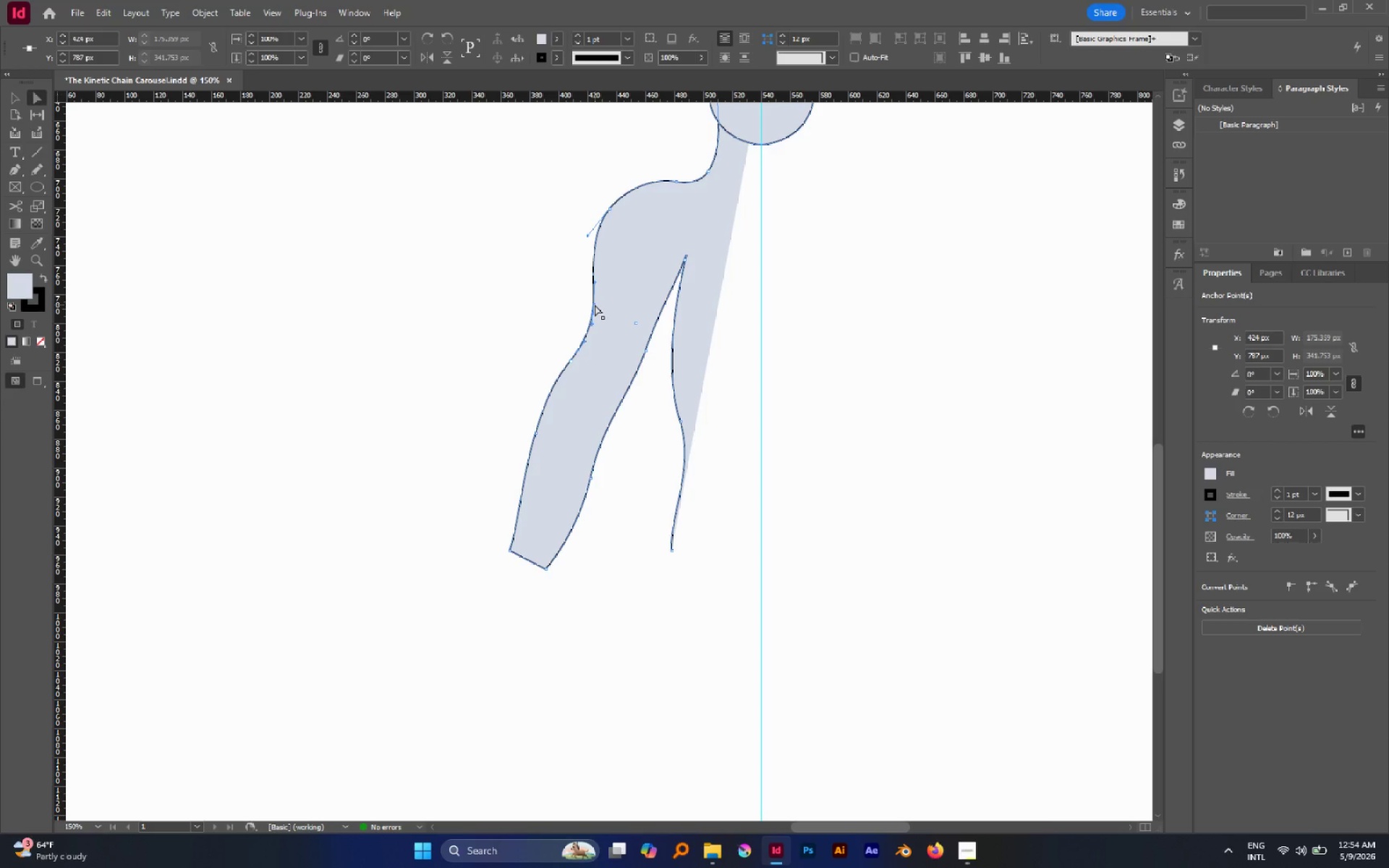 
left_click_drag(start_coordinate=[595, 305], to_coordinate=[592, 289])
 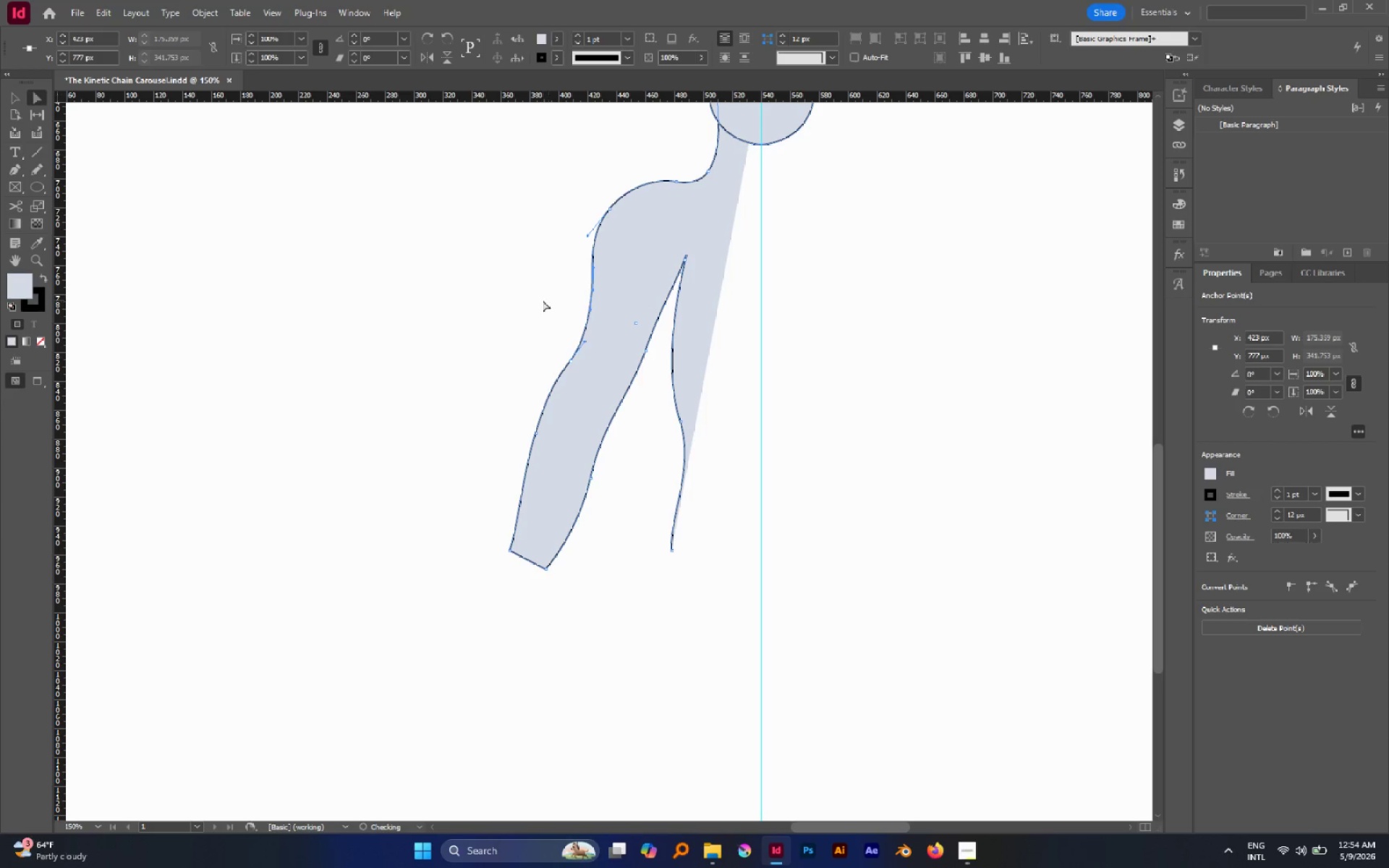 
left_click([543, 300])
 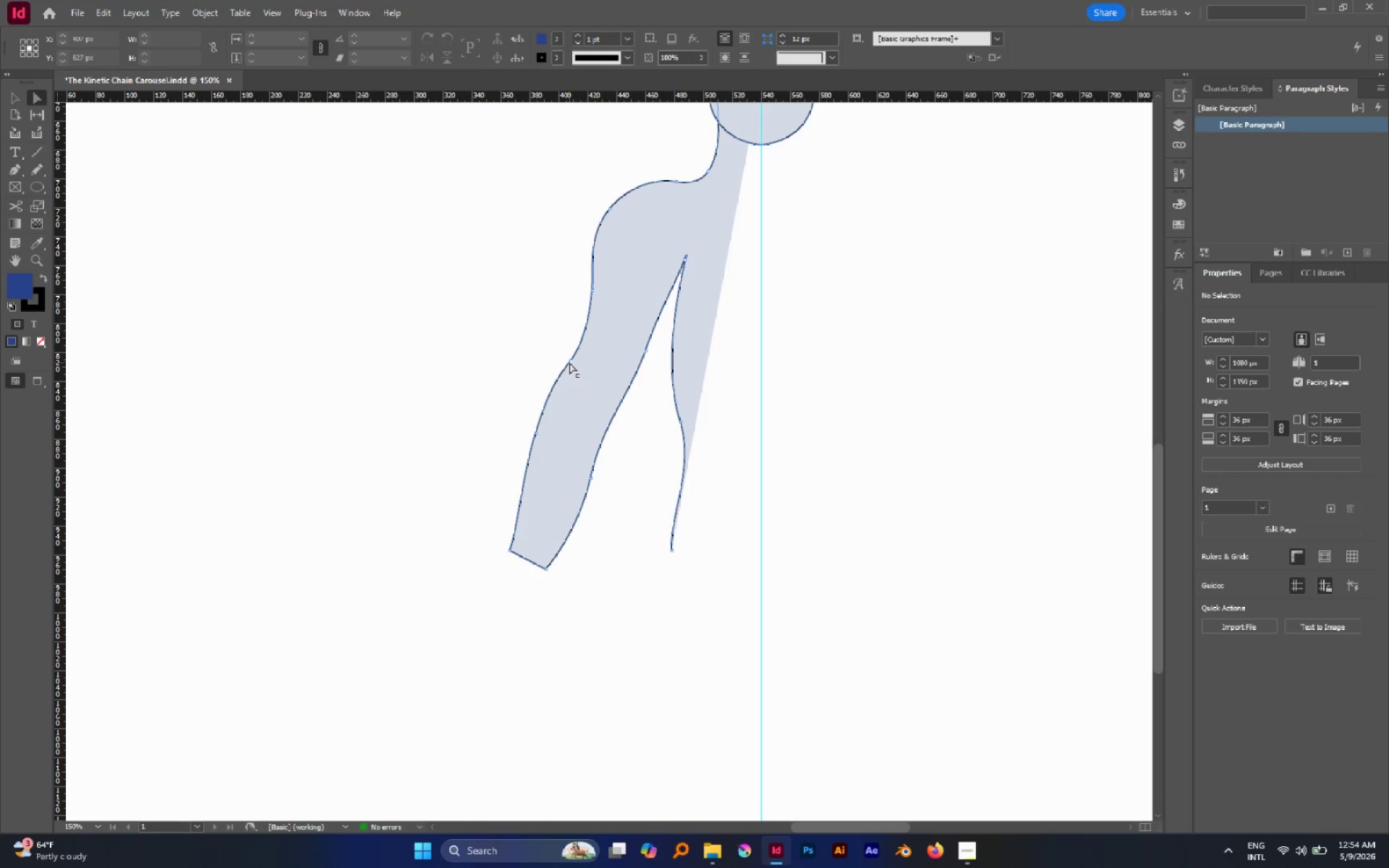 
left_click([572, 361])
 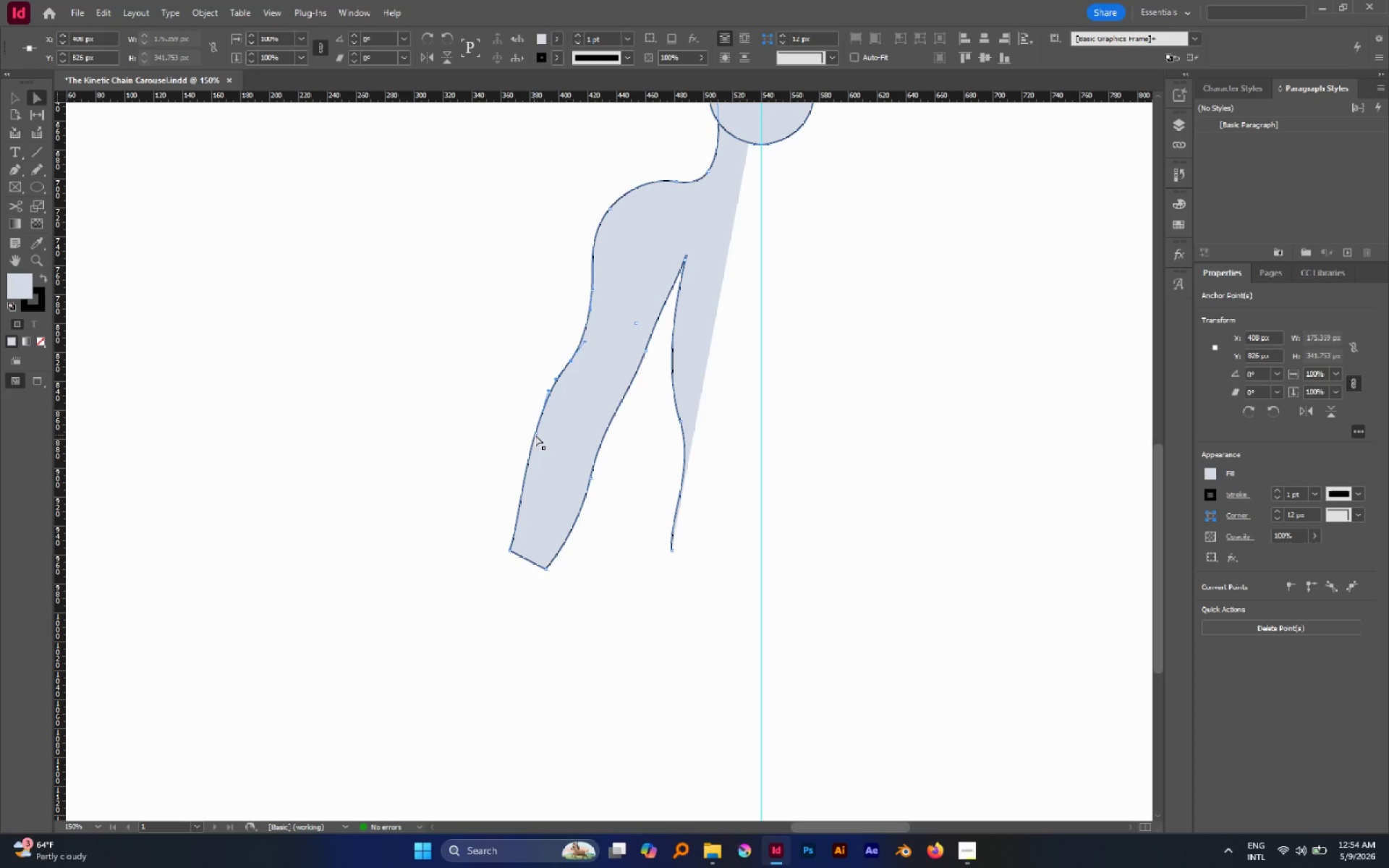 
left_click_drag(start_coordinate=[537, 433], to_coordinate=[537, 437])
 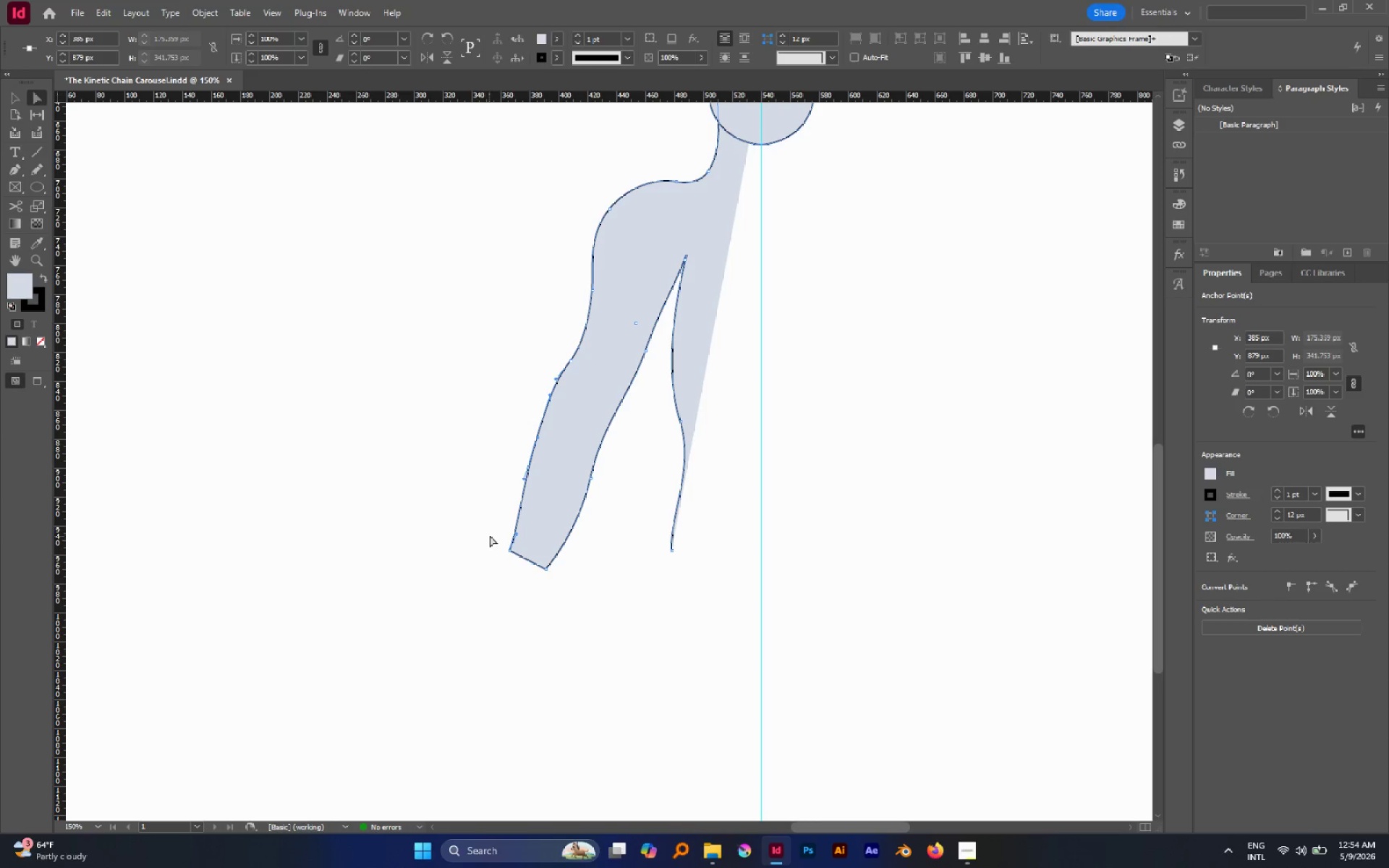 
left_click_drag(start_coordinate=[490, 531], to_coordinate=[574, 603])
 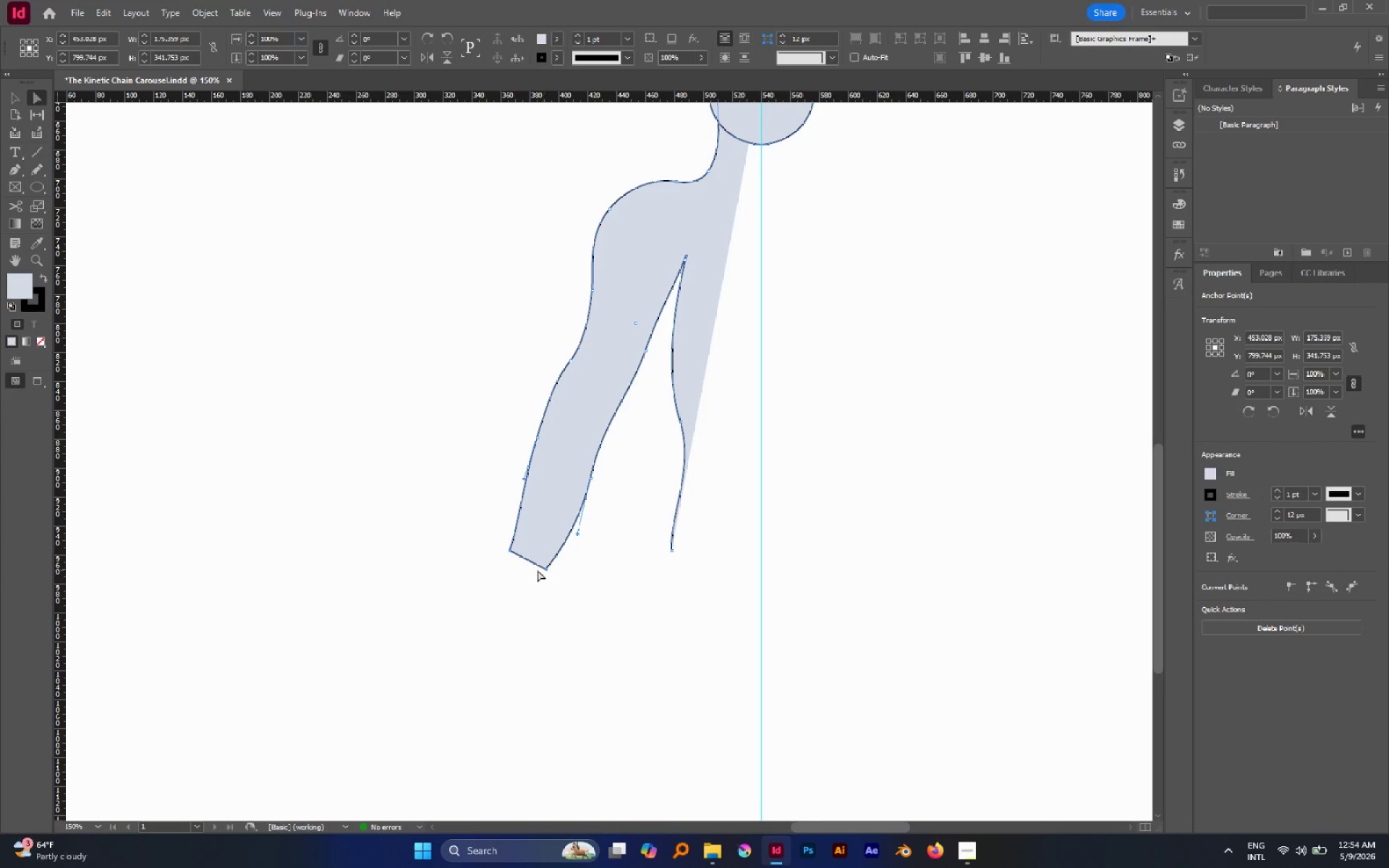 
left_click_drag(start_coordinate=[488, 537], to_coordinate=[571, 597])
 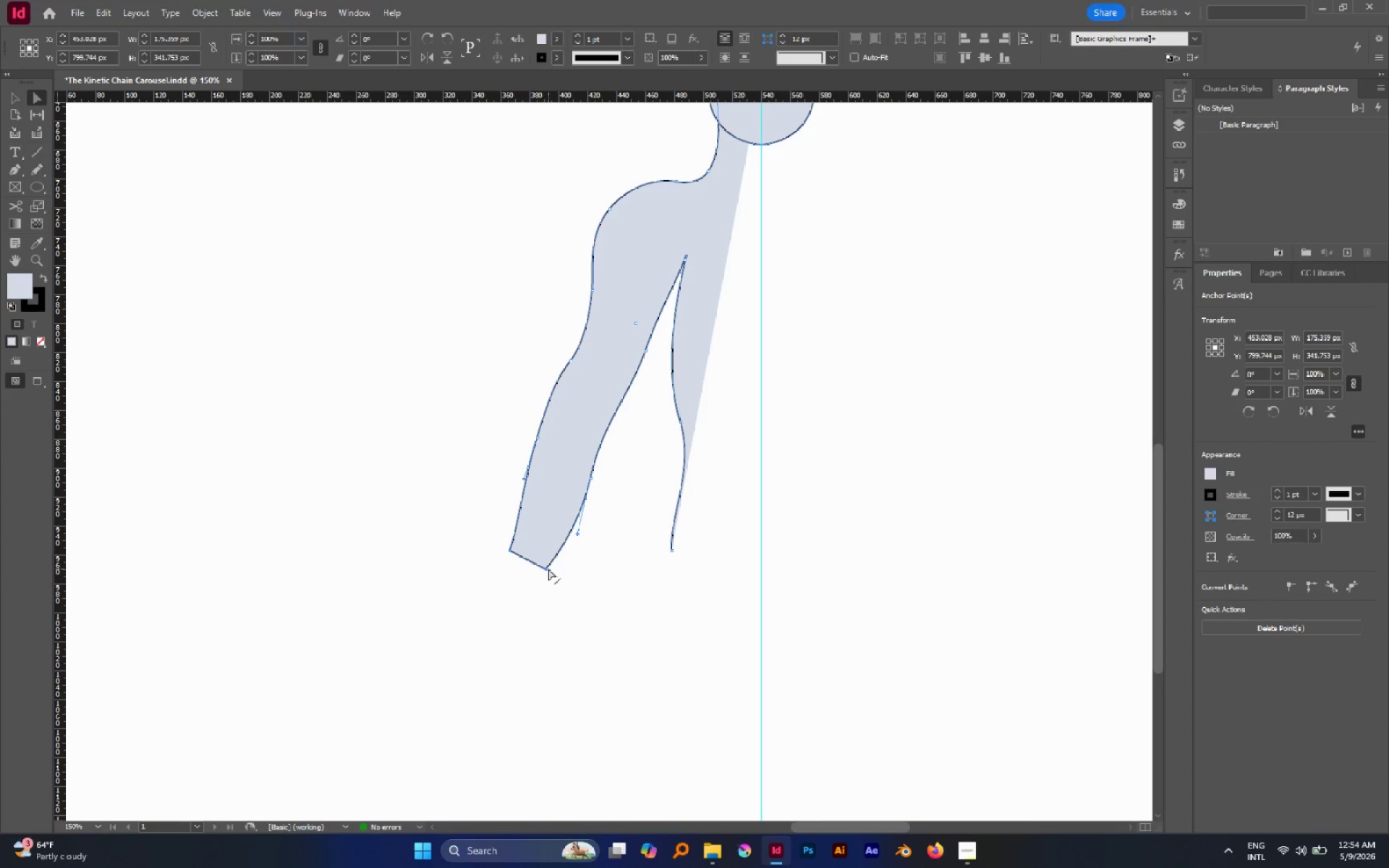 
left_click_drag(start_coordinate=[548, 569], to_coordinate=[553, 561])
 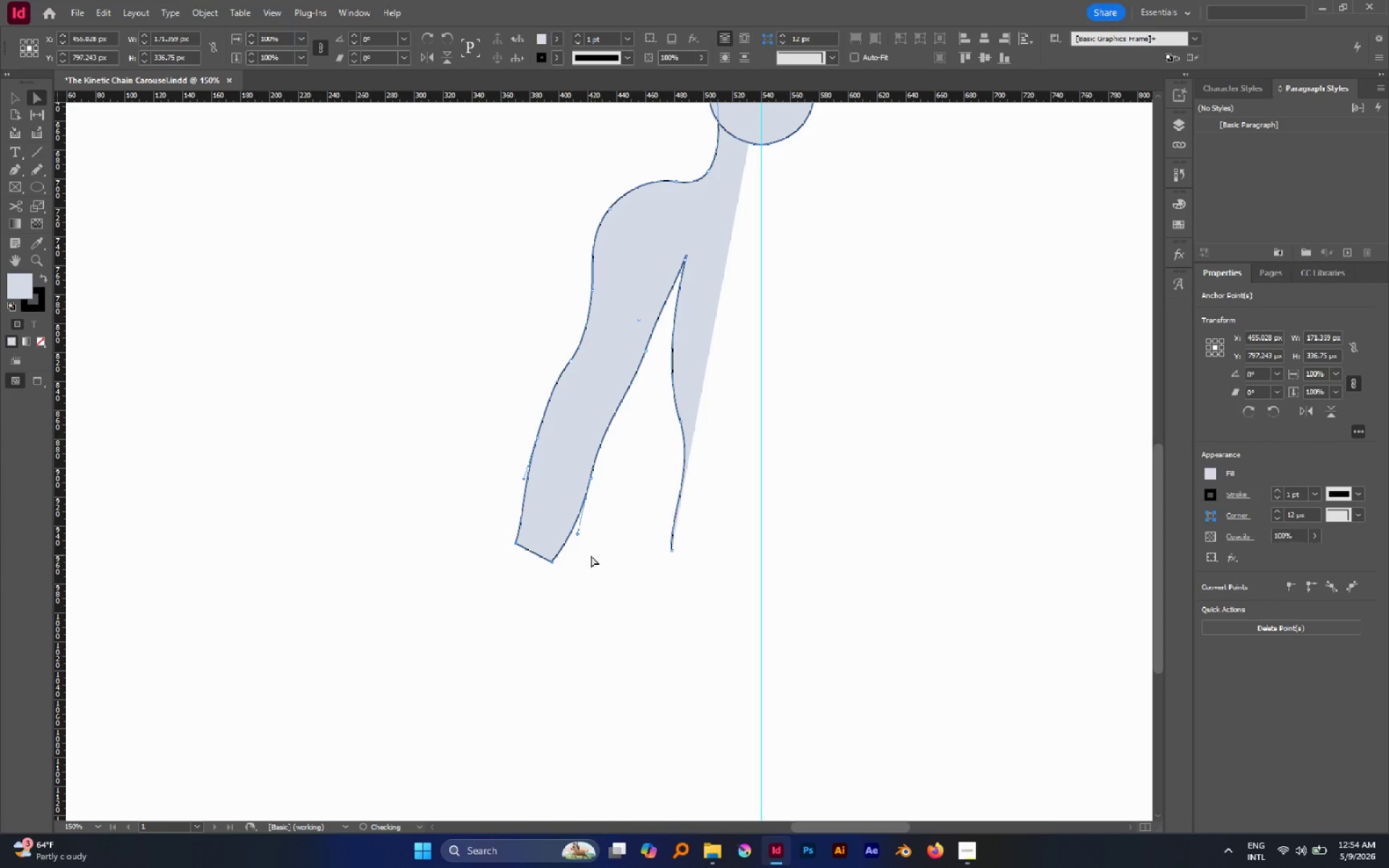 
left_click([591, 556])
 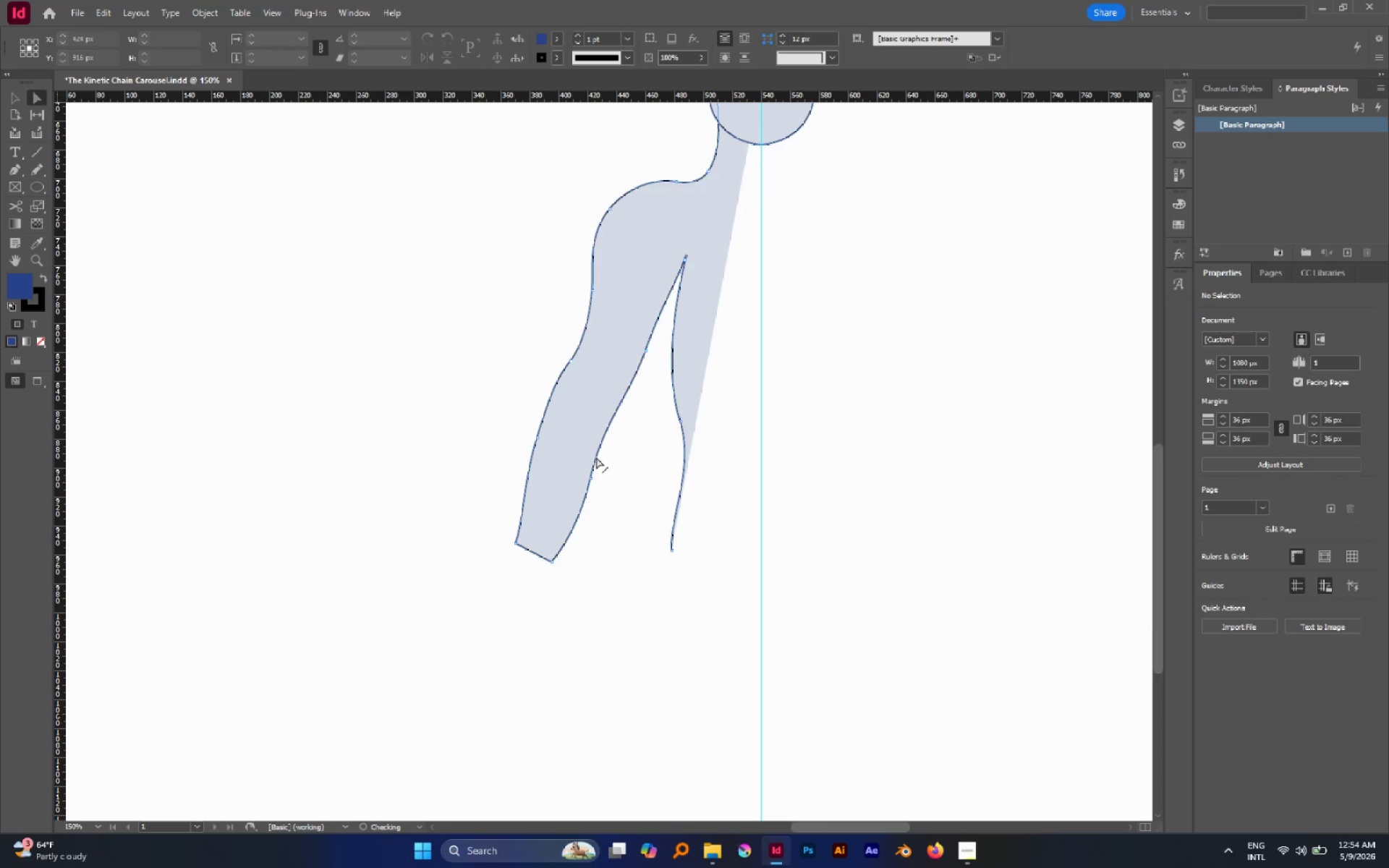 
scroll: coordinate [597, 456], scroll_direction: up, amount: 3.0
 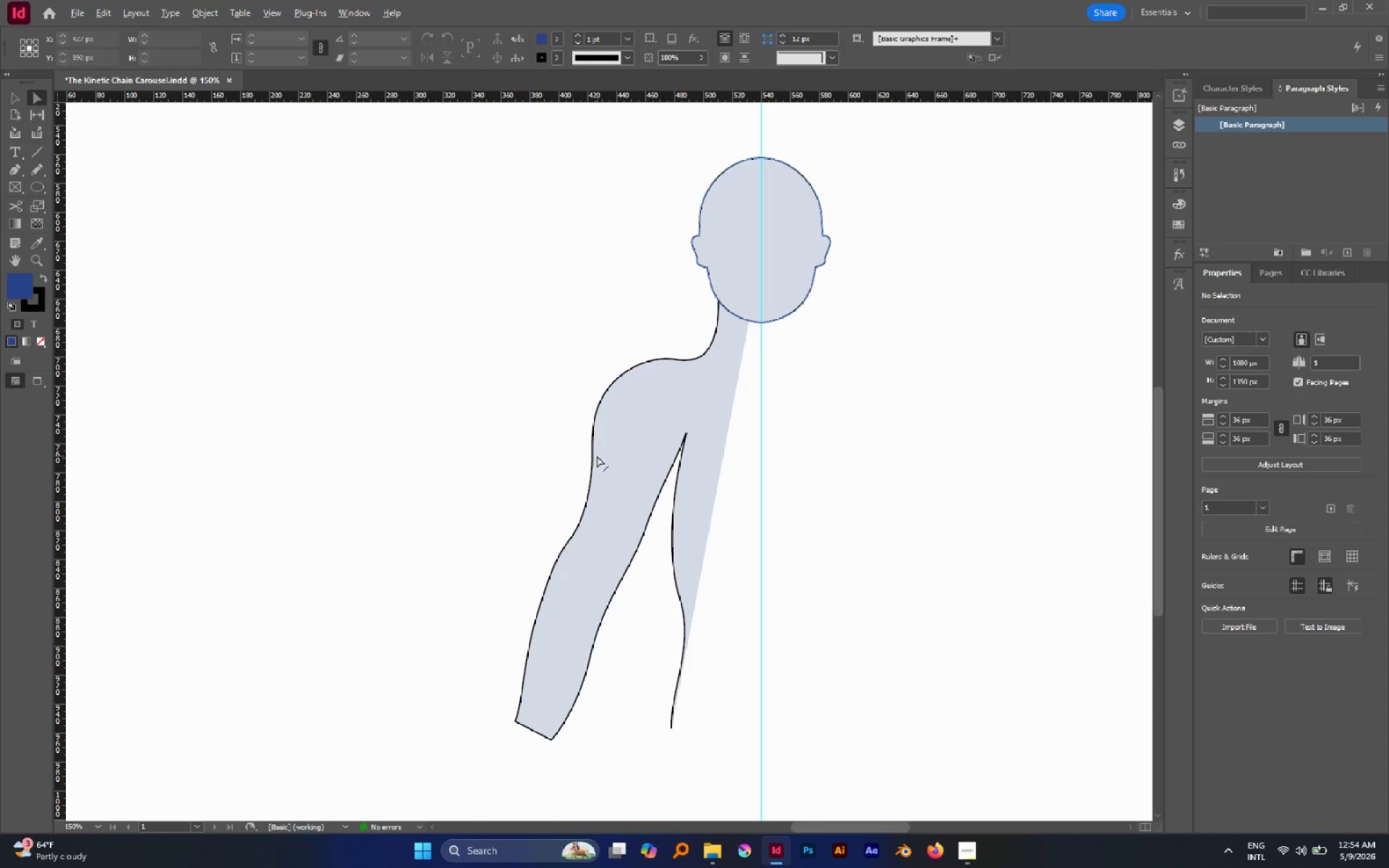 
hold_key(key=AltLeft, duration=1.97)
scroll: coordinate [597, 456], scroll_direction: none, amount: 0.0
 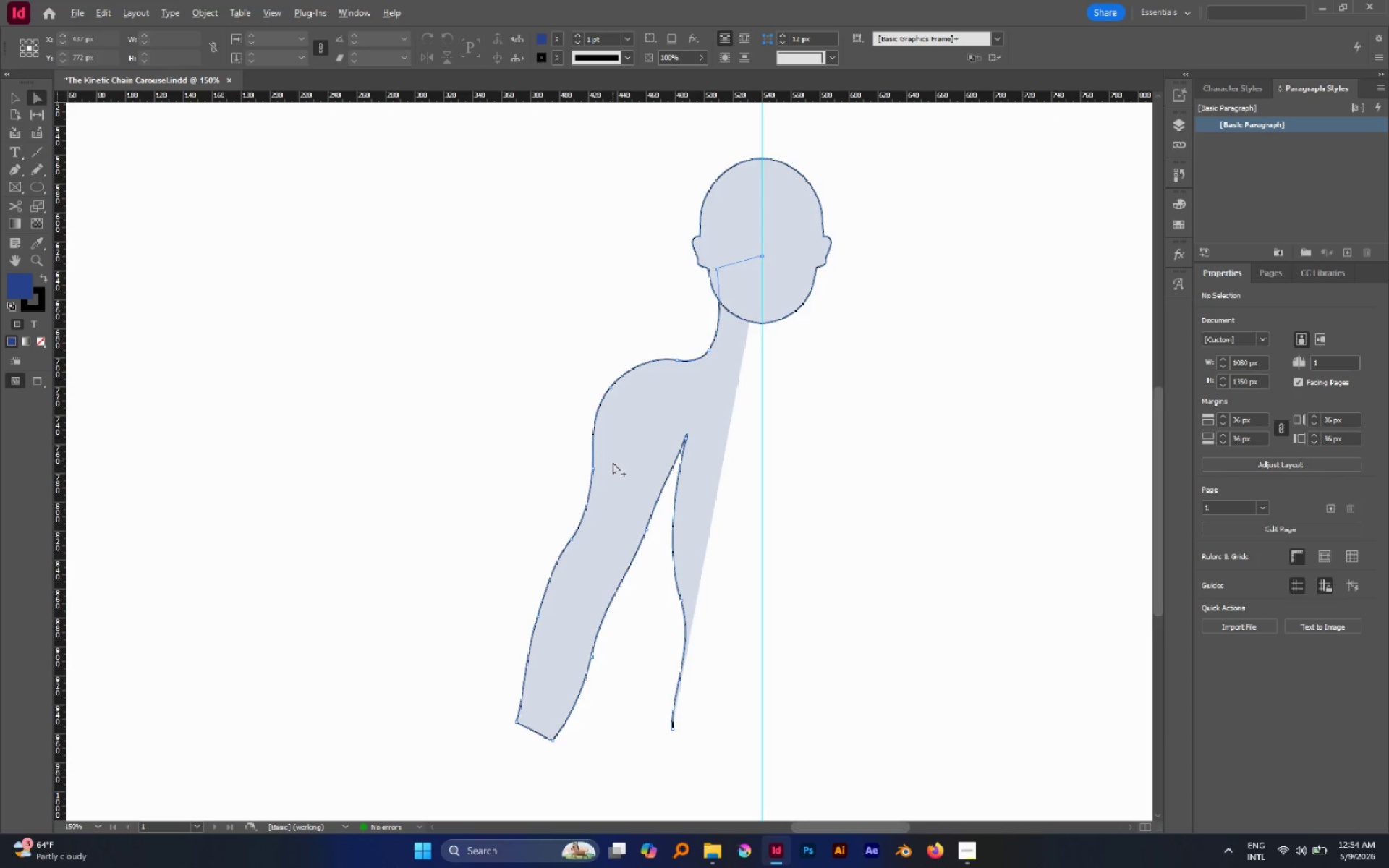 
scroll: coordinate [613, 462], scroll_direction: down, amount: 1.0
 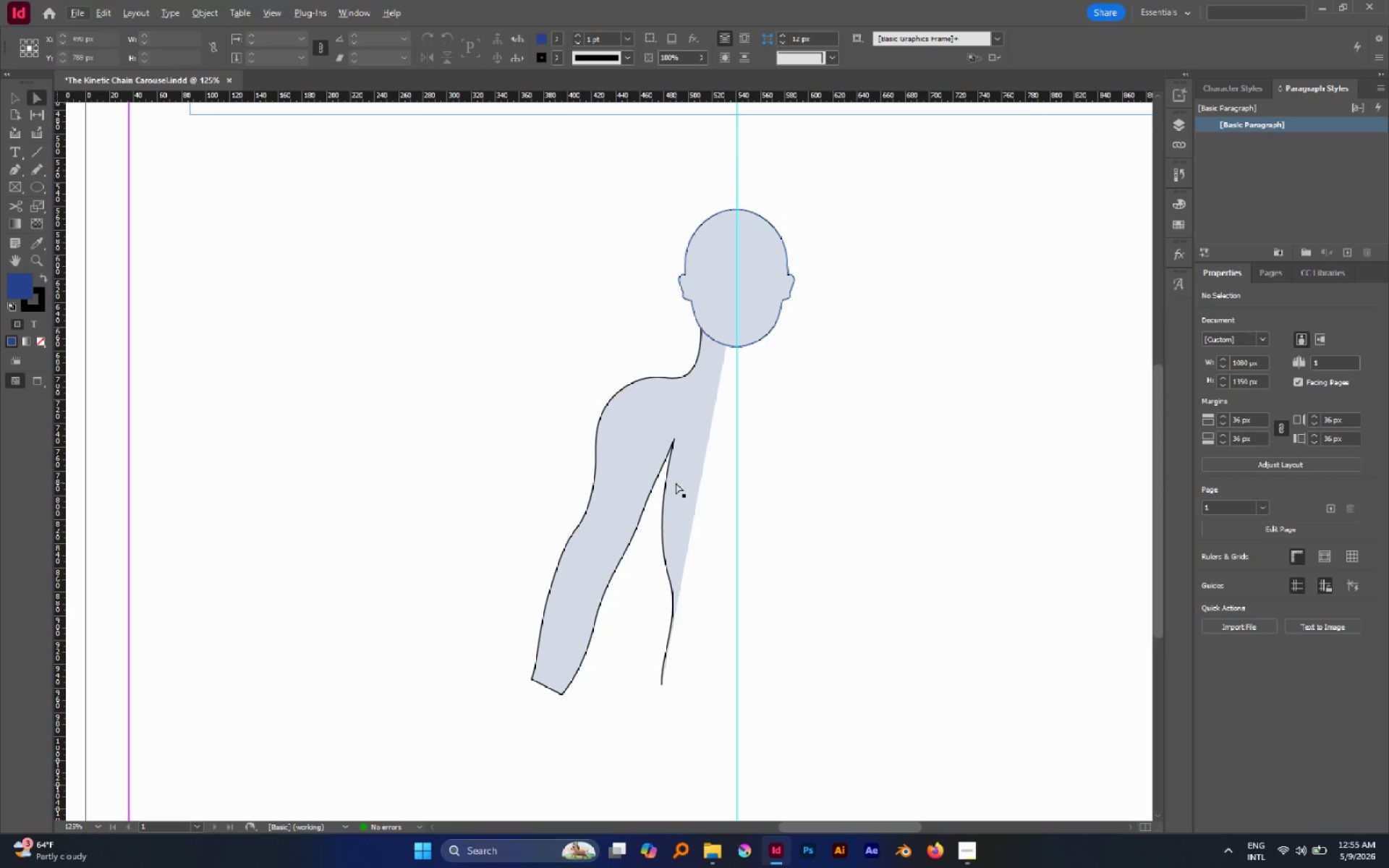 
left_click_drag(start_coordinate=[530, 346], to_coordinate=[614, 508])
 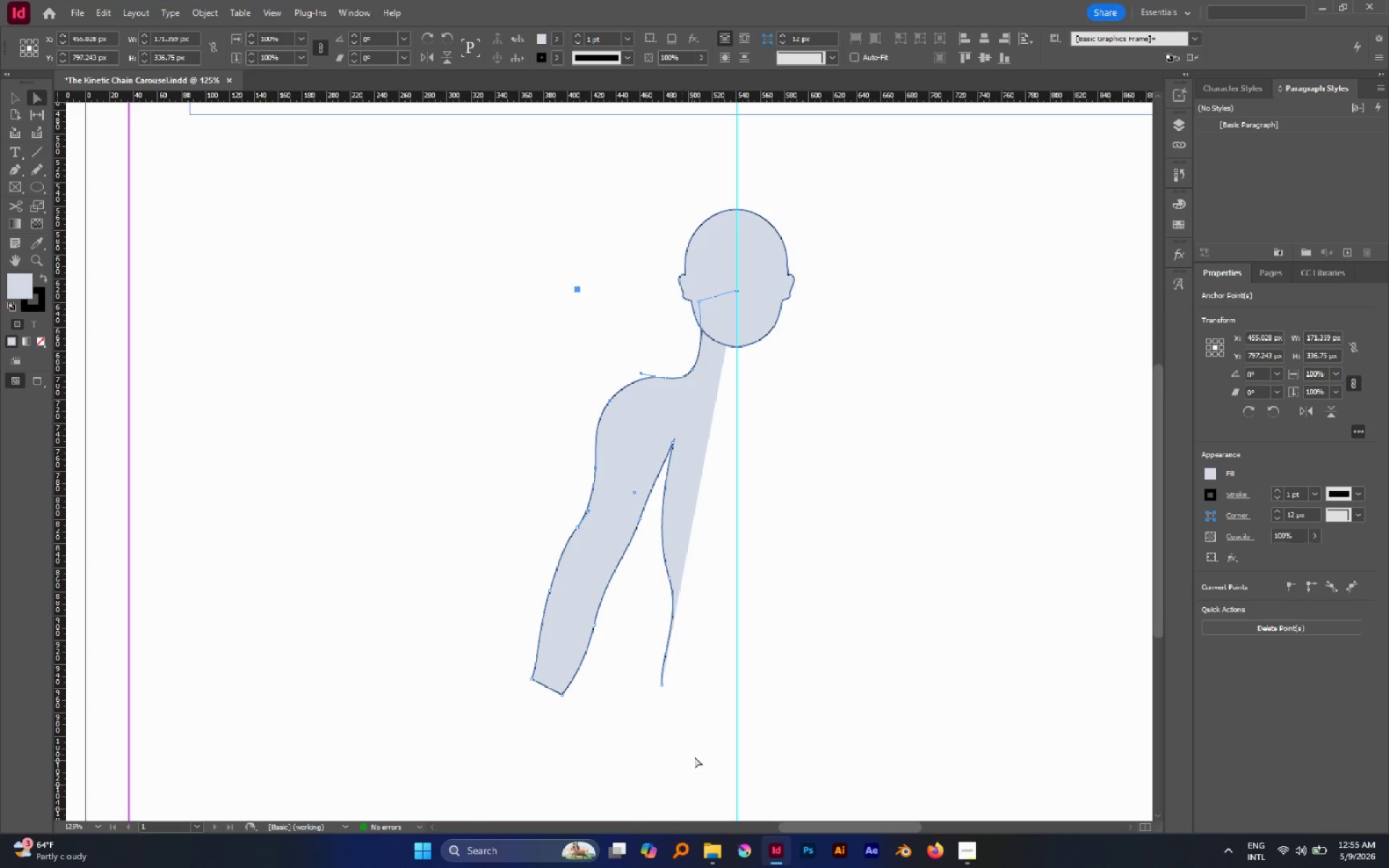 
left_click_drag(start_coordinate=[705, 749], to_coordinate=[511, 375])
 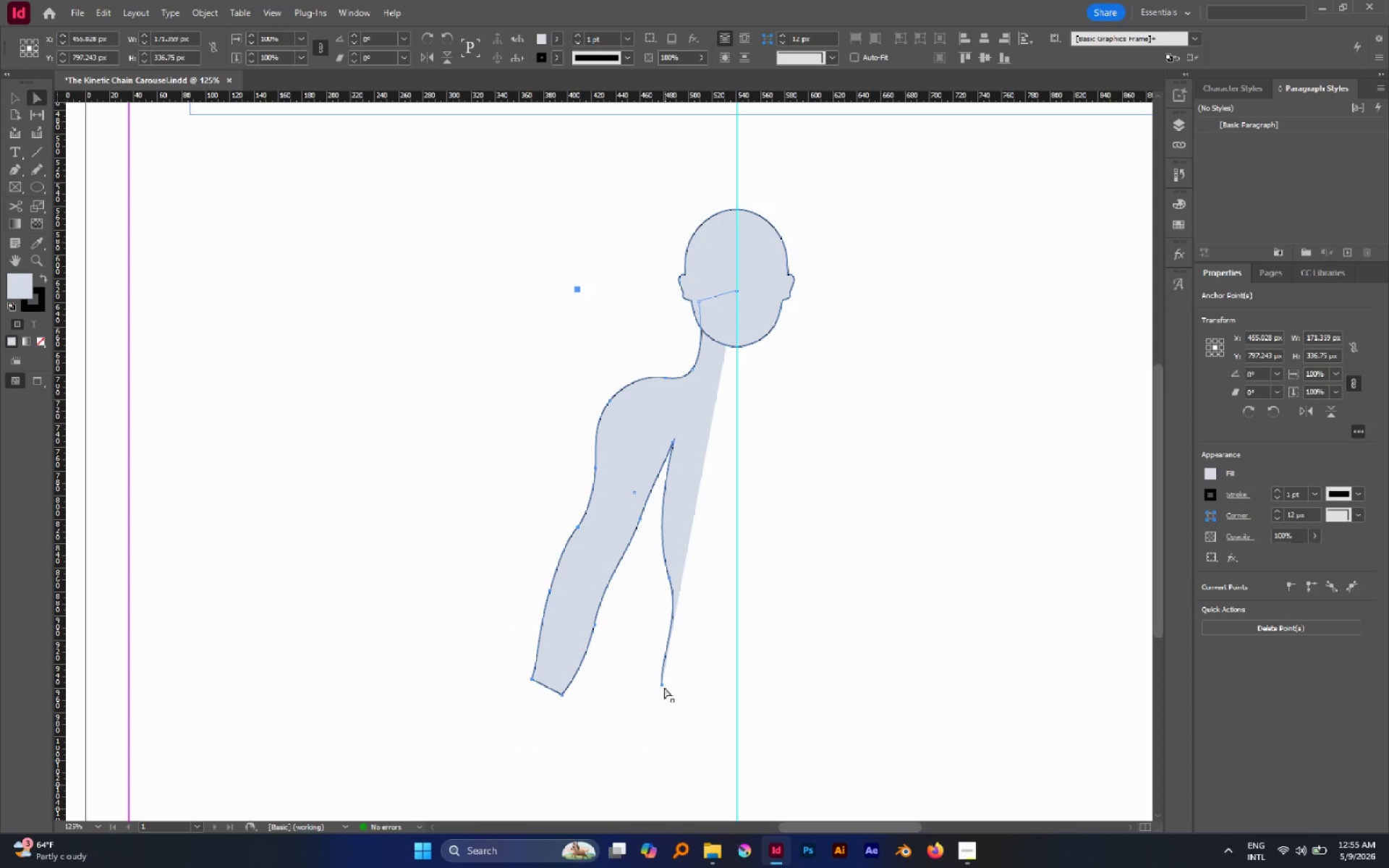 
left_click_drag(start_coordinate=[663, 685], to_coordinate=[650, 682])
 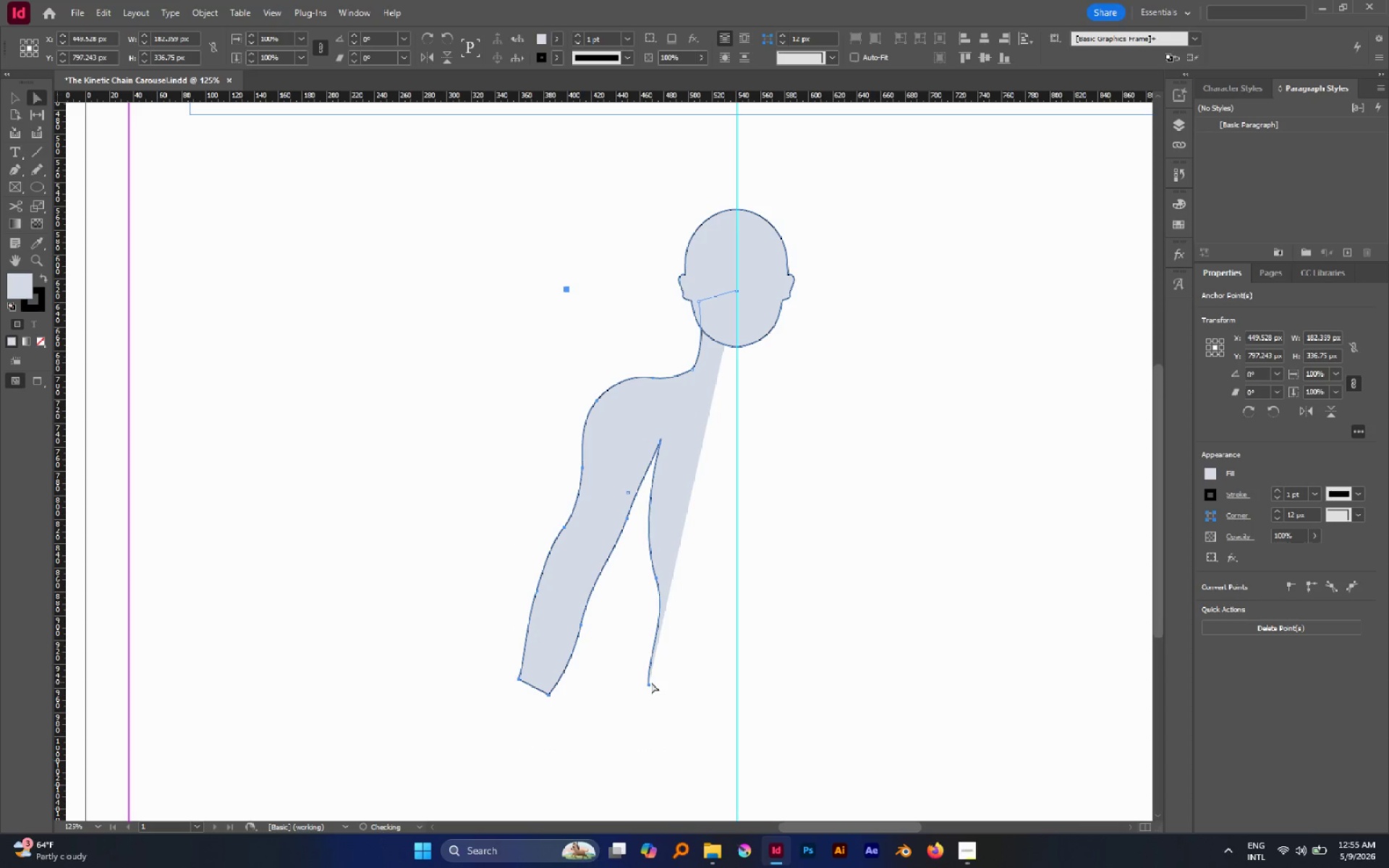 
hold_key(key=ShiftLeft, duration=2.0)
 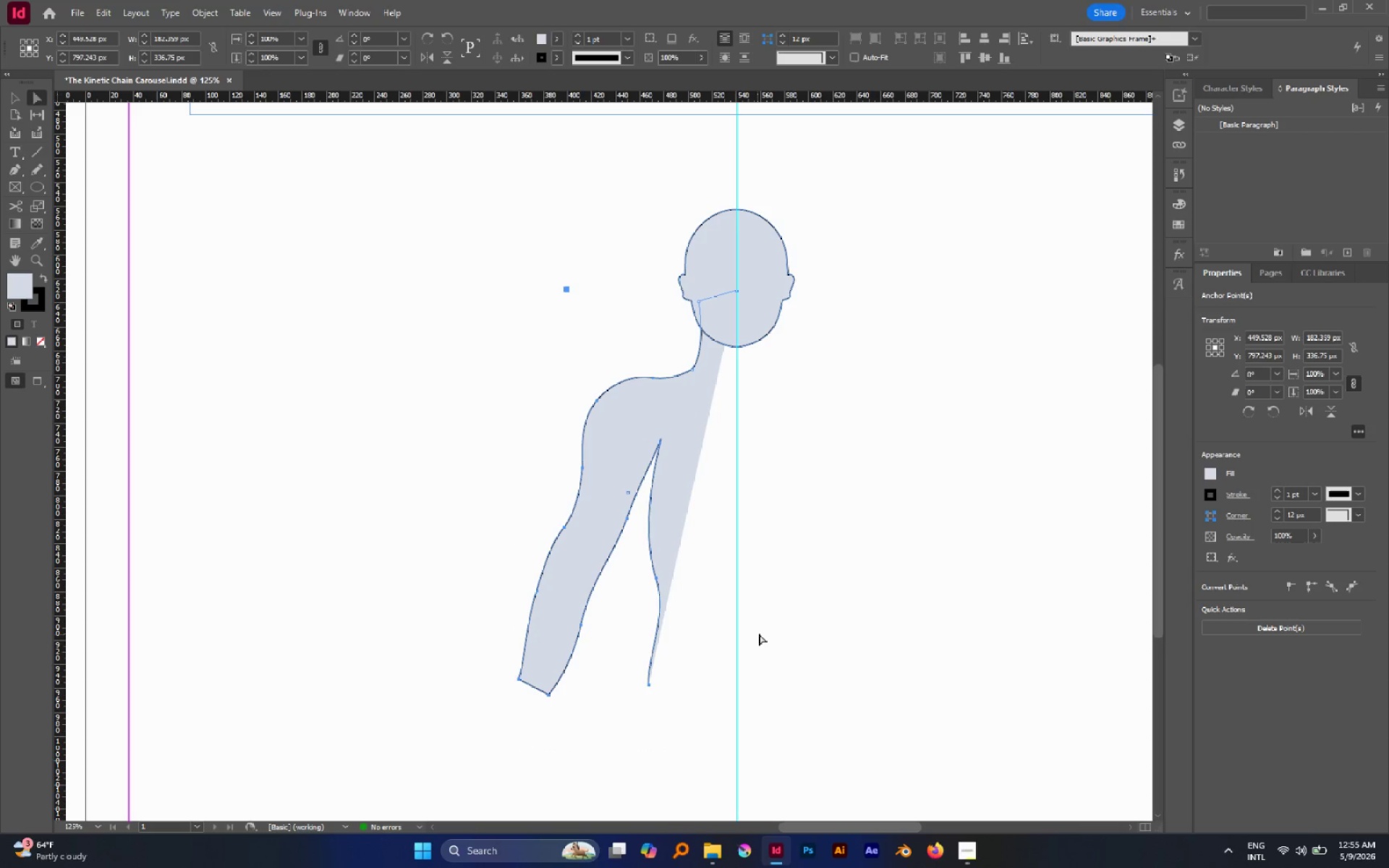 
left_click([759, 634])
 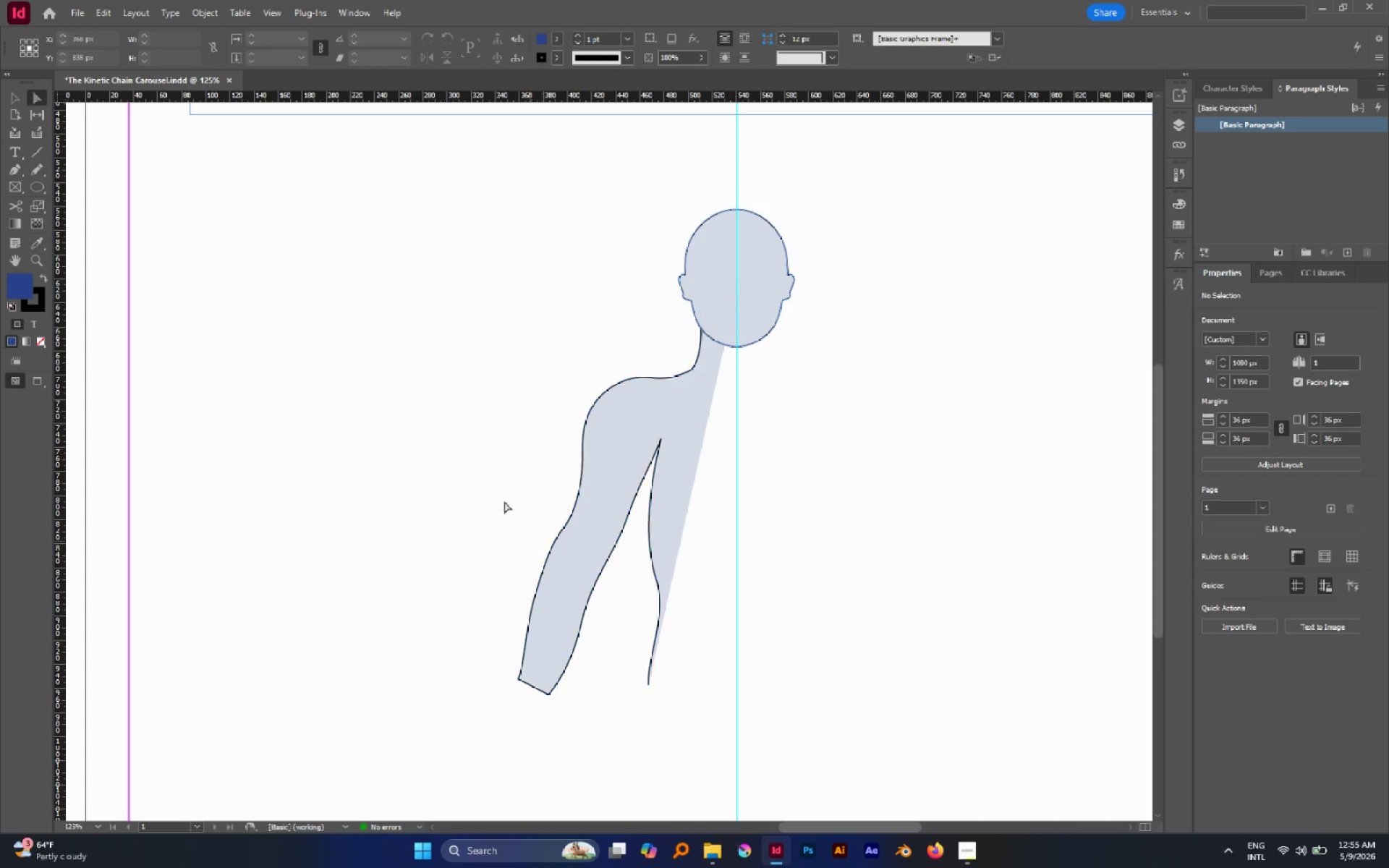 
left_click_drag(start_coordinate=[485, 482], to_coordinate=[626, 736])
 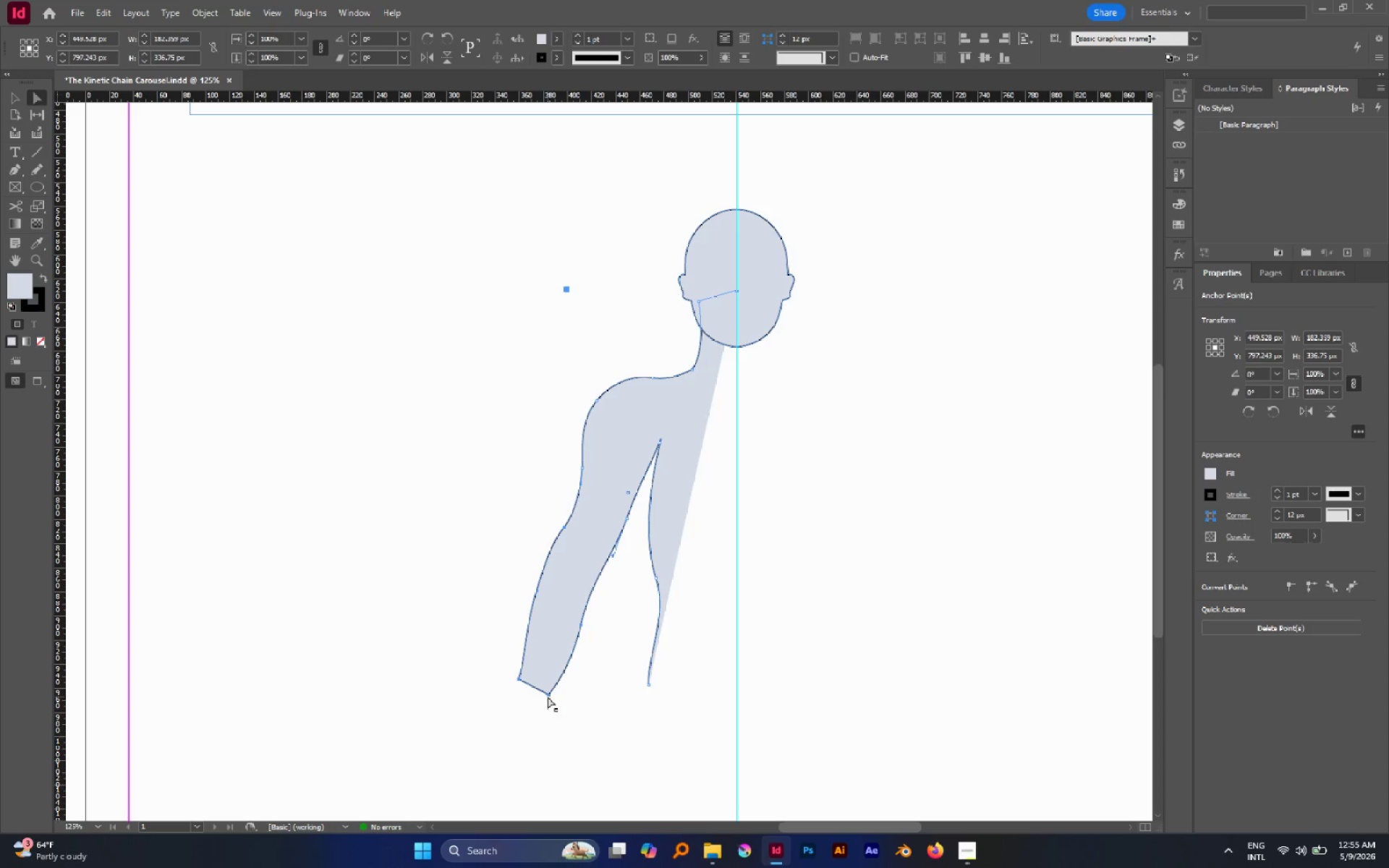 
left_click_drag(start_coordinate=[548, 695], to_coordinate=[563, 695])
 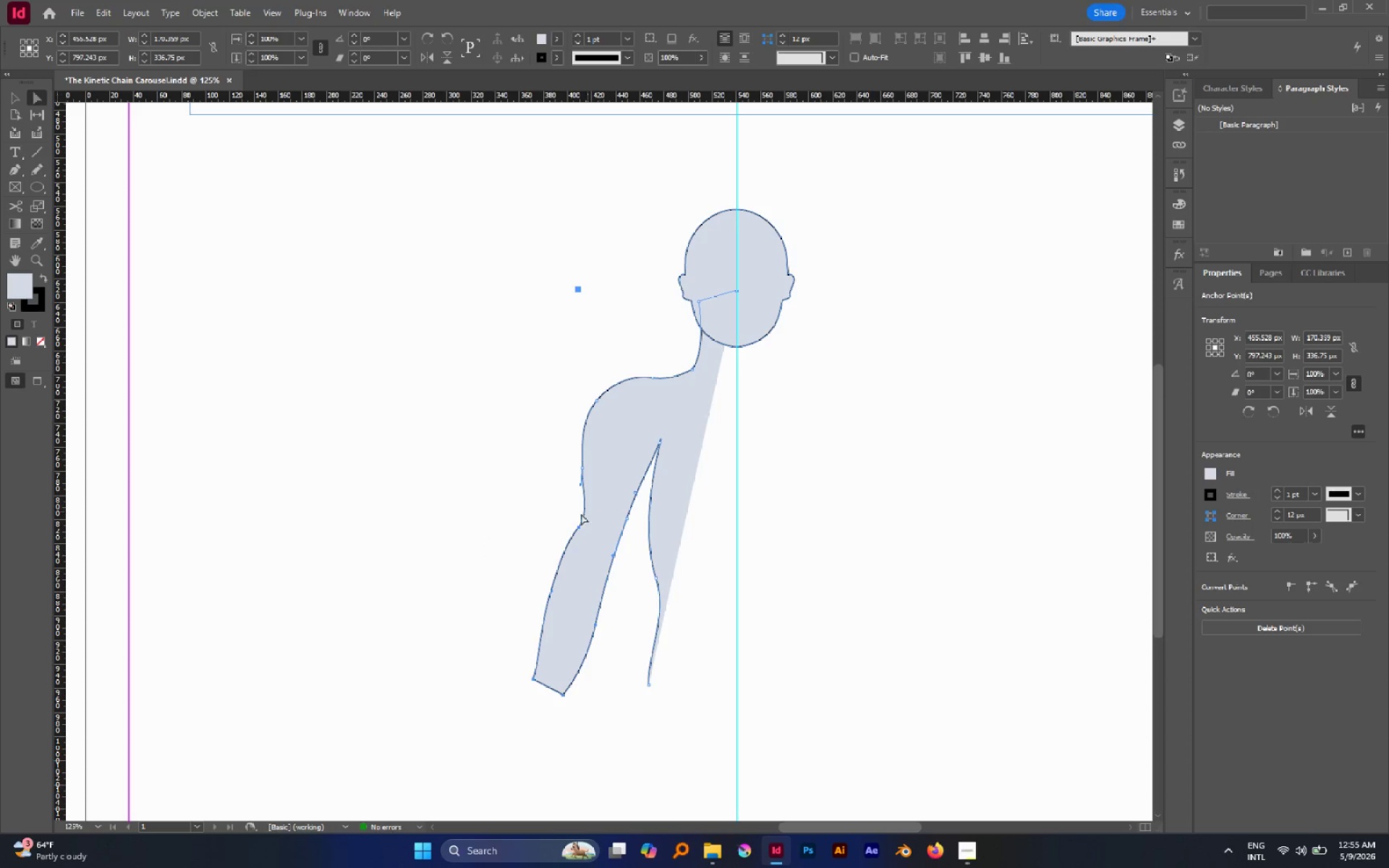 
left_click([546, 512])
 